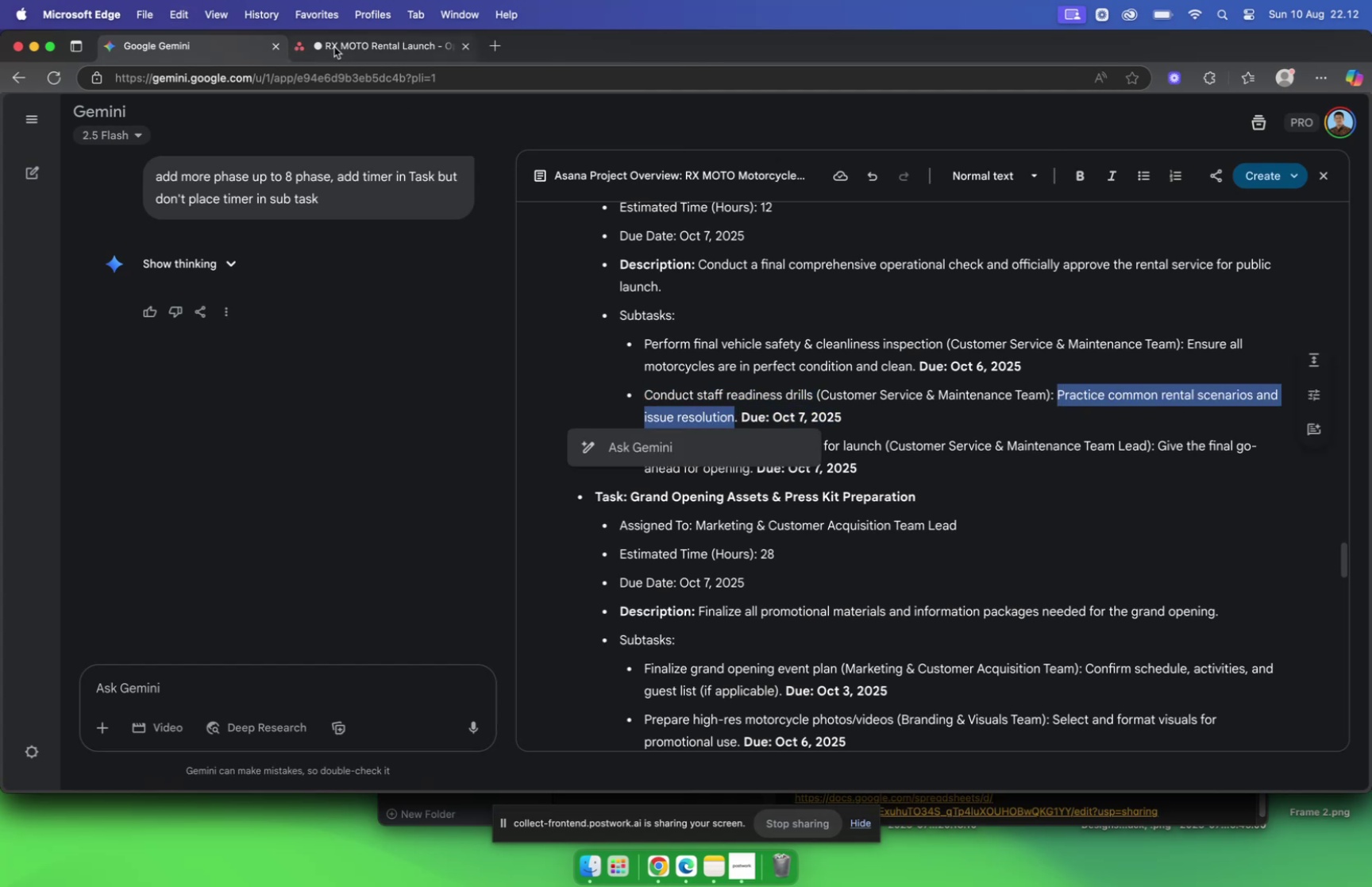 
left_click([356, 43])
 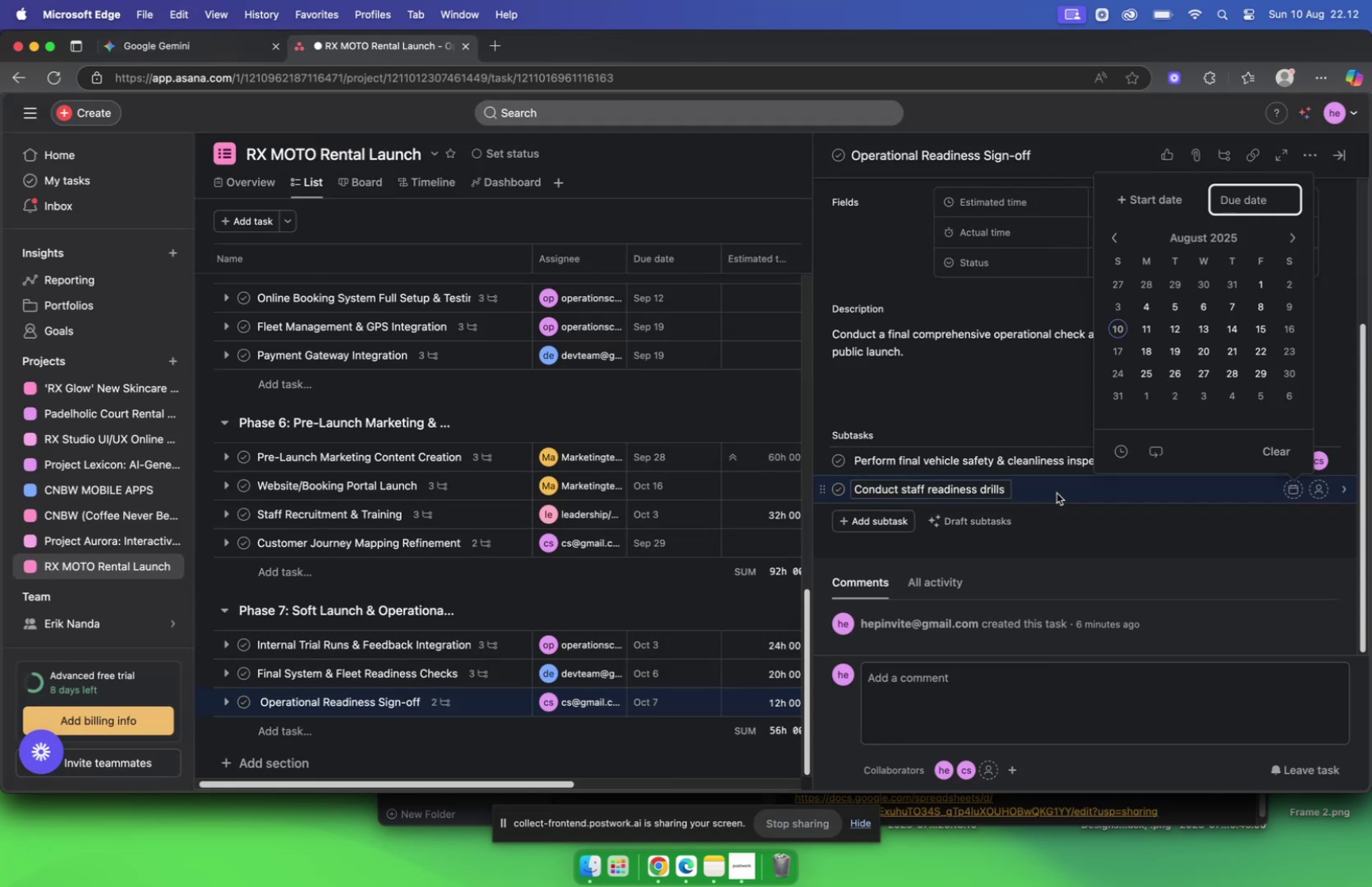 
left_click([1061, 492])
 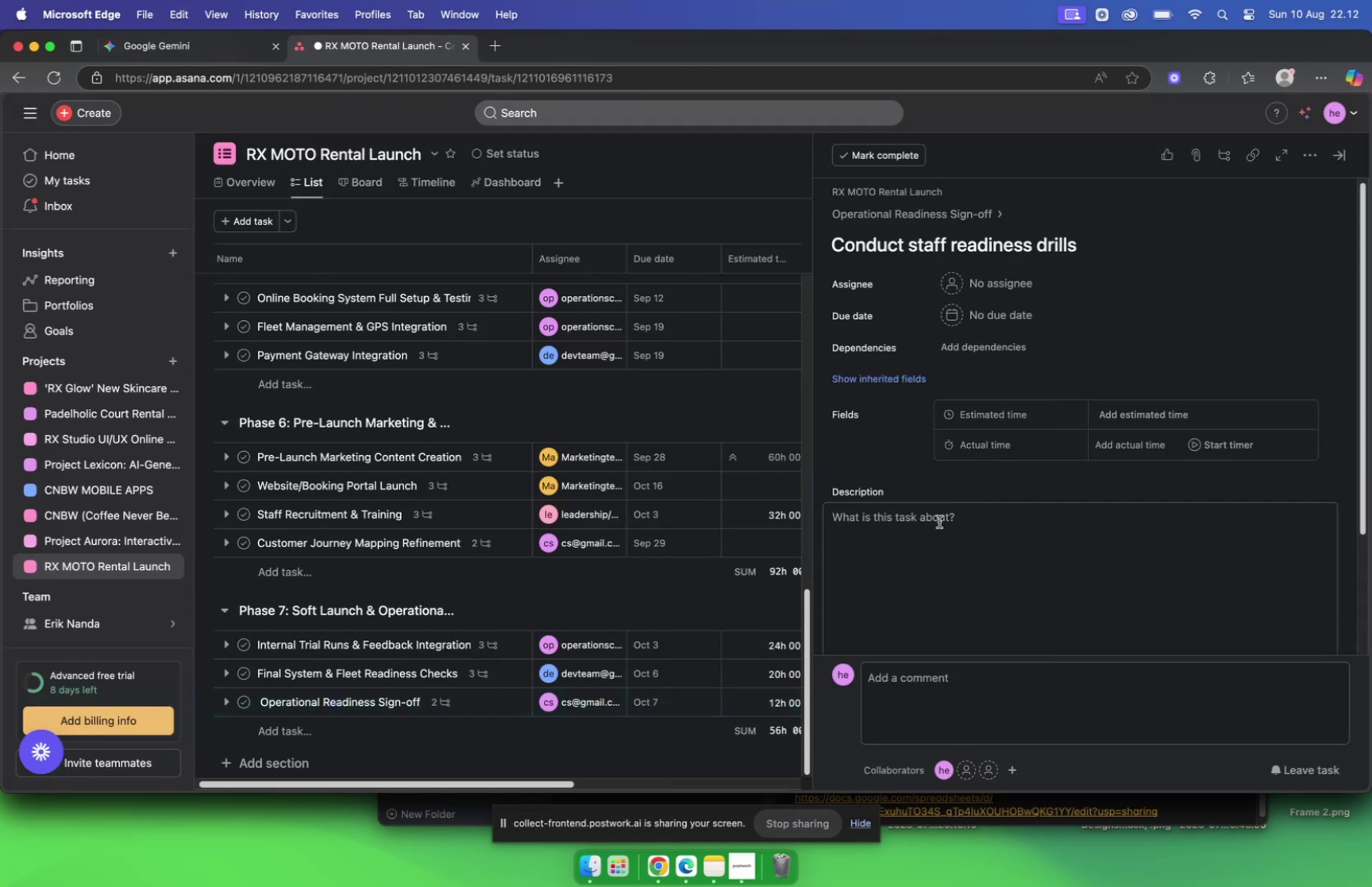 
key(Meta+V)
 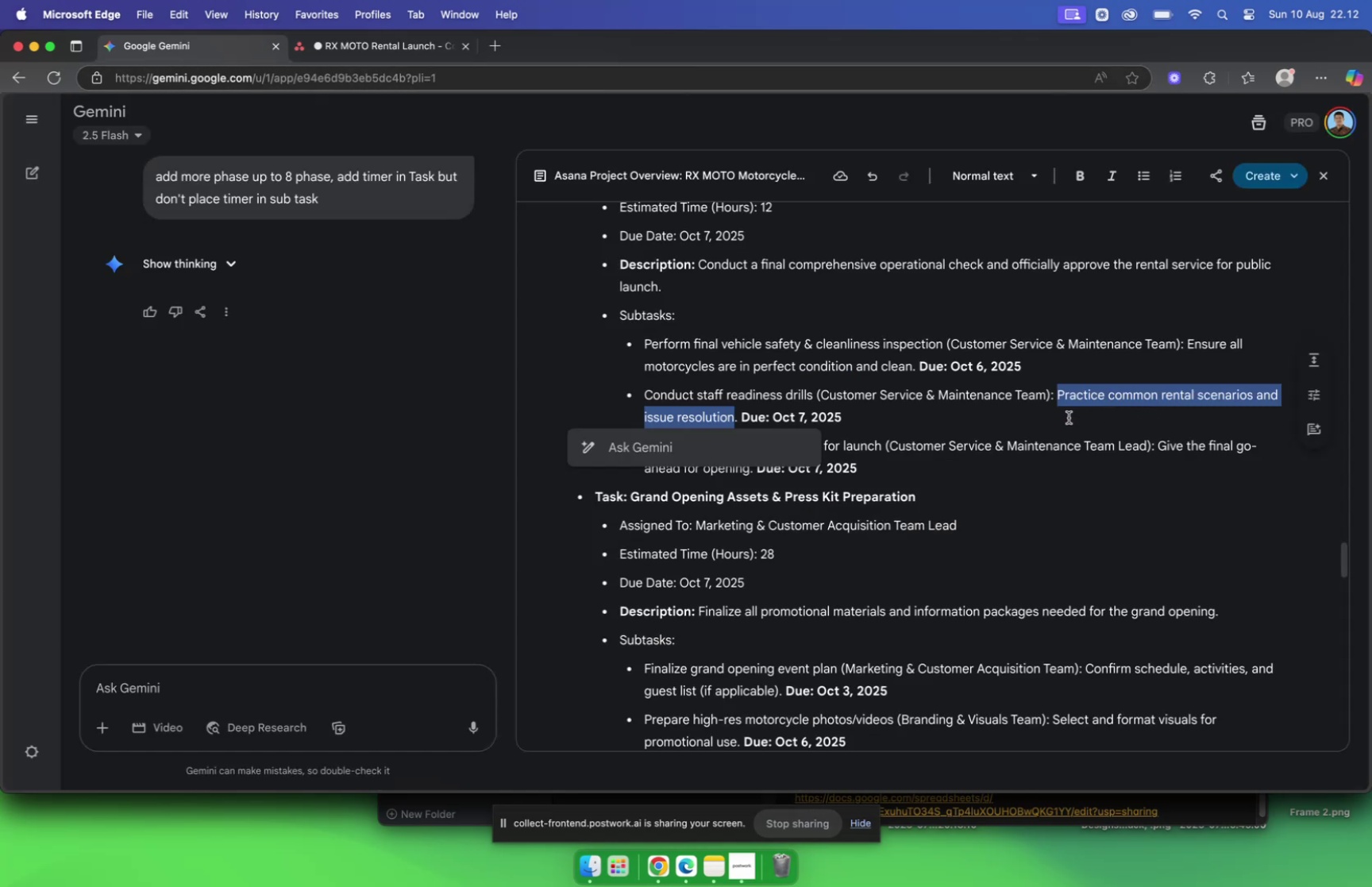 
wait(6.51)
 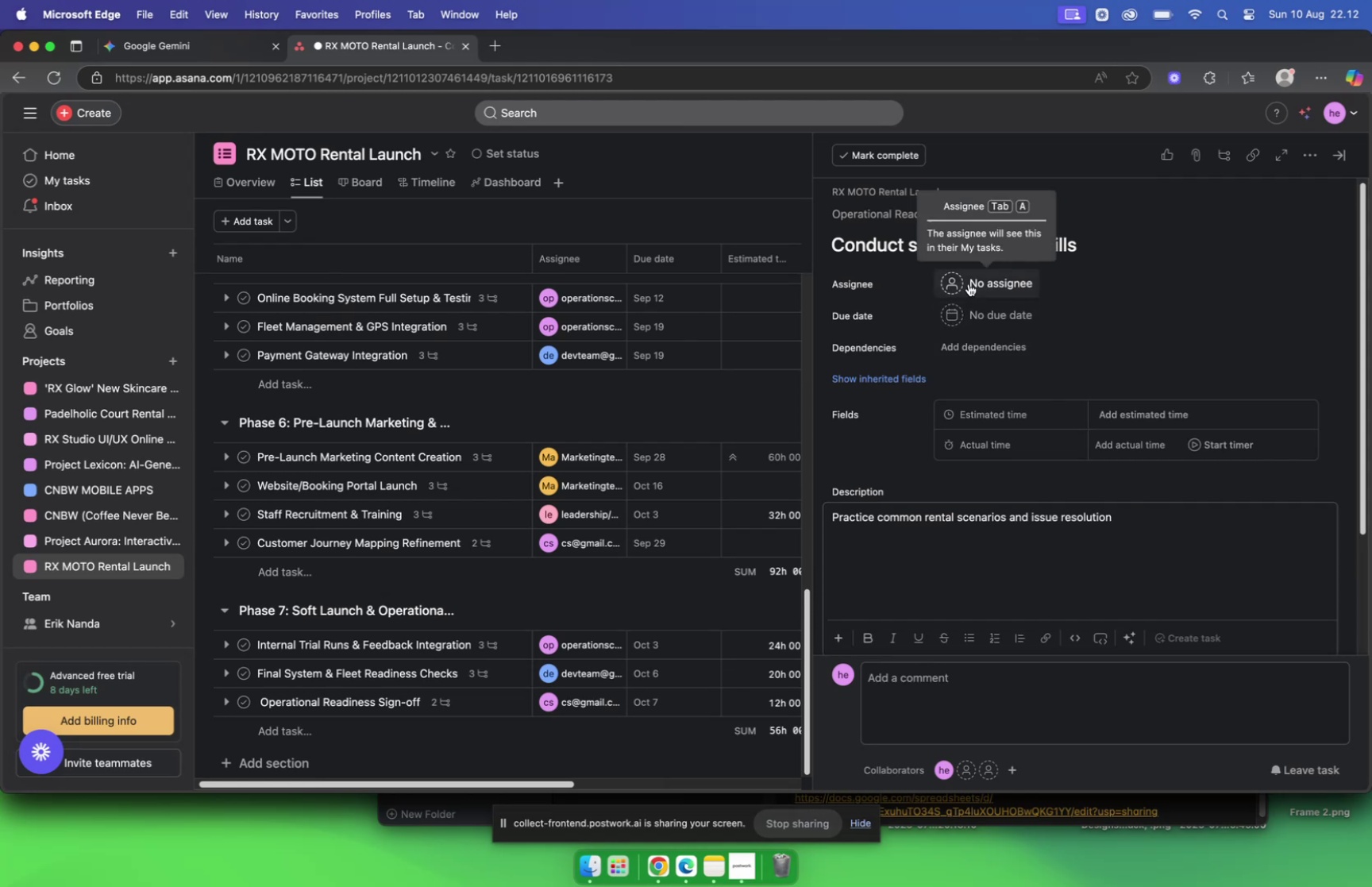 
left_click([354, 51])
 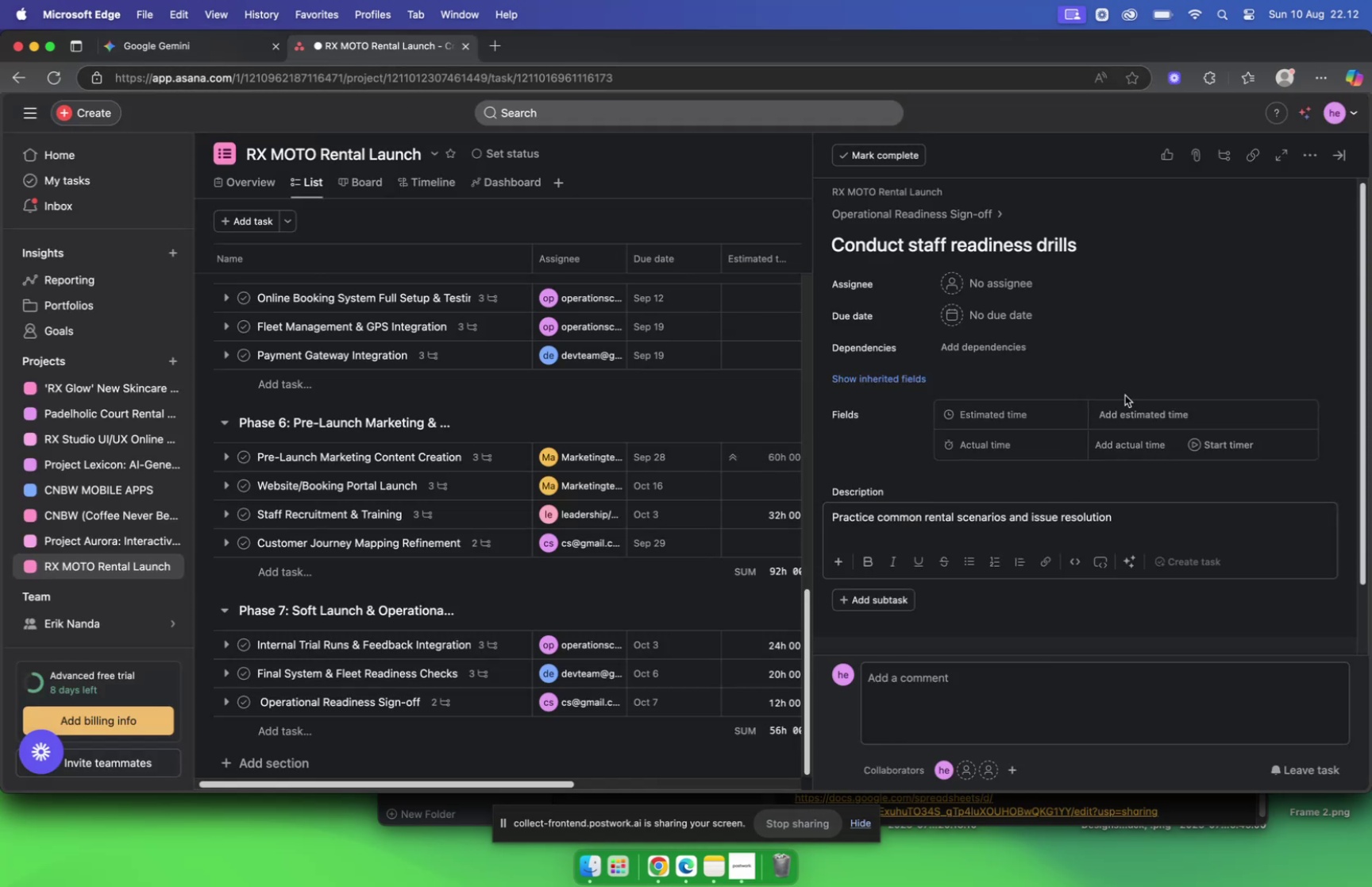 
left_click([976, 280])
 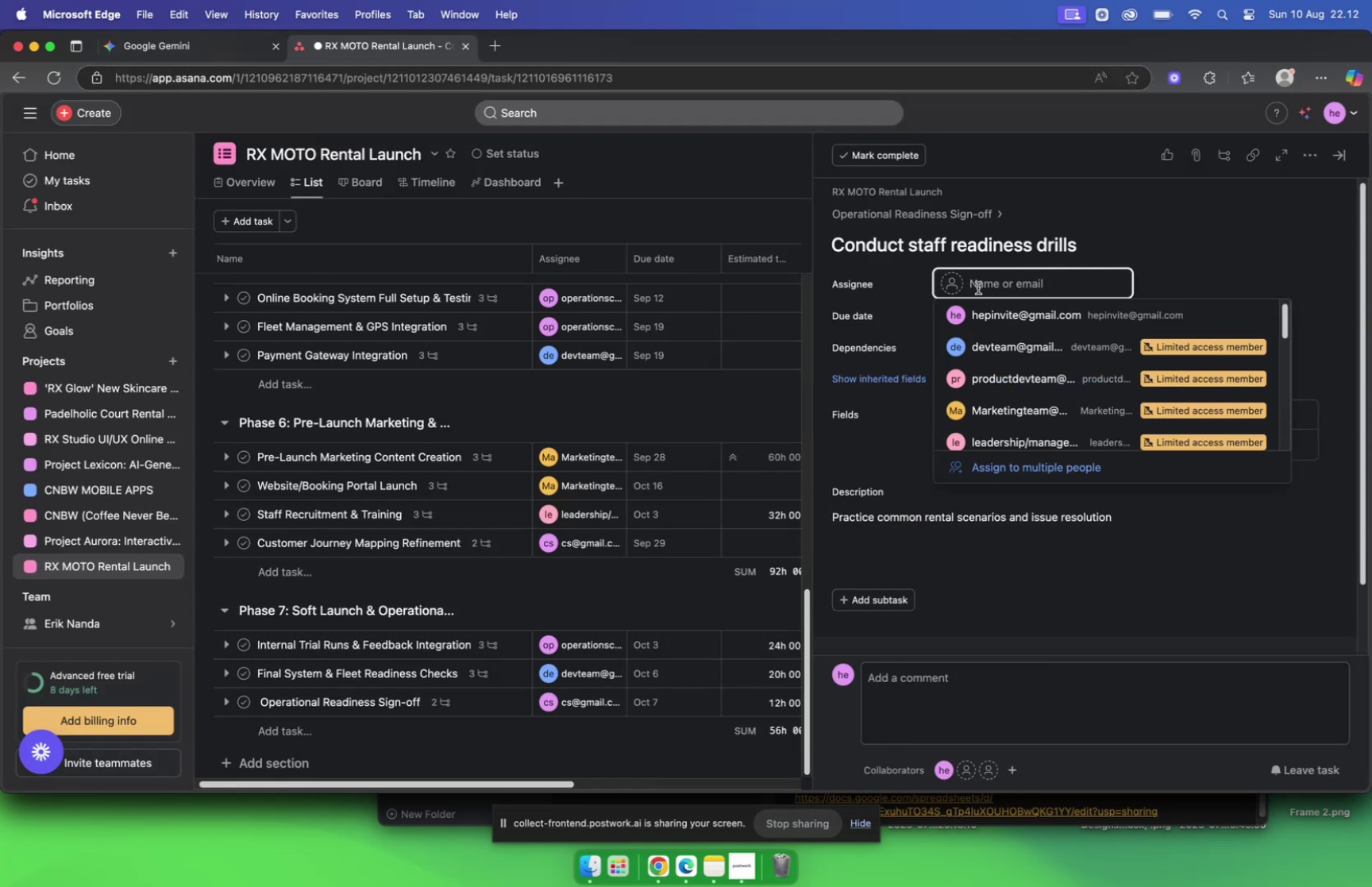 
scroll: coordinate [998, 363], scroll_direction: down, amount: 1.0
 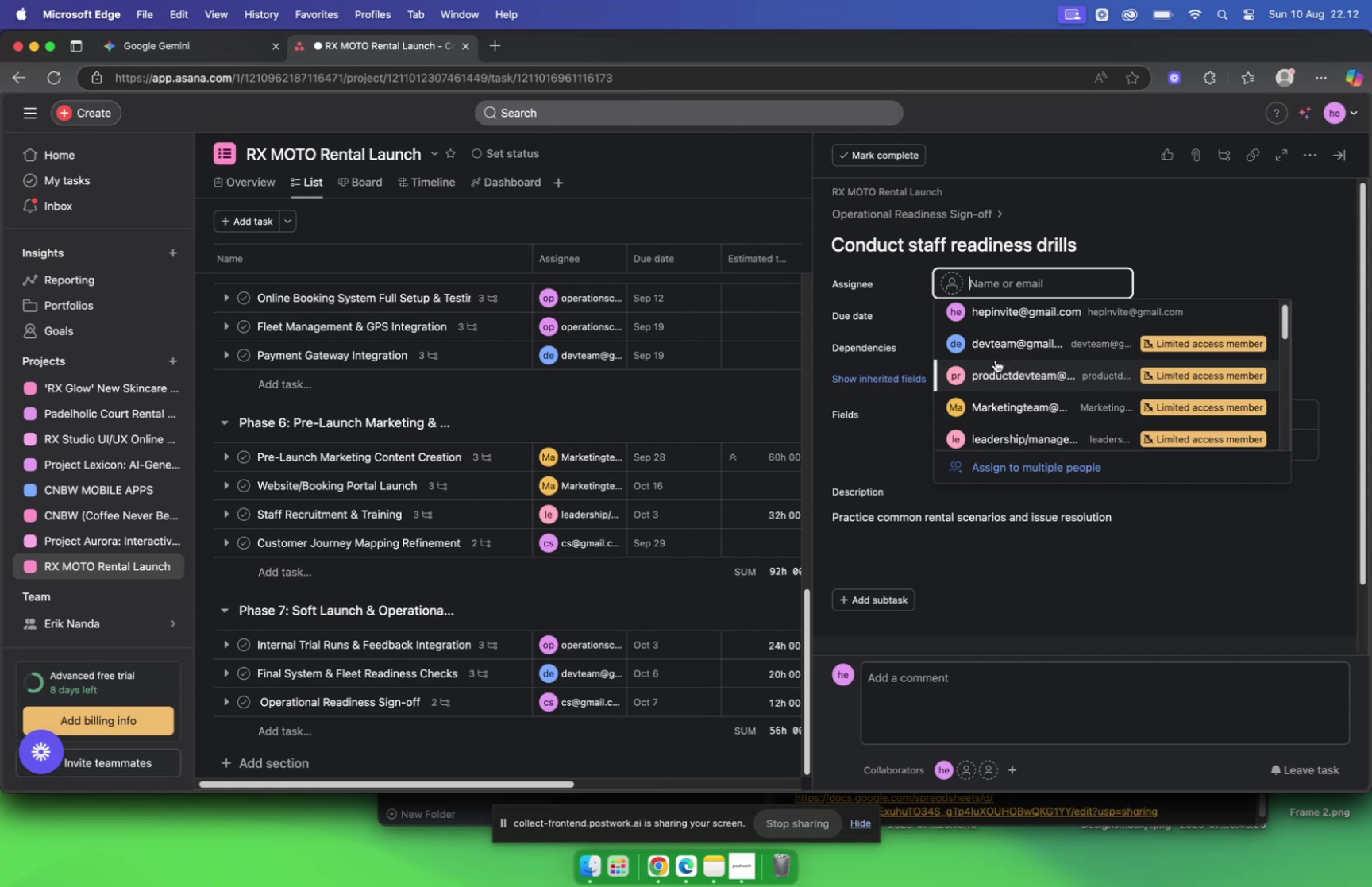 
type(cs)
 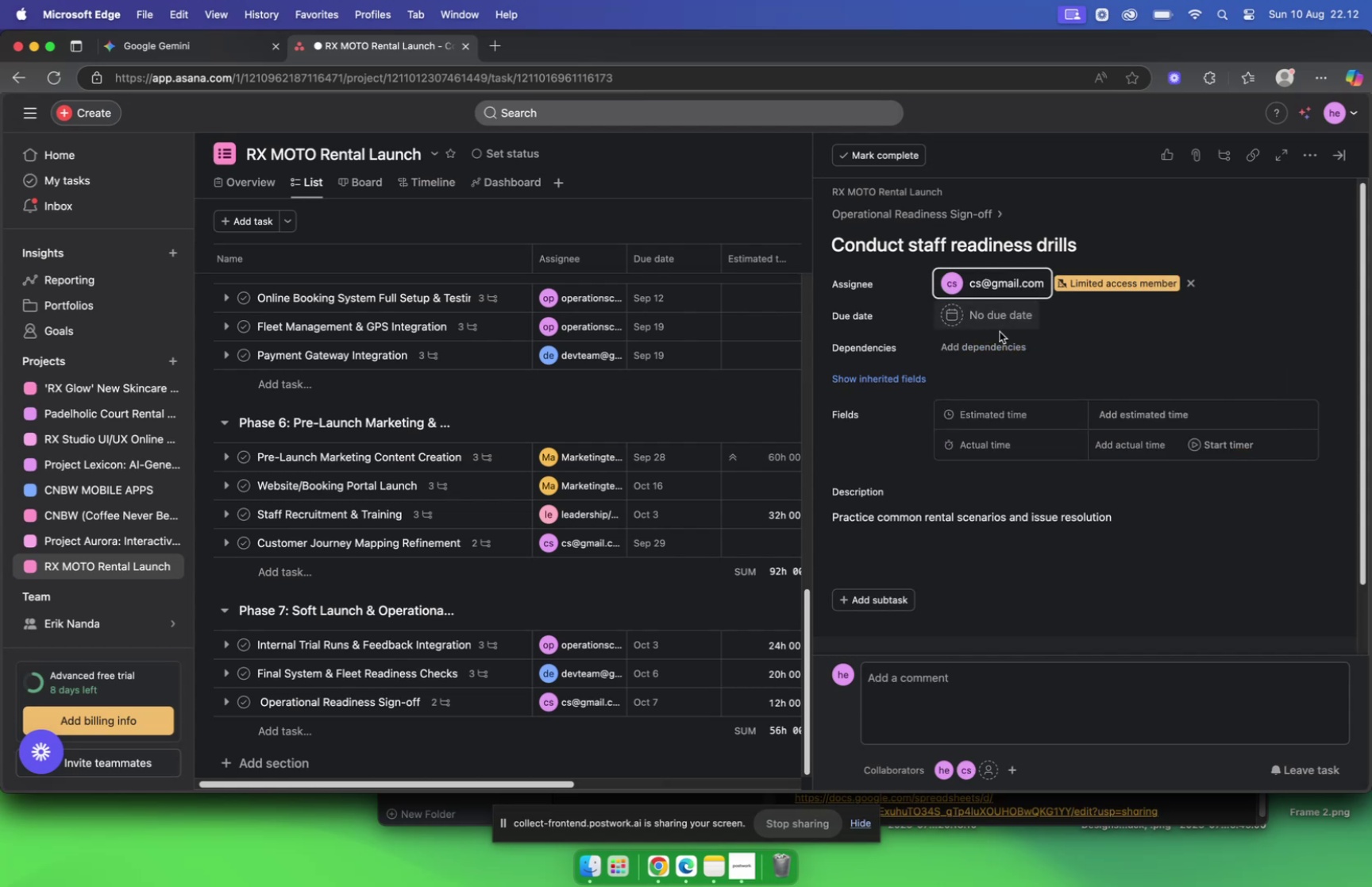 
left_click([1008, 318])
 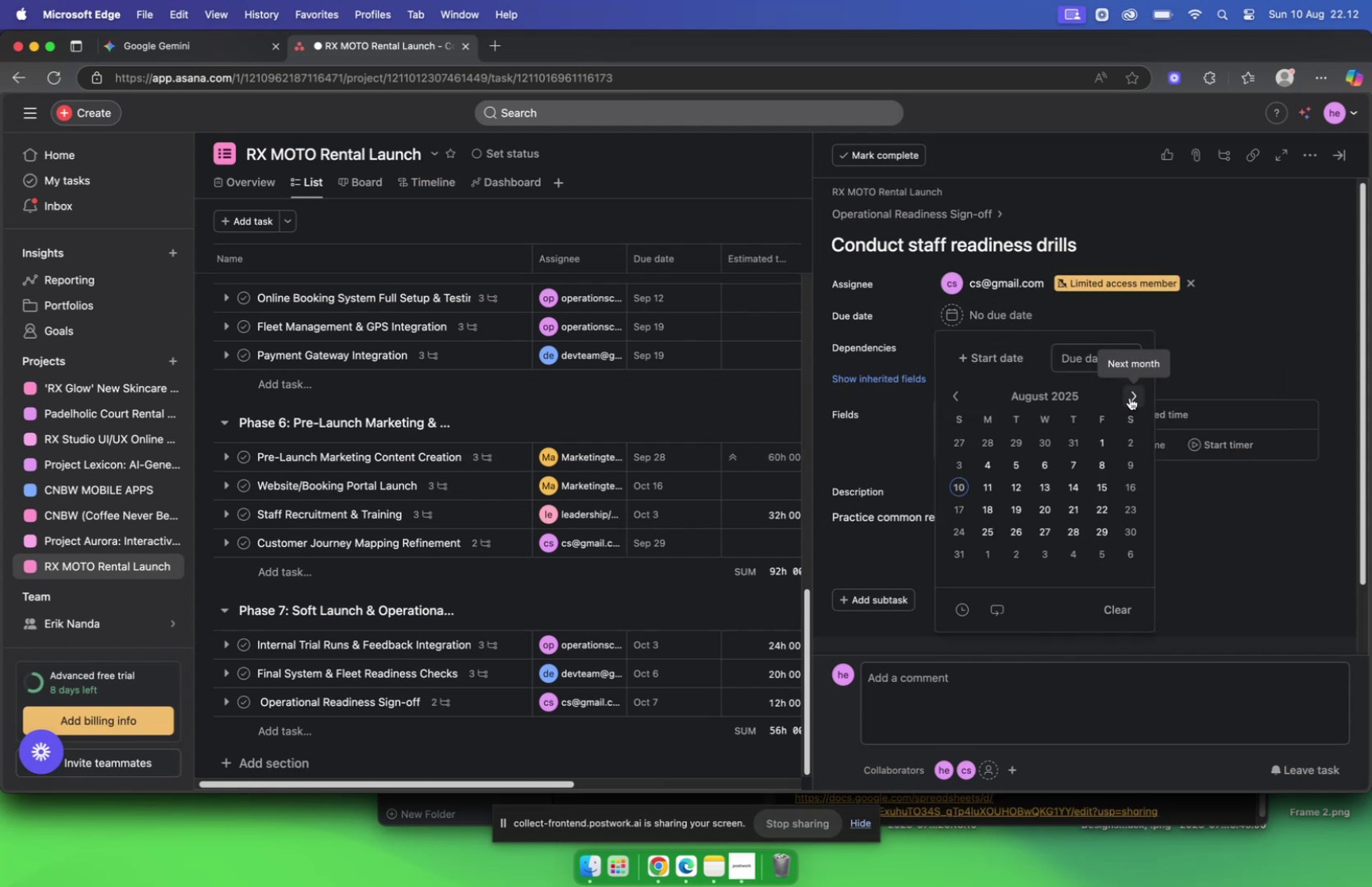 
double_click([1130, 397])
 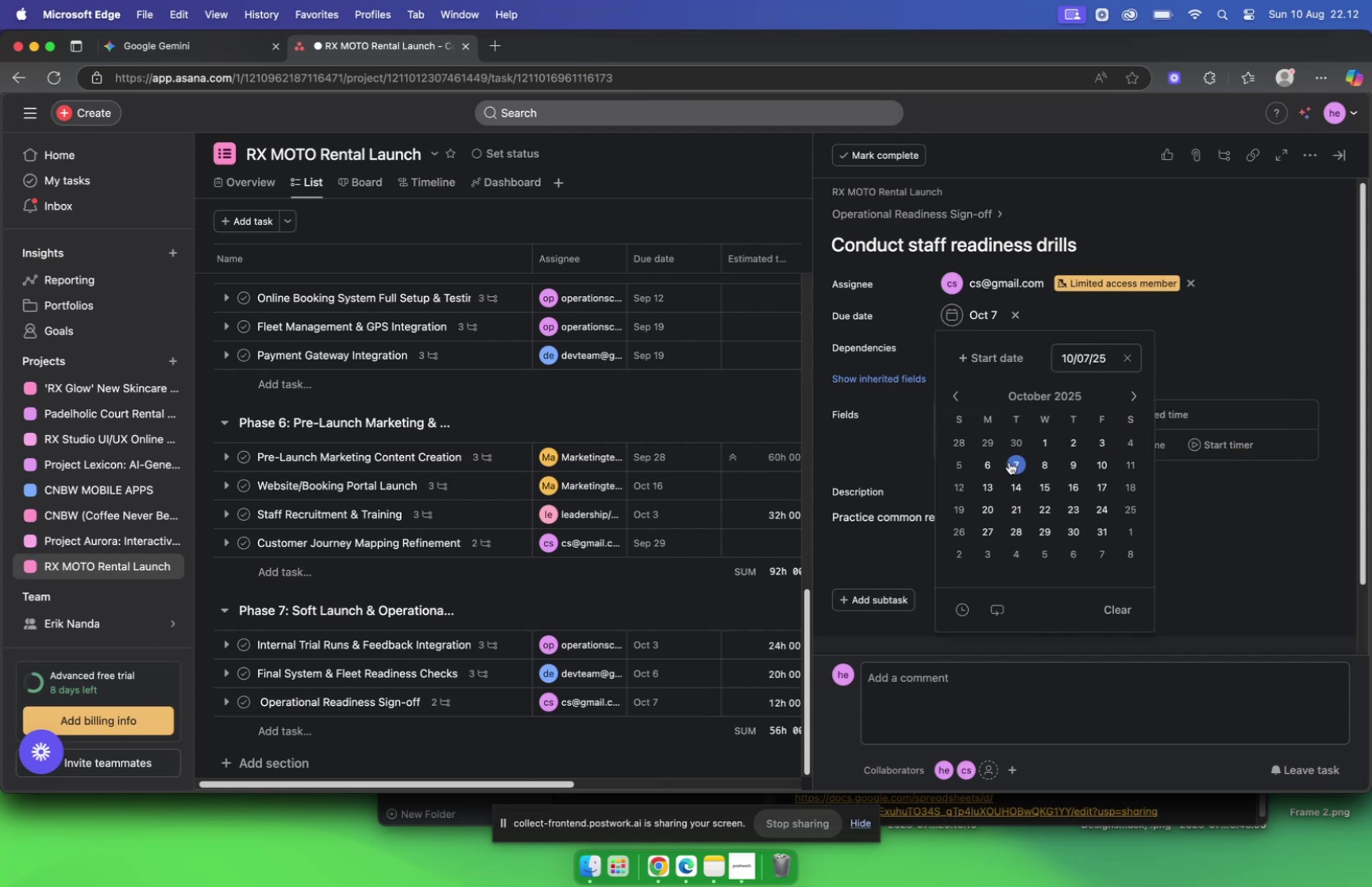 
left_click([1216, 364])
 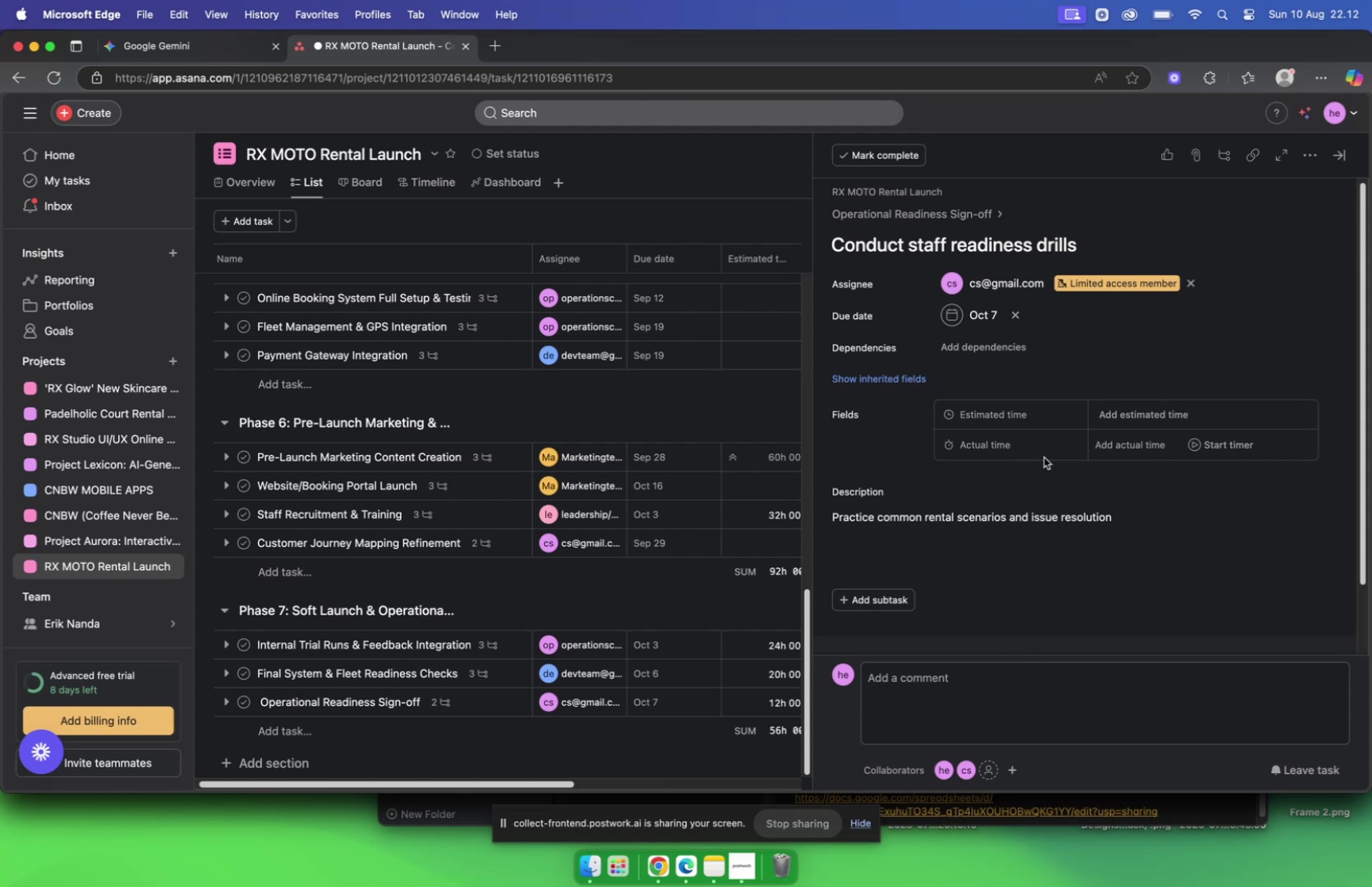 
scroll: coordinate [1042, 456], scroll_direction: down, amount: 5.0
 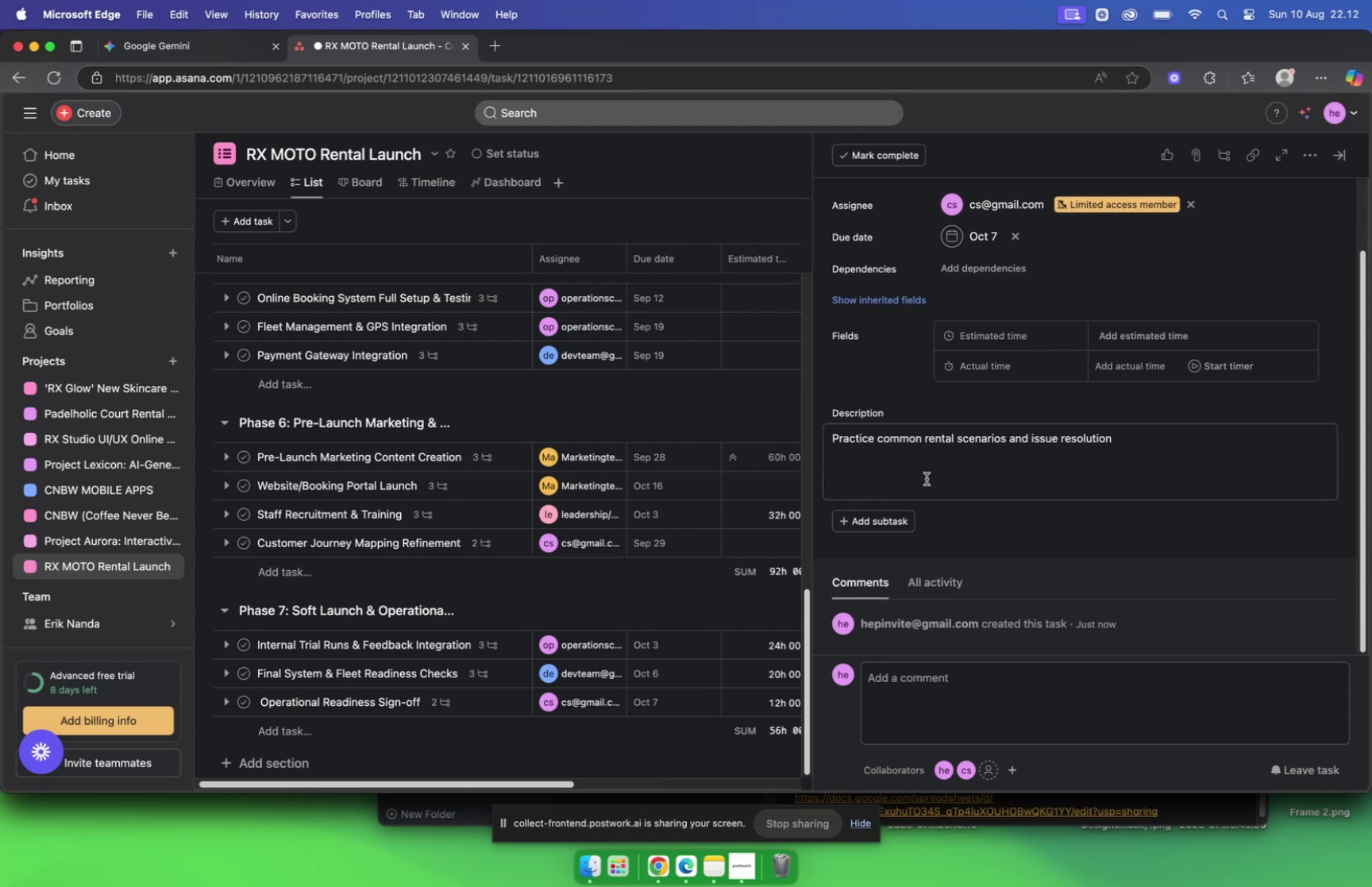 
scroll: coordinate [858, 505], scroll_direction: up, amount: 11.0
 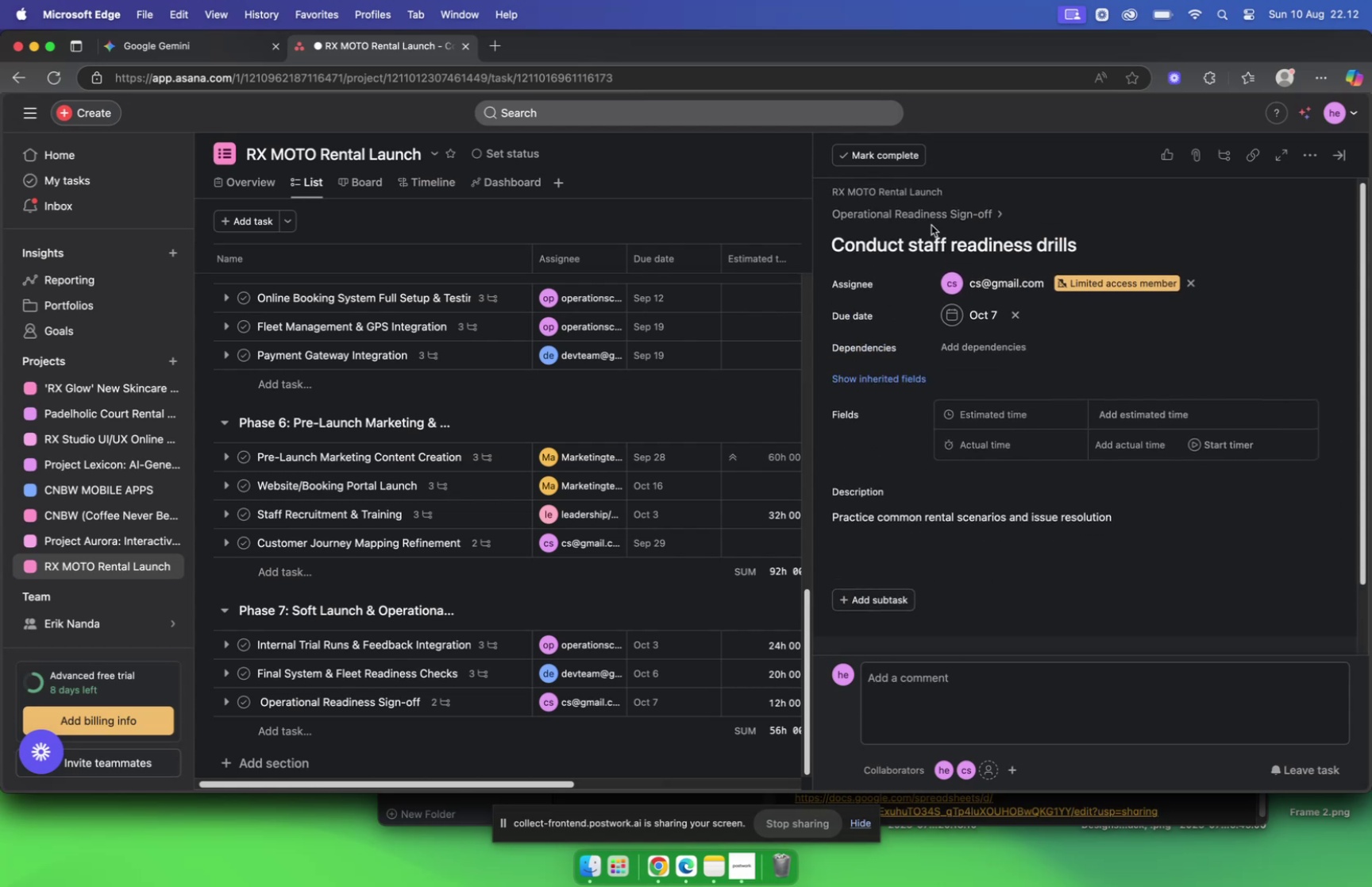 
left_click([931, 220])
 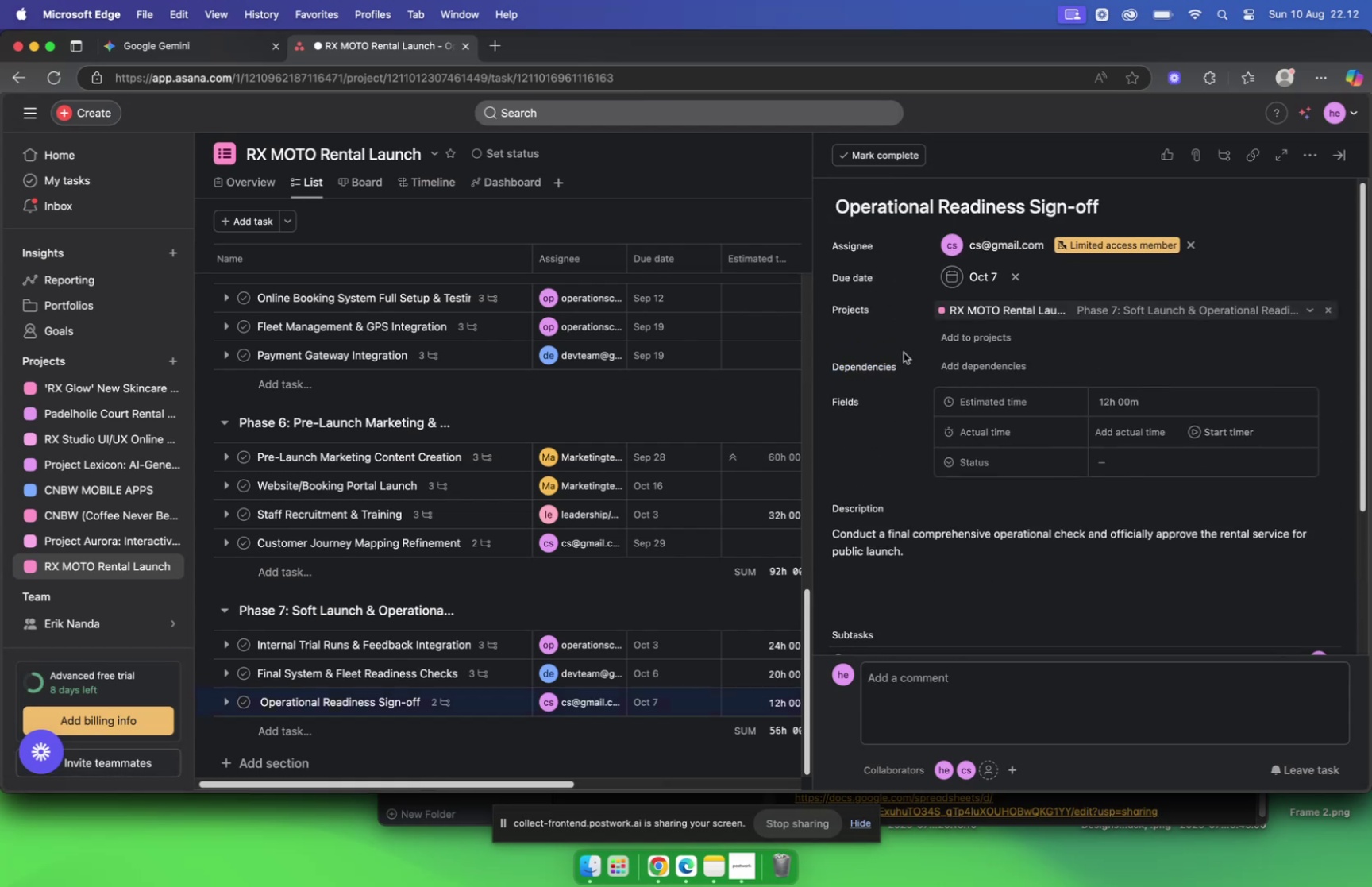 
scroll: coordinate [896, 434], scroll_direction: down, amount: 18.0
 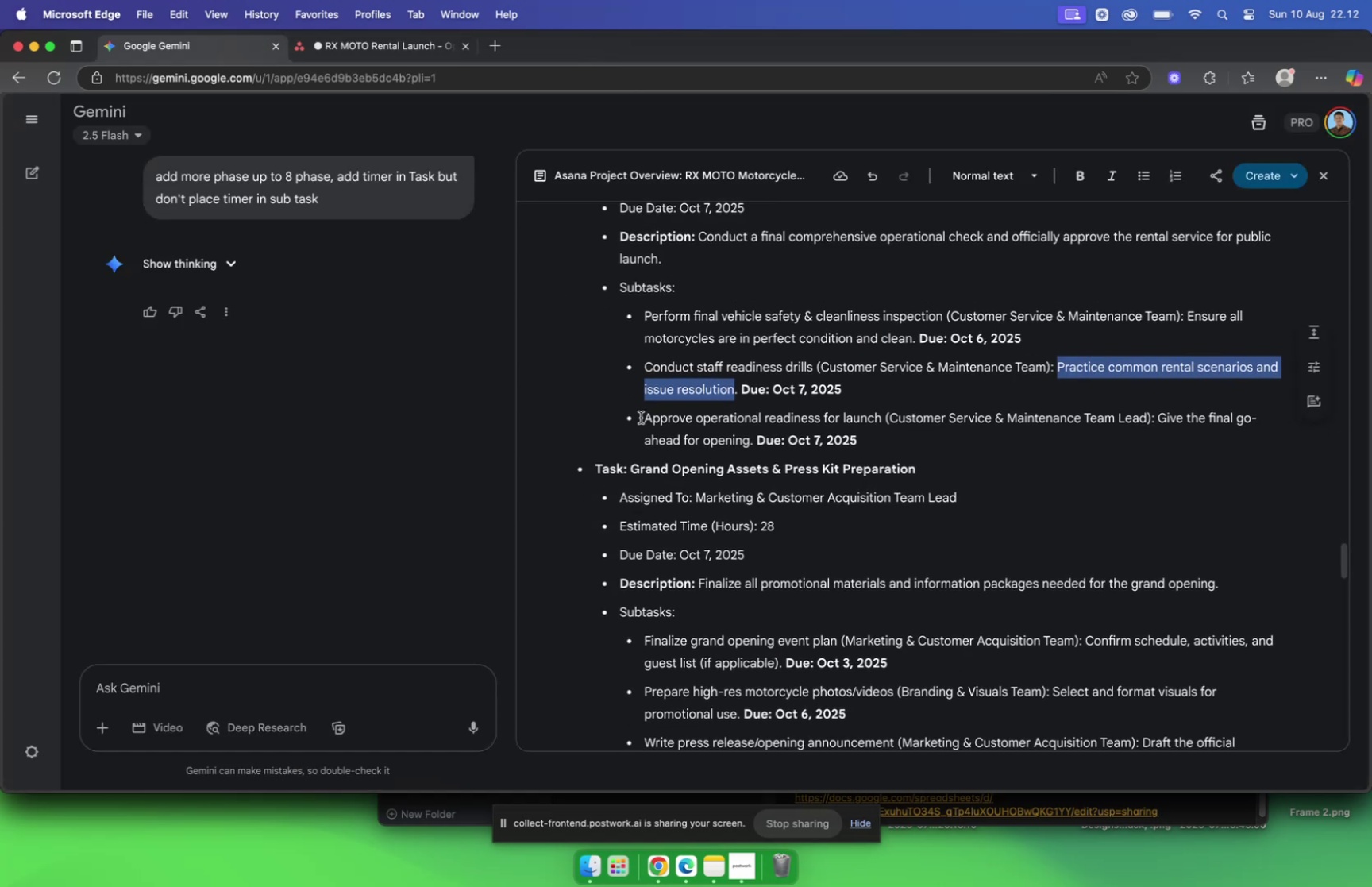 
left_click_drag(start_coordinate=[646, 416], to_coordinate=[884, 418])
 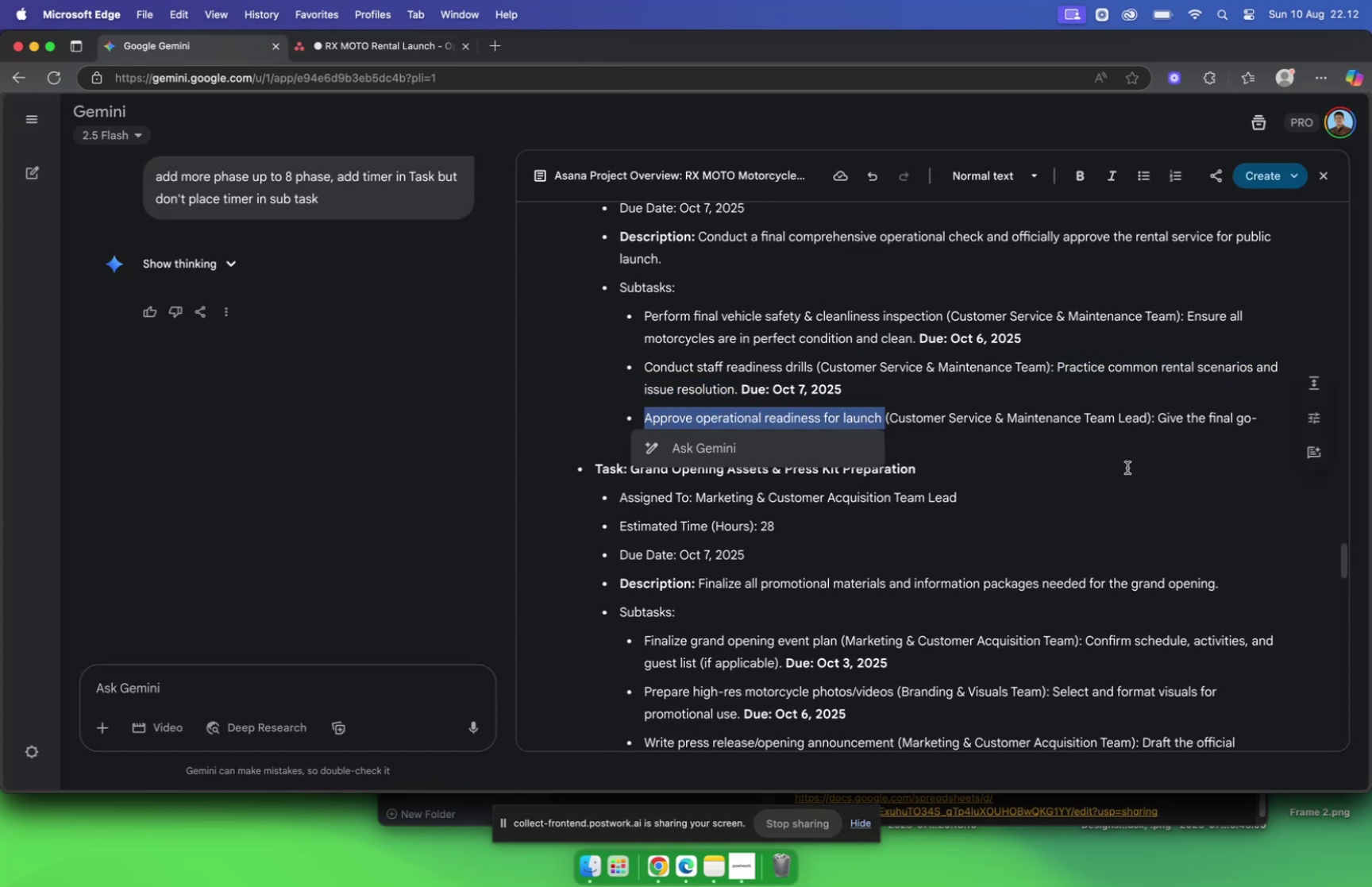 
hold_key(key=CommandLeft, duration=0.45)
 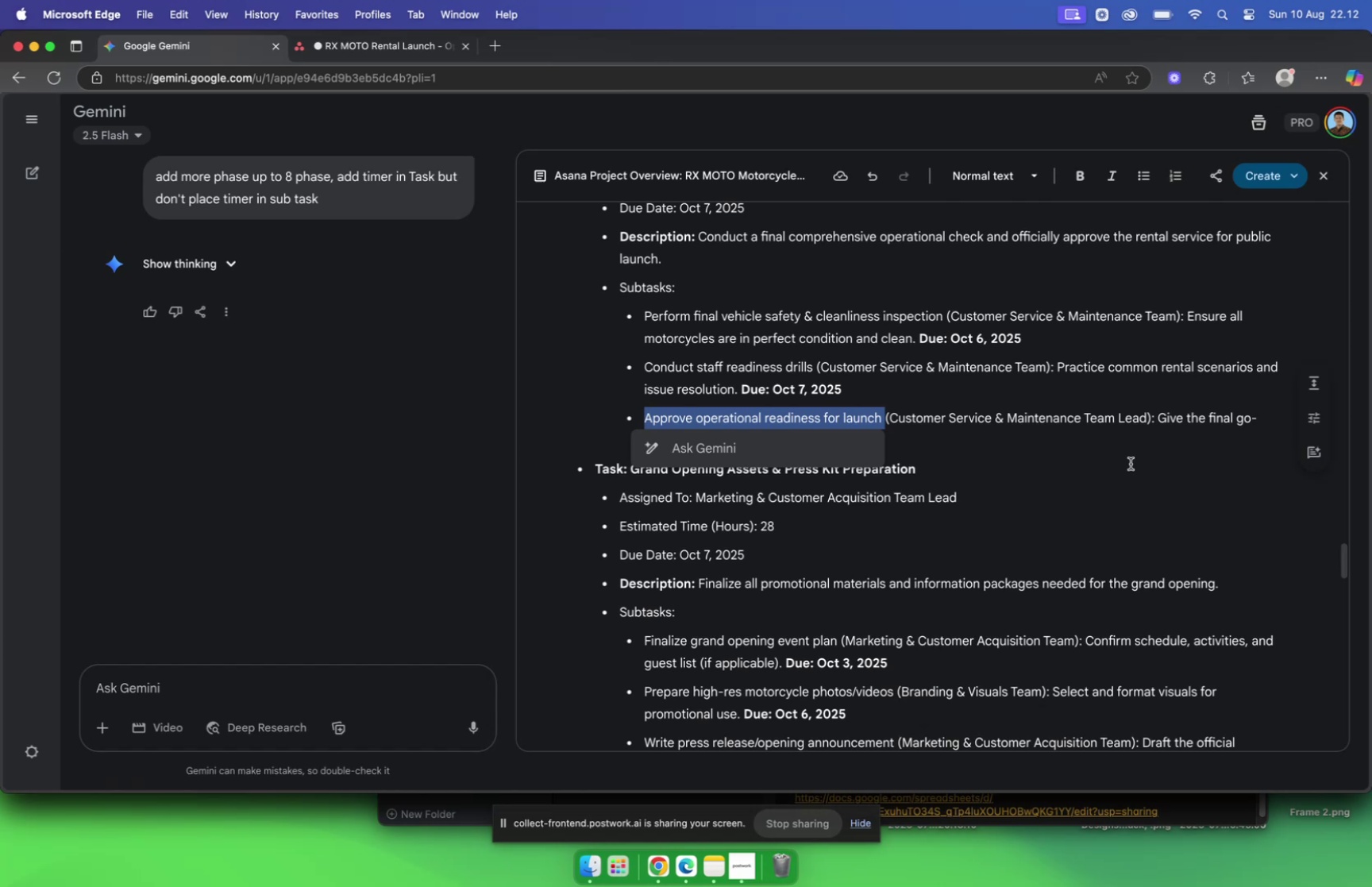 
hold_key(key=CommandLeft, duration=0.47)
 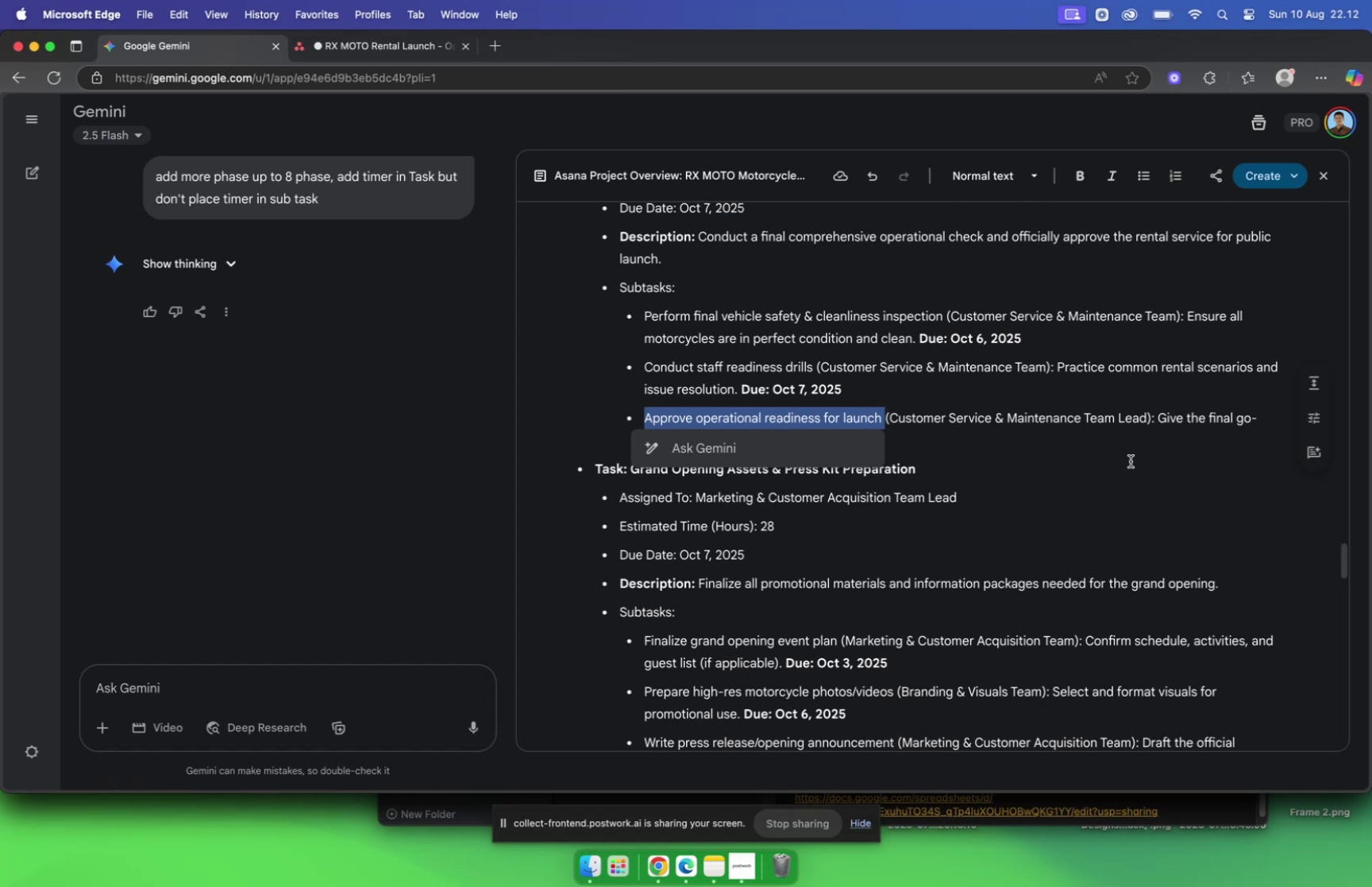 
key(Meta+C)
 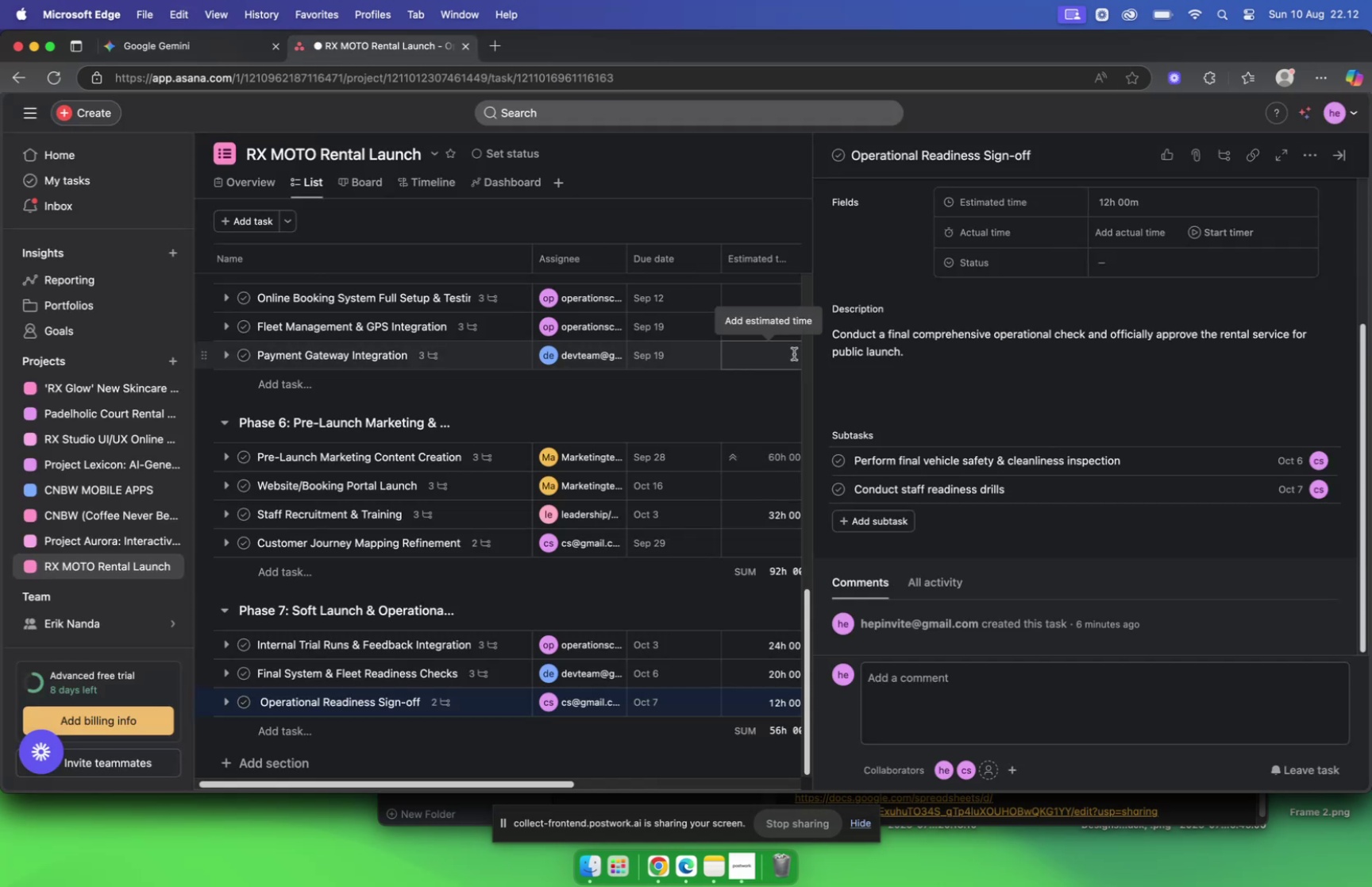 
left_click([896, 516])
 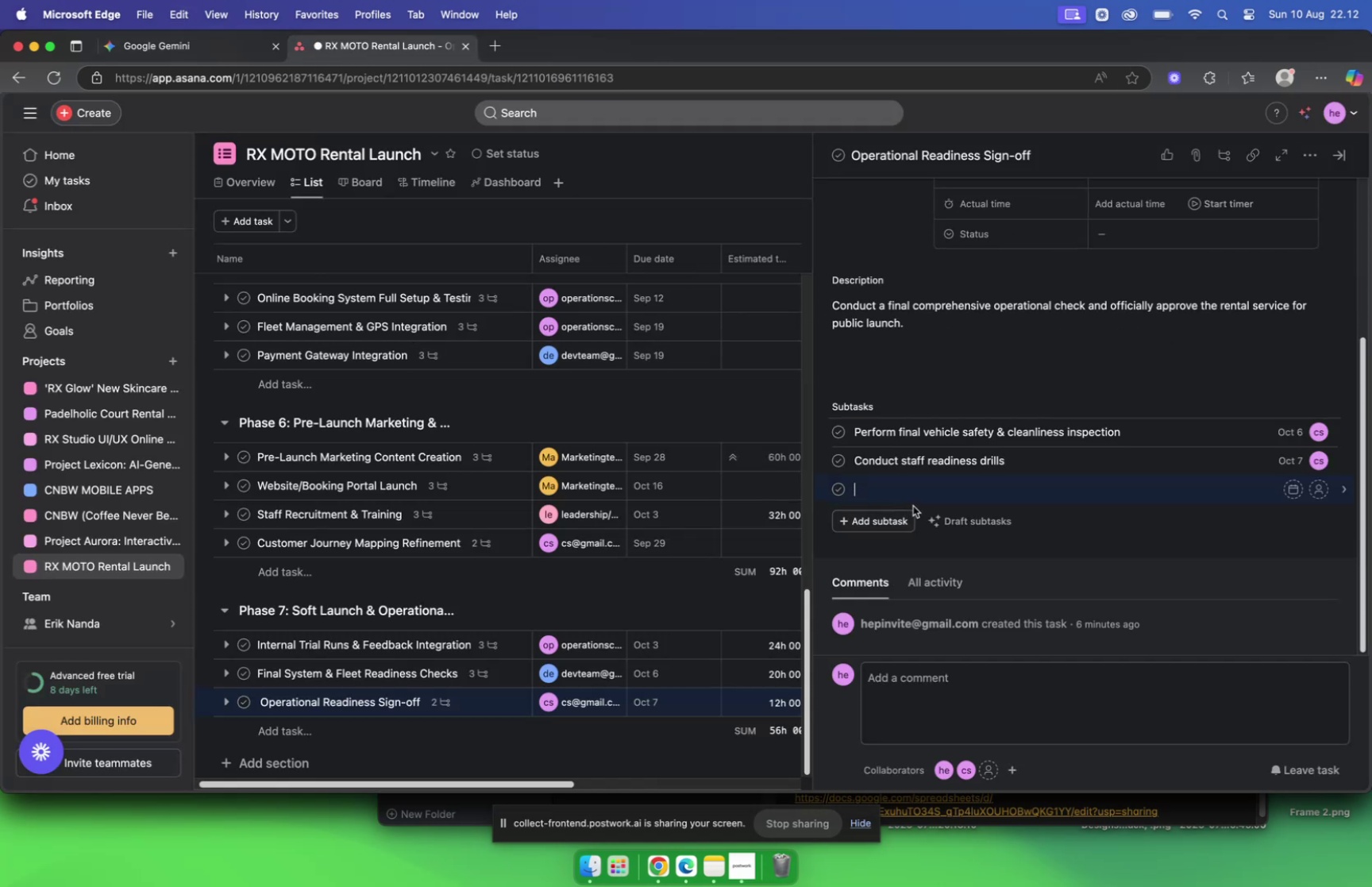 
key(Meta+V)
 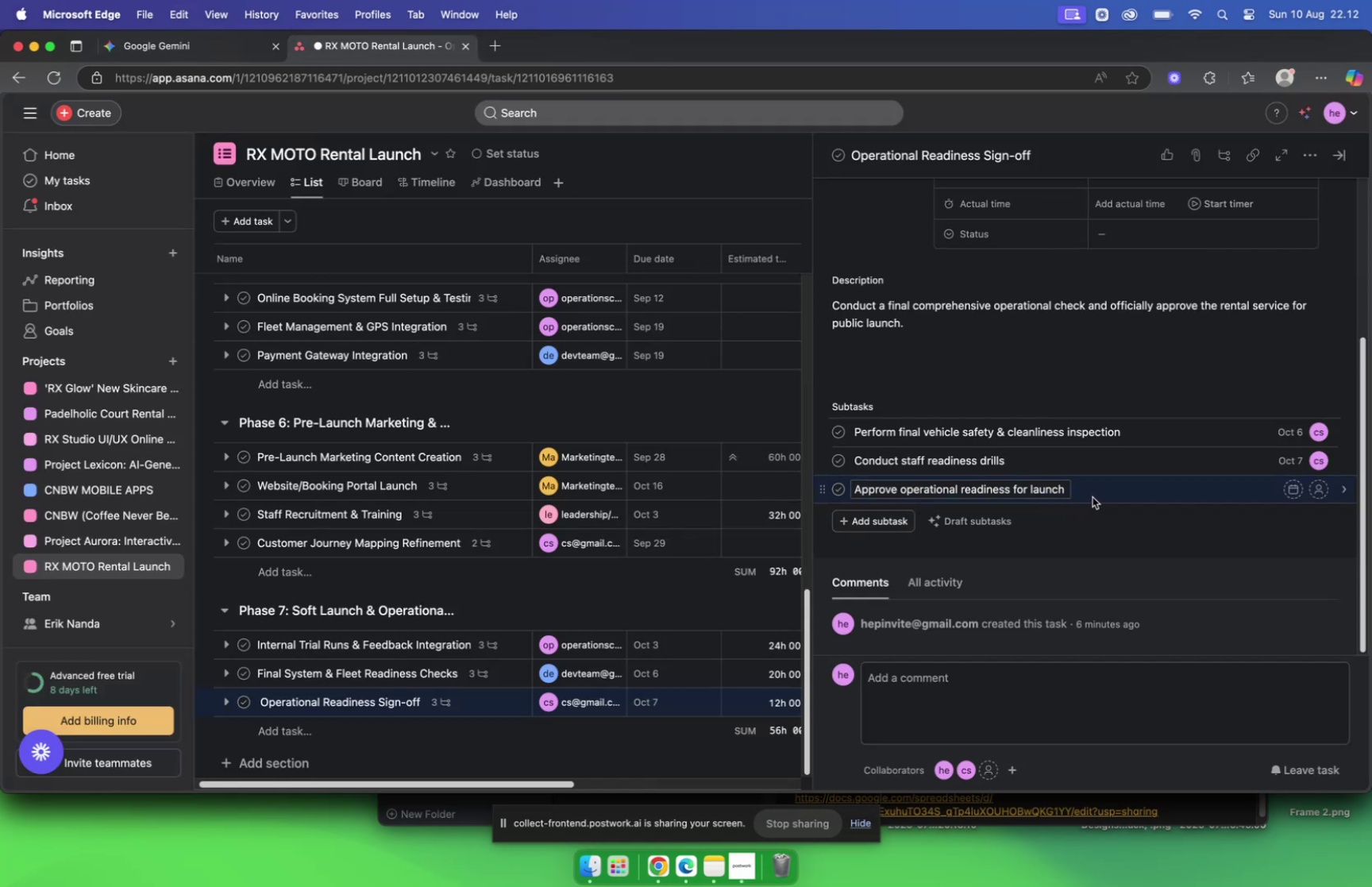 
left_click([1096, 493])
 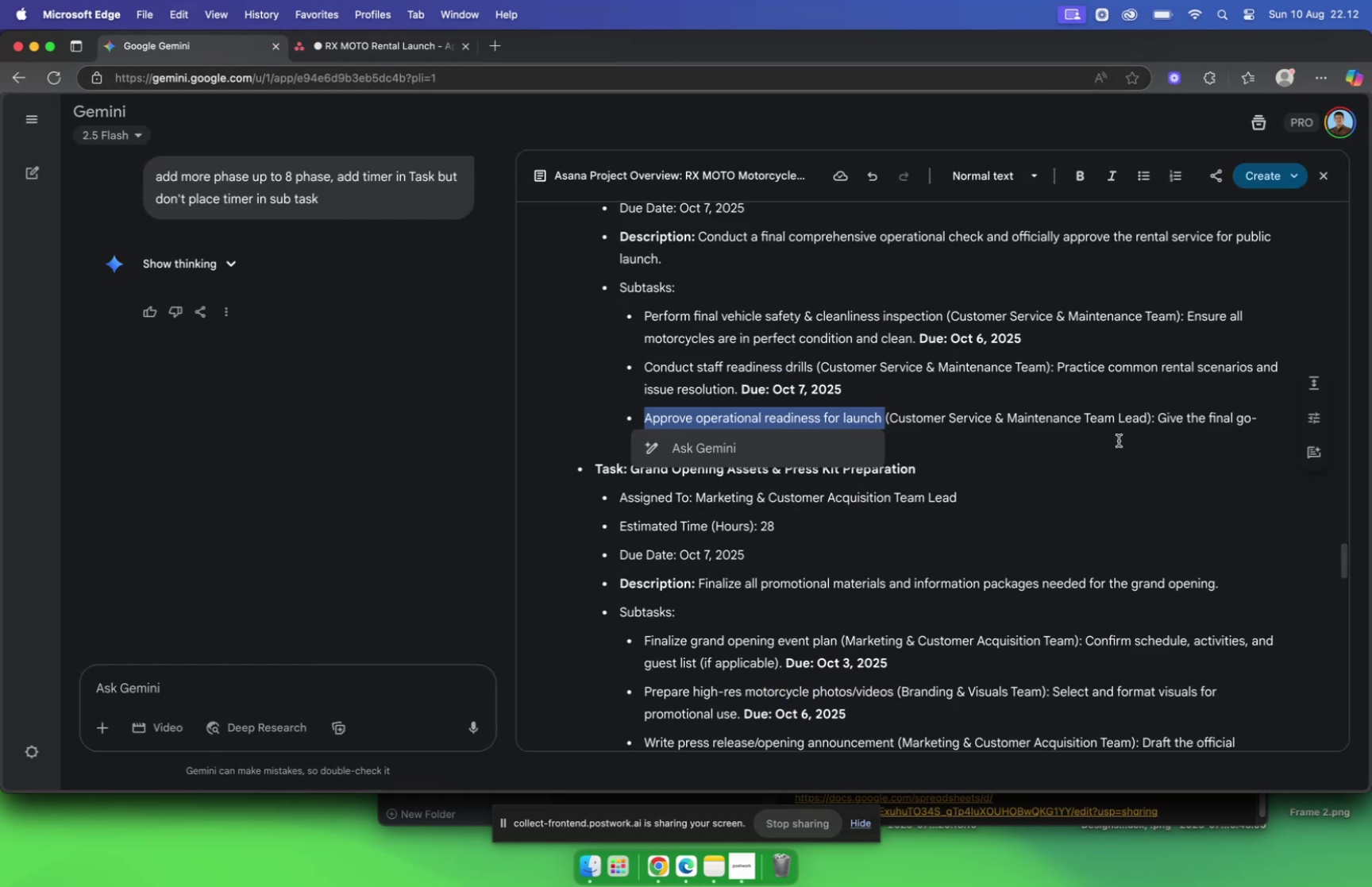 
left_click_drag(start_coordinate=[1161, 416], to_coordinate=[749, 447])
 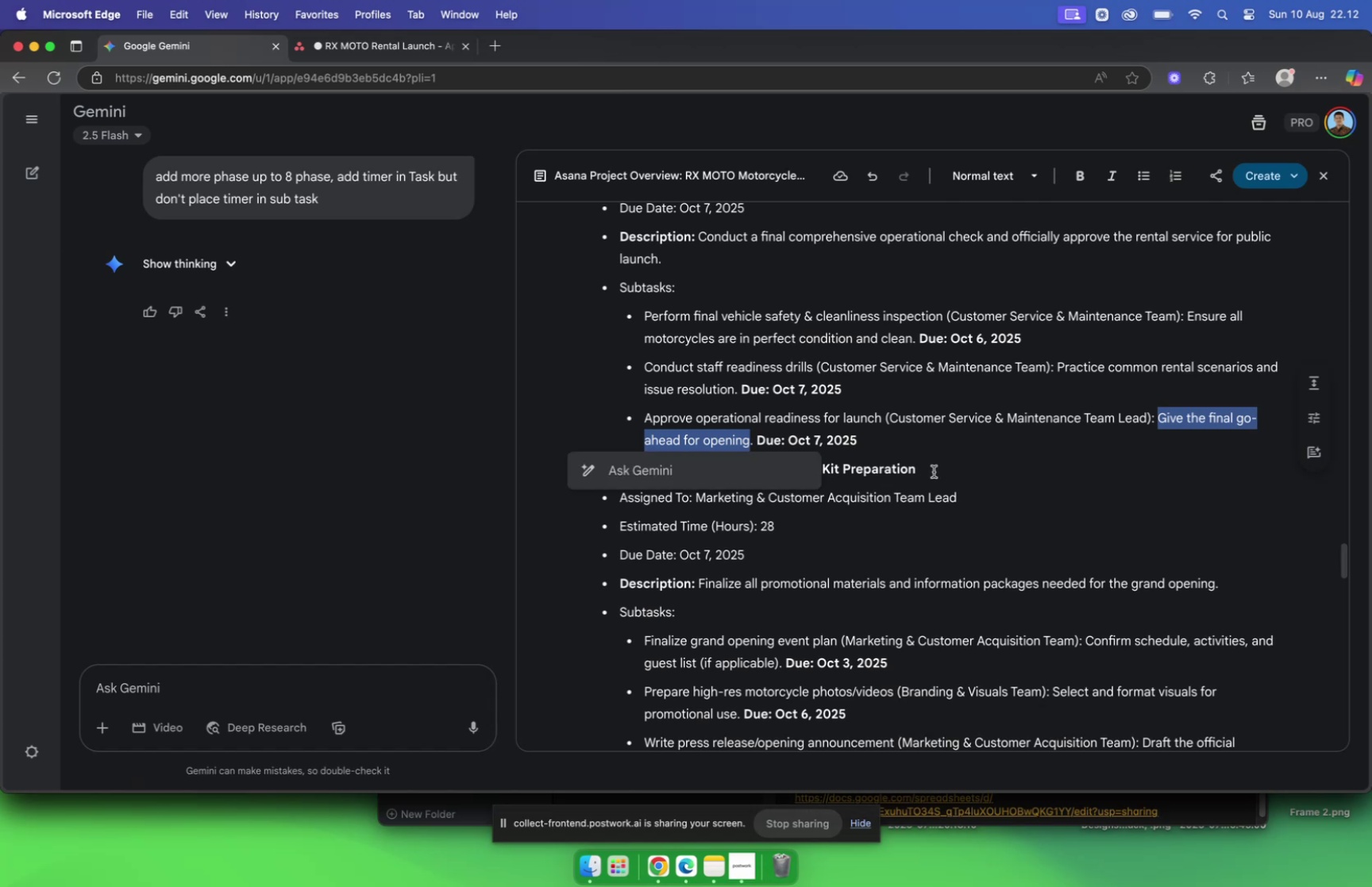 
key(Meta+C)
 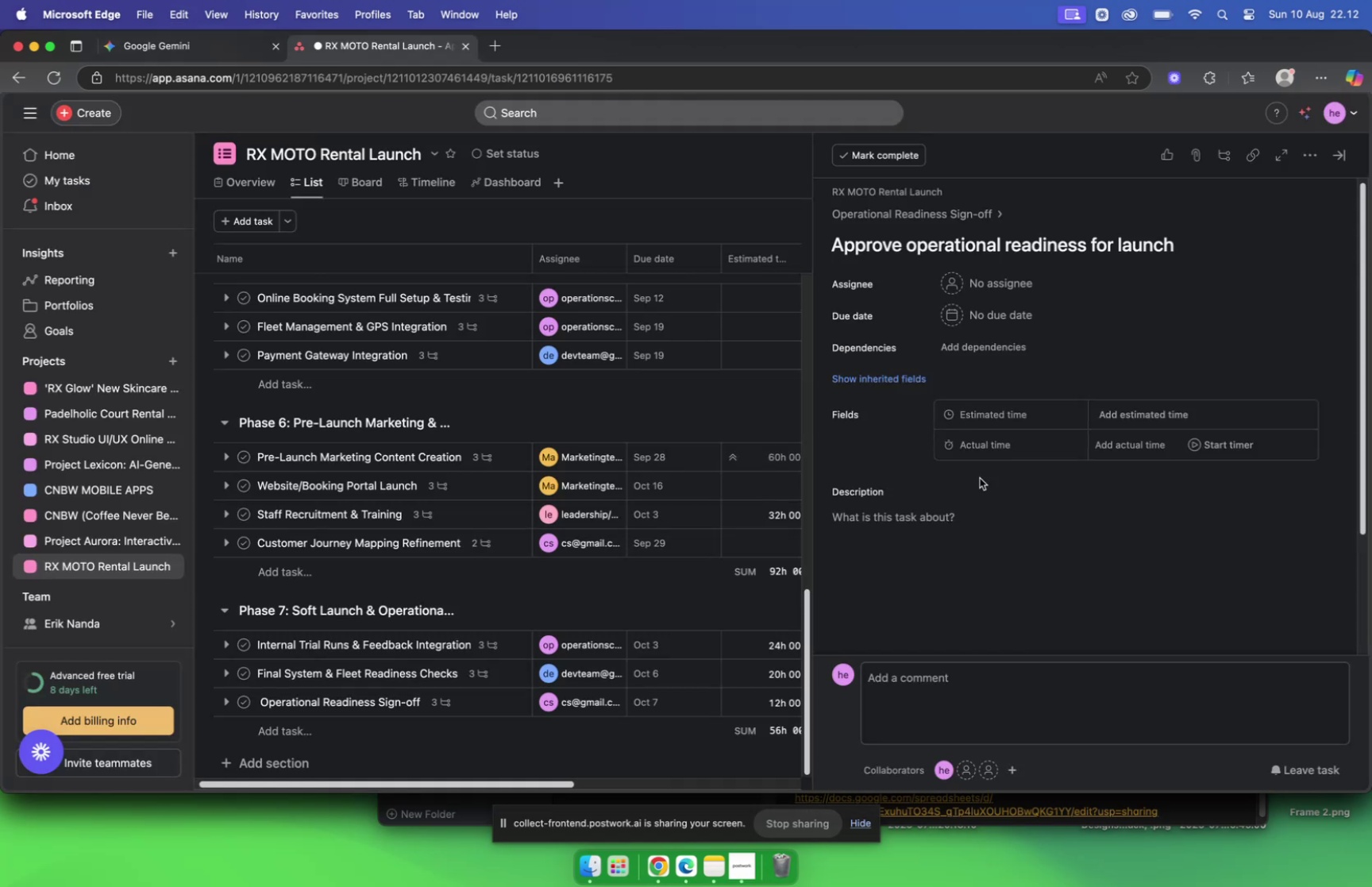 
left_click([956, 523])
 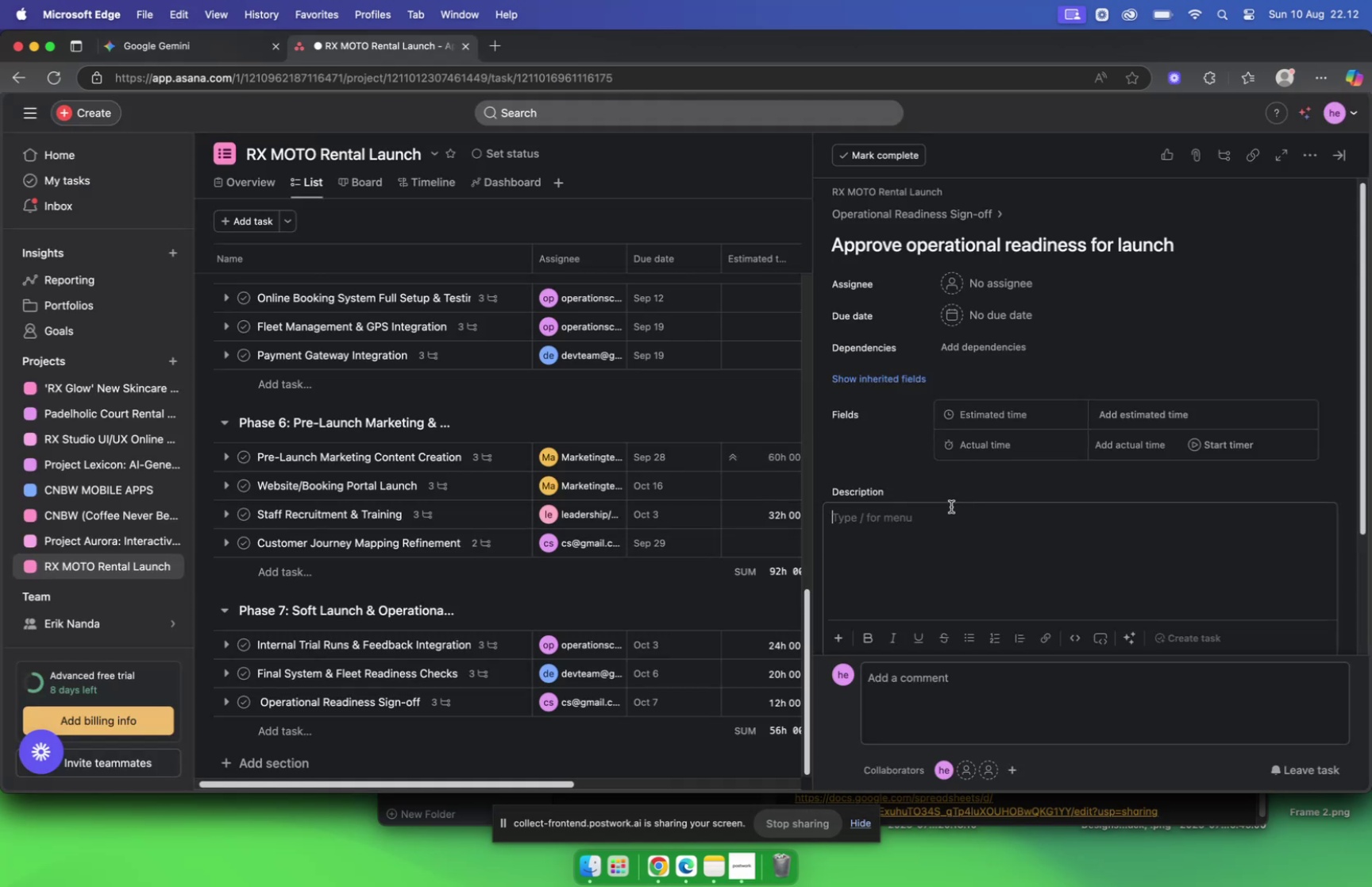 
key(Meta+V)
 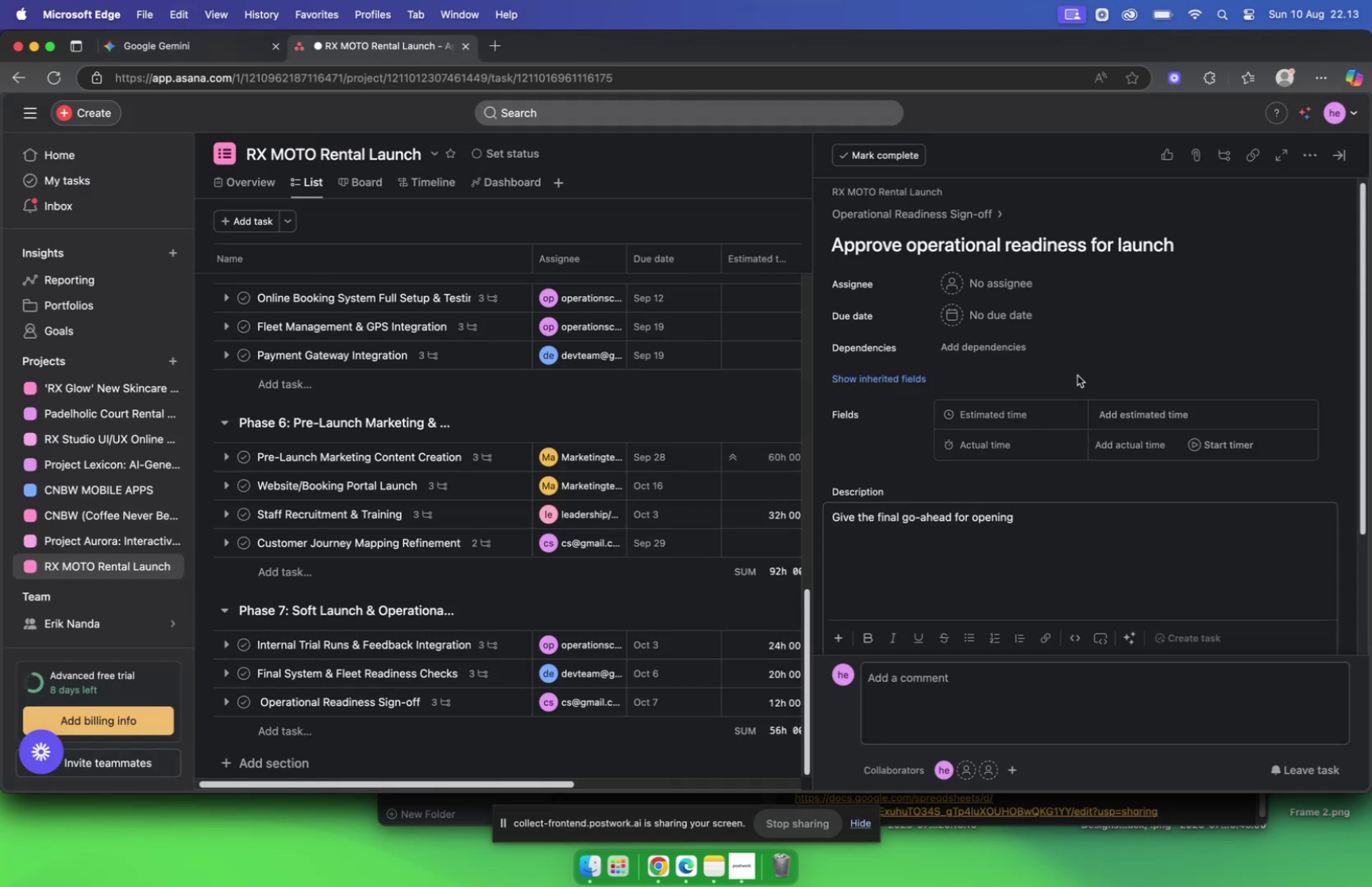 
left_click([958, 290])
 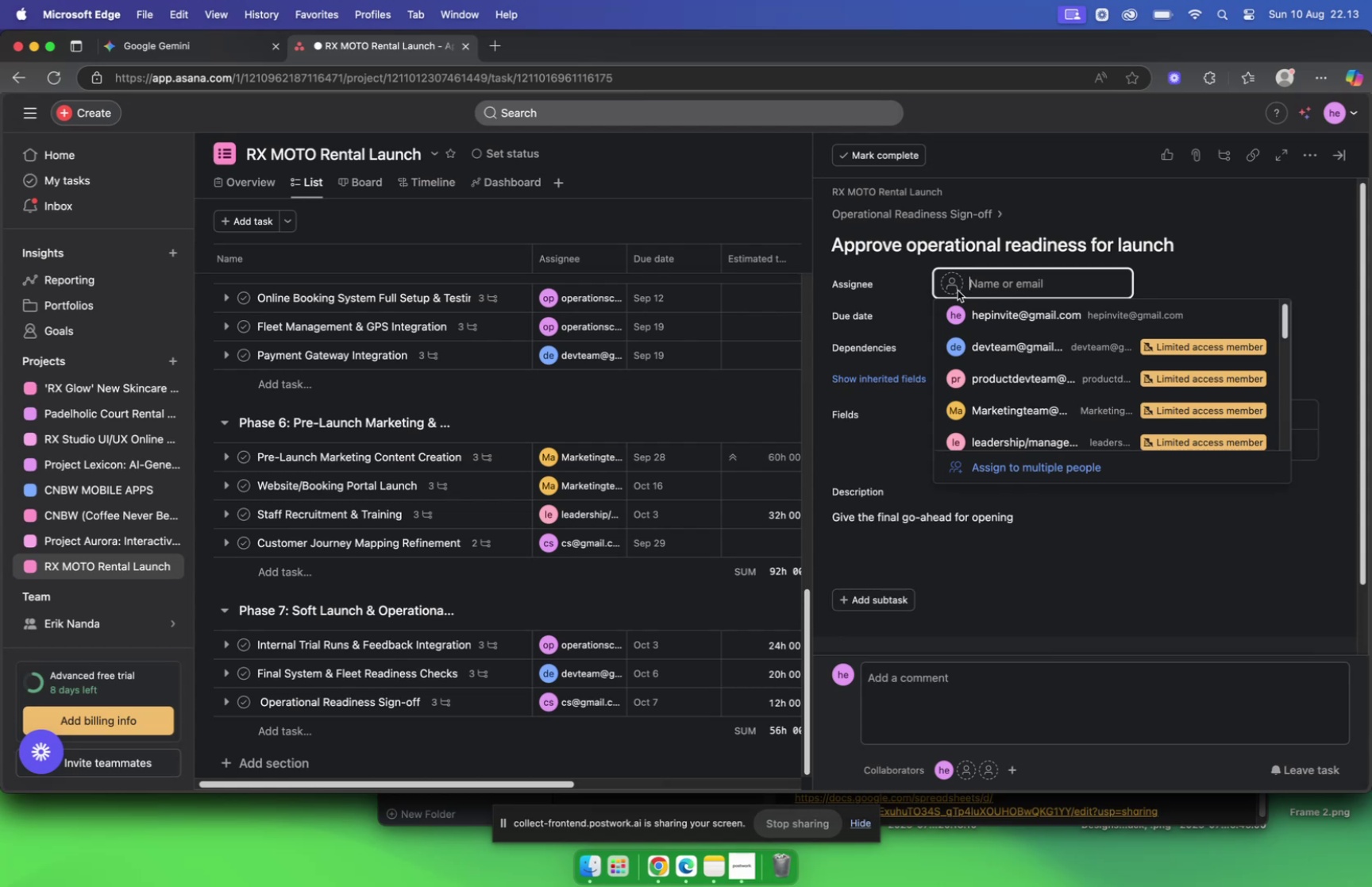 
wait(7.07)
 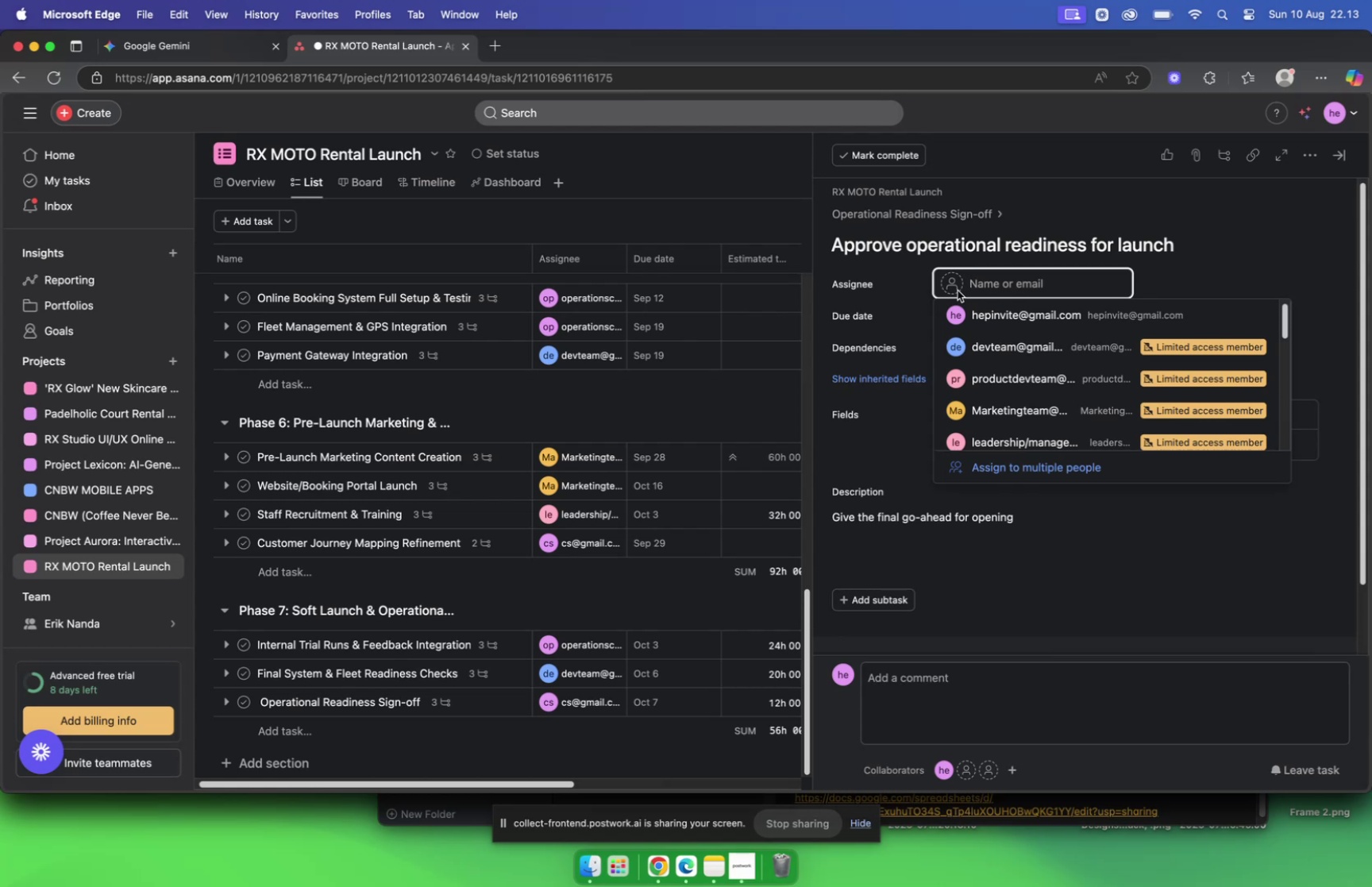 
type(pro)
 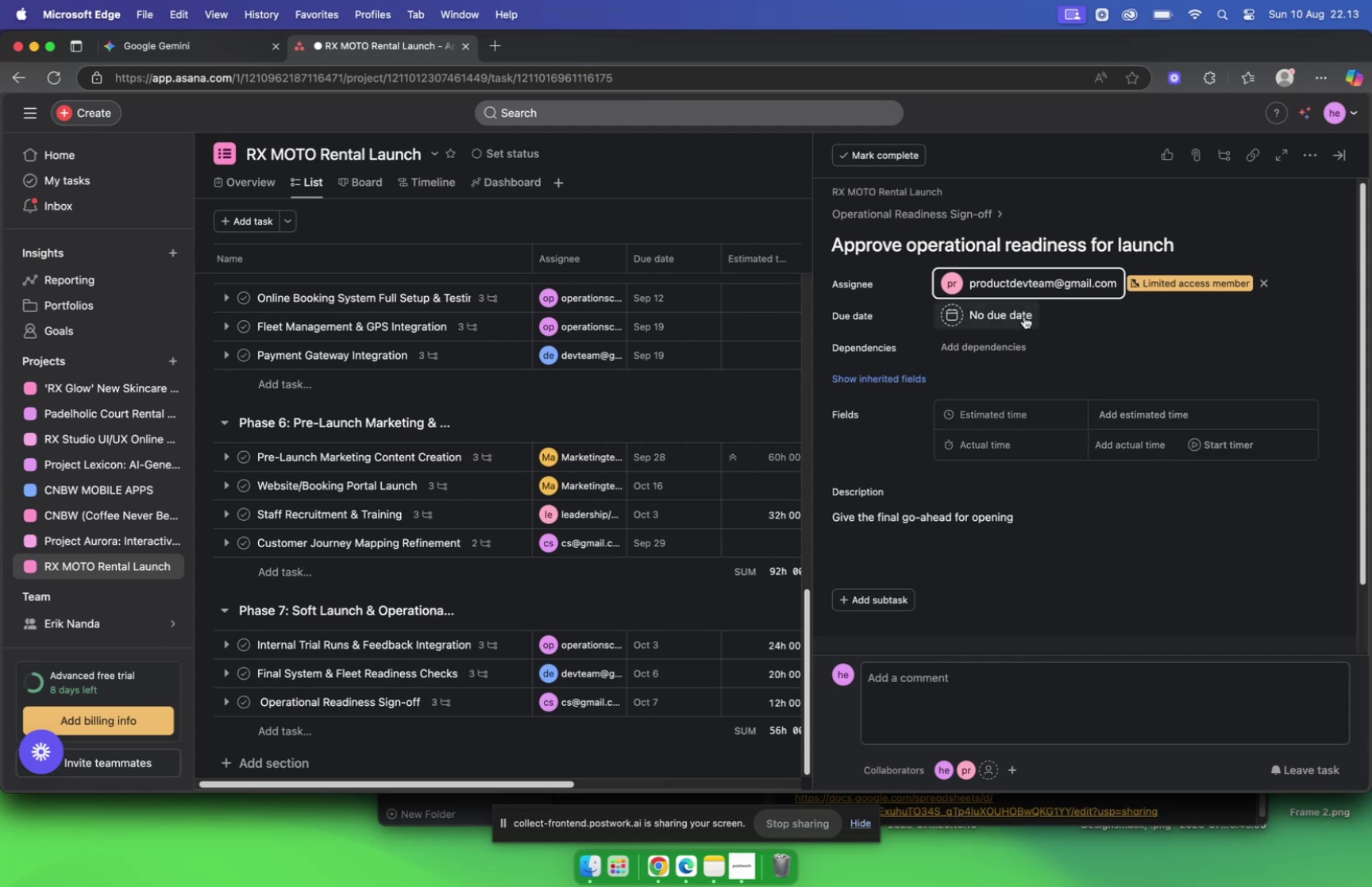 
wait(5.32)
 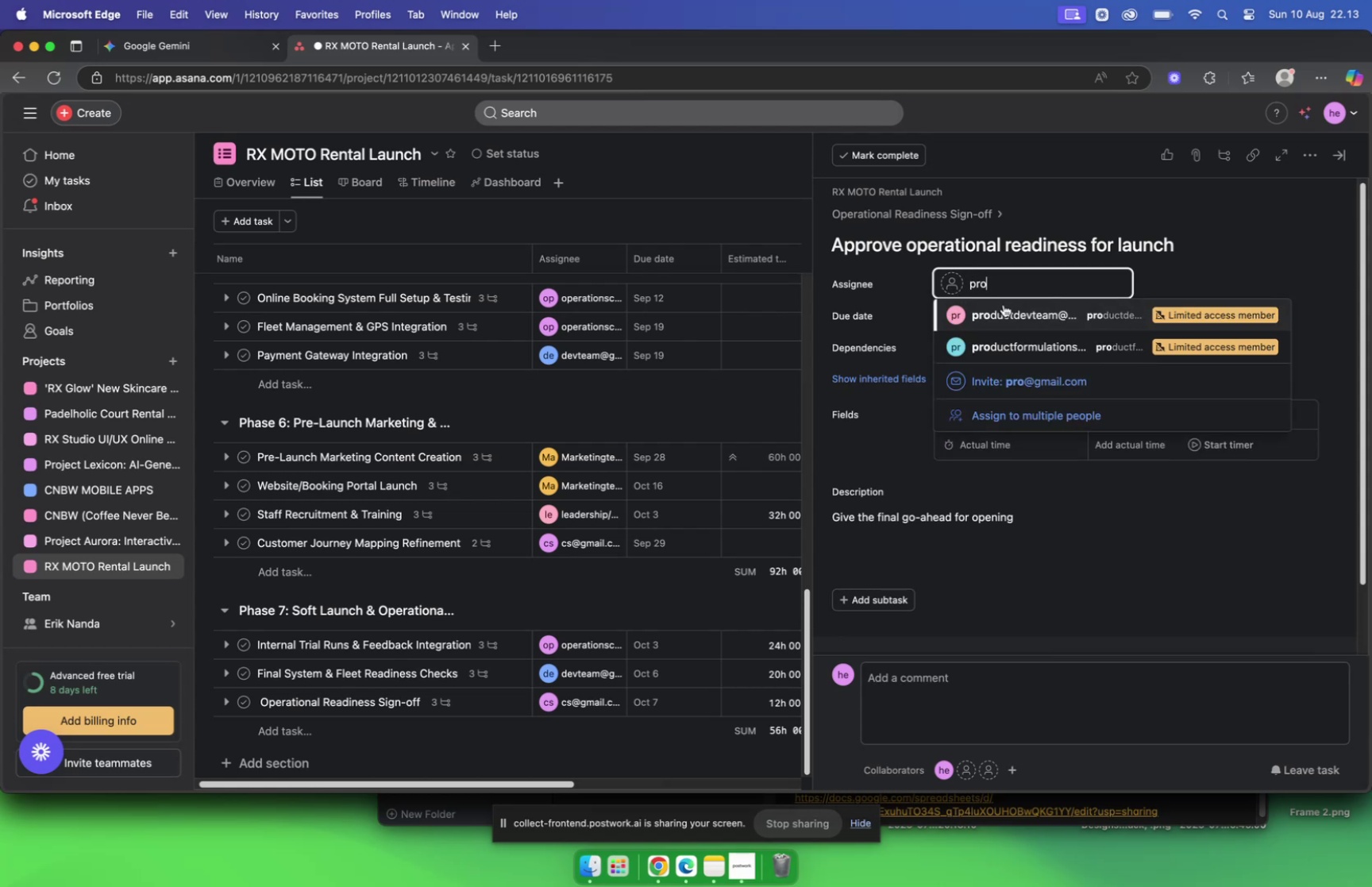 
left_click([1025, 316])
 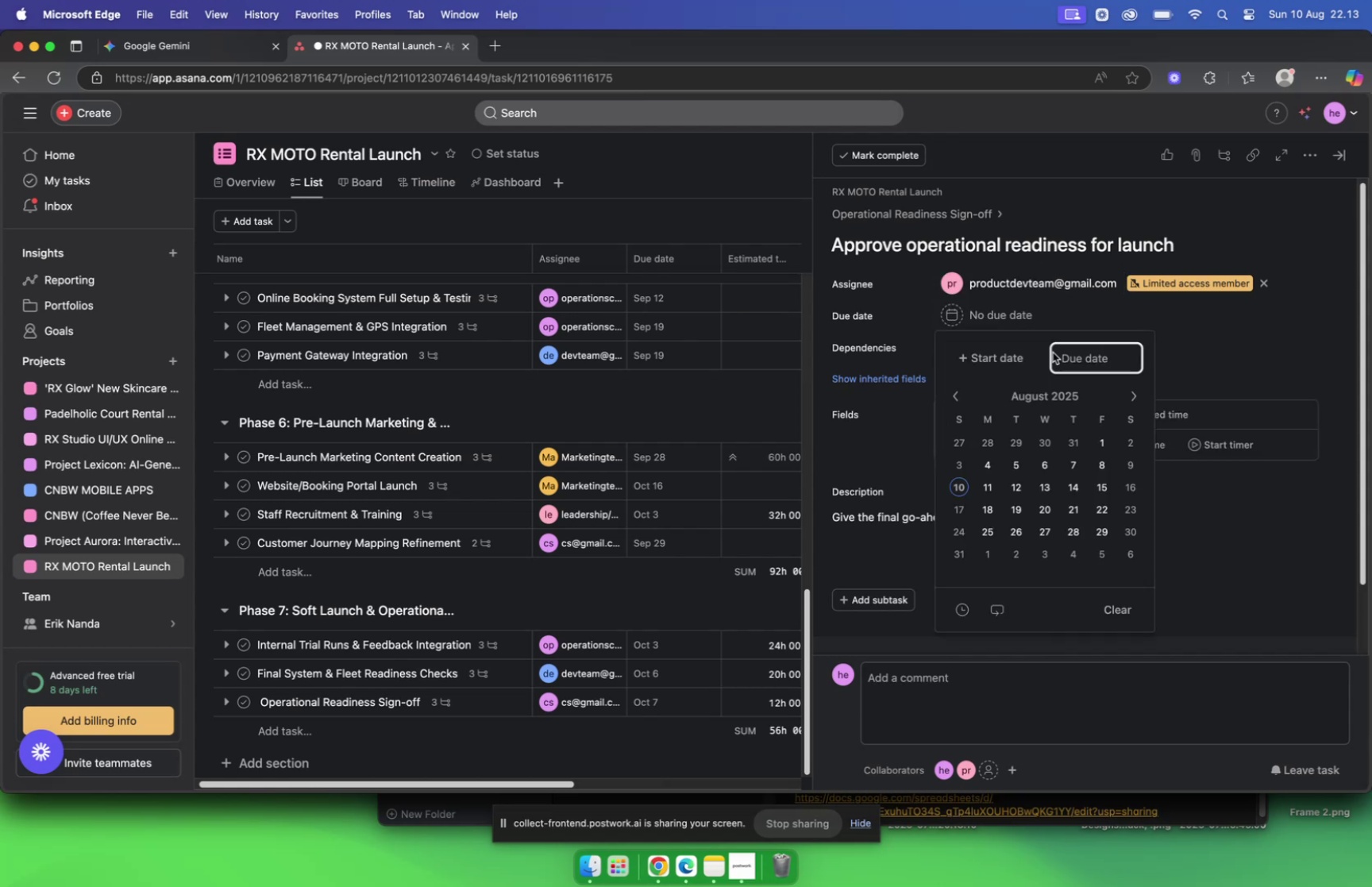 
double_click([1128, 399])
 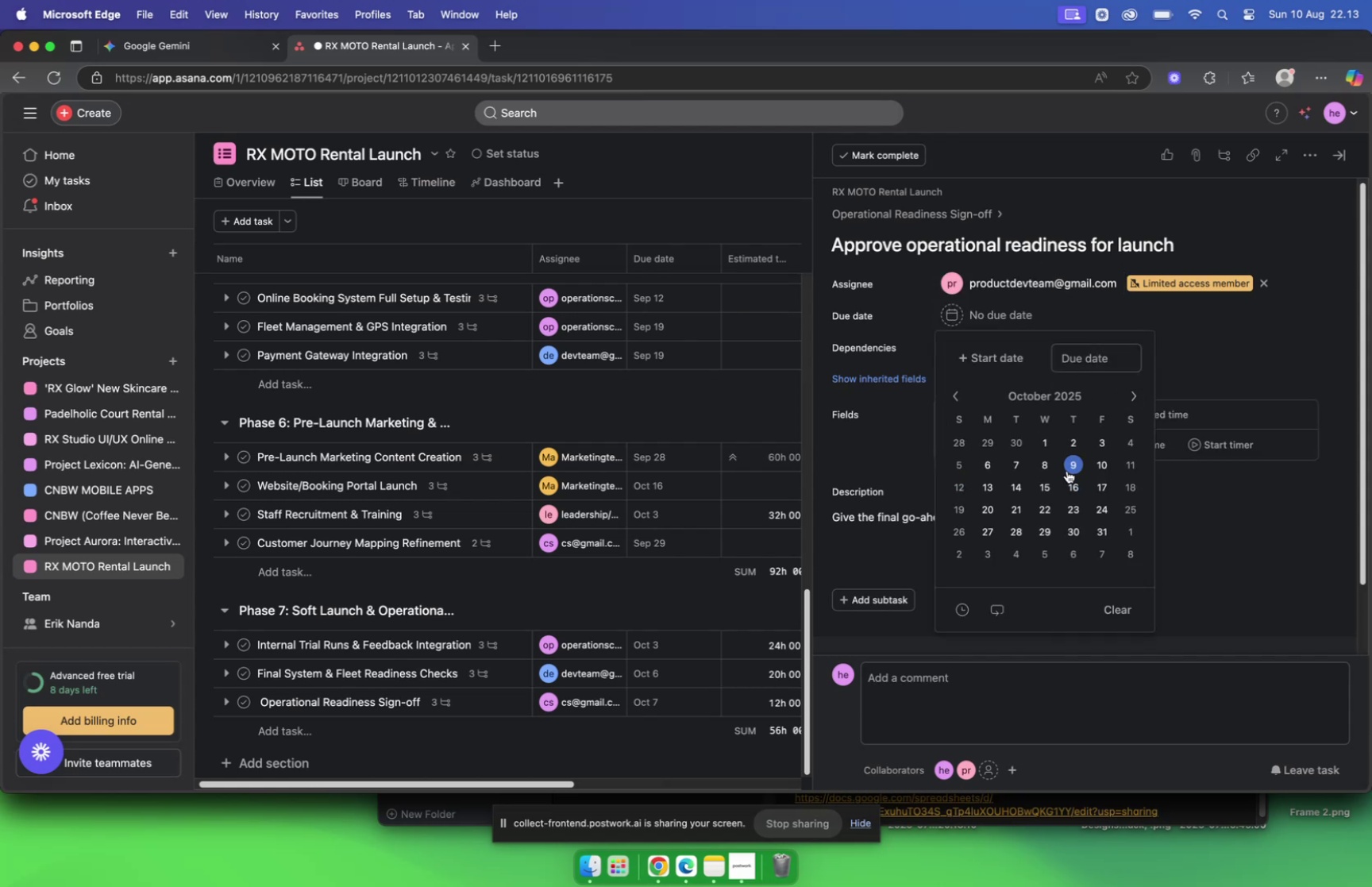 
left_click([1052, 465])
 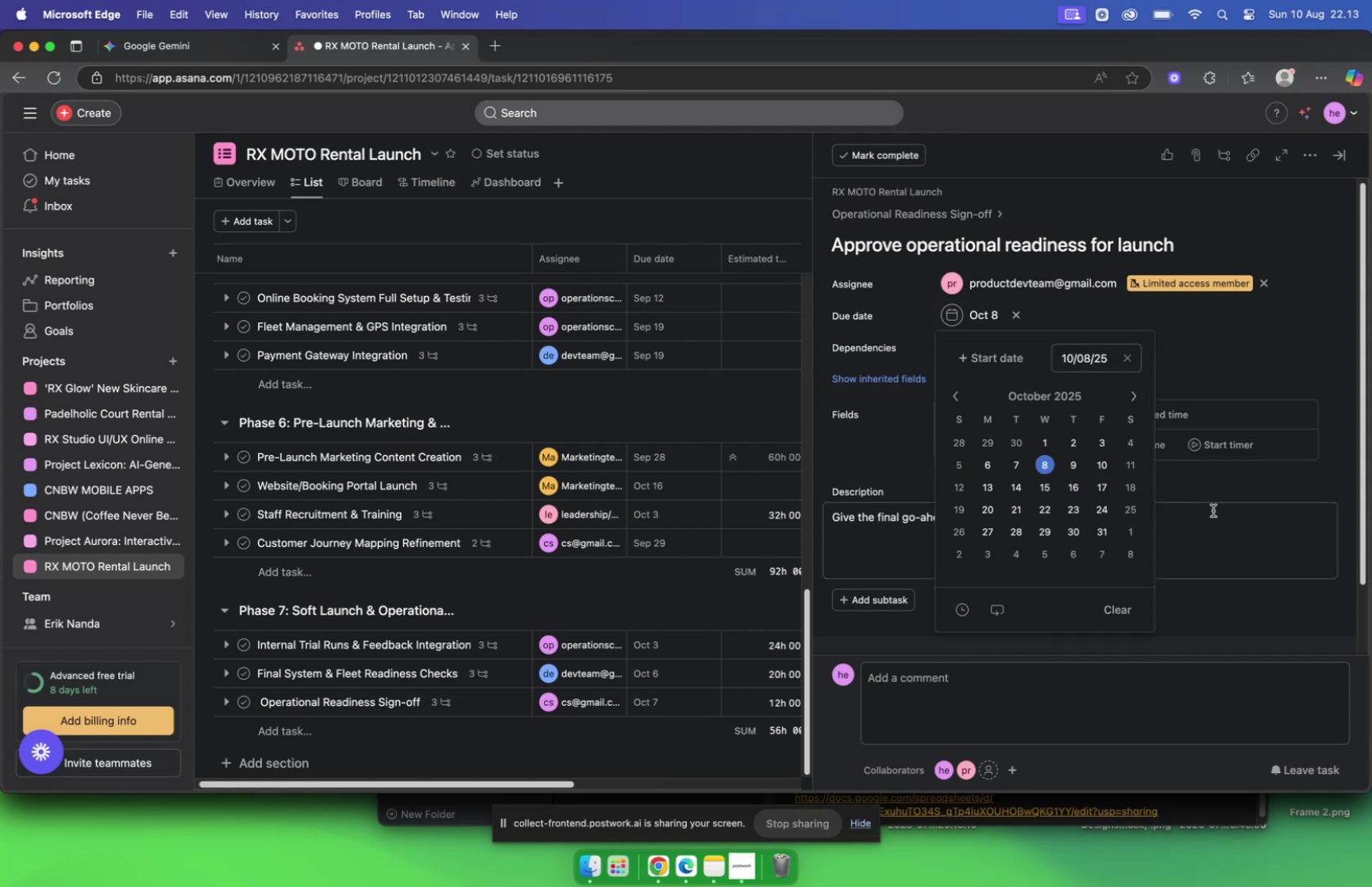 
left_click([1219, 510])
 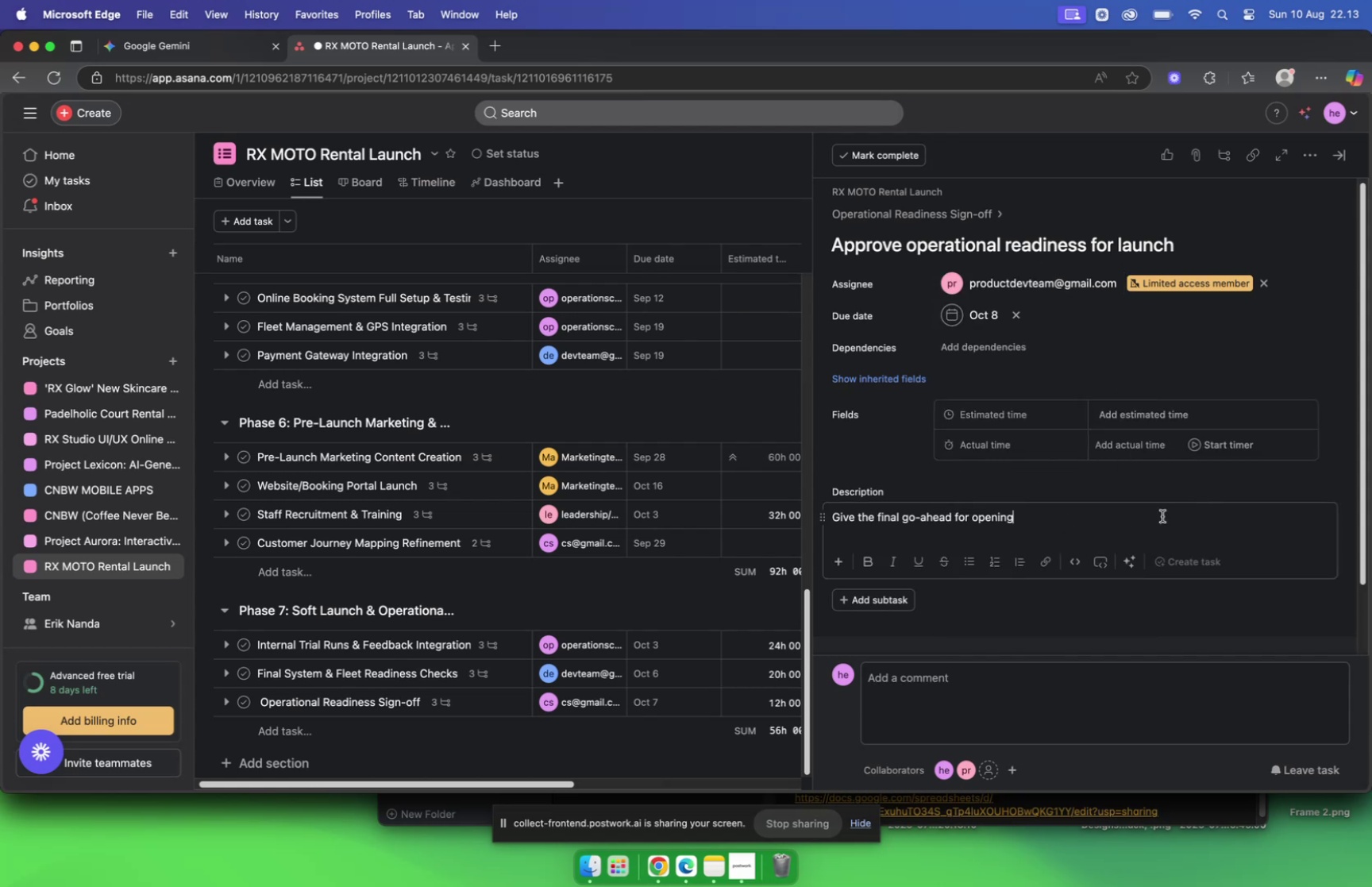 
scroll: coordinate [1029, 514], scroll_direction: down, amount: 11.0
 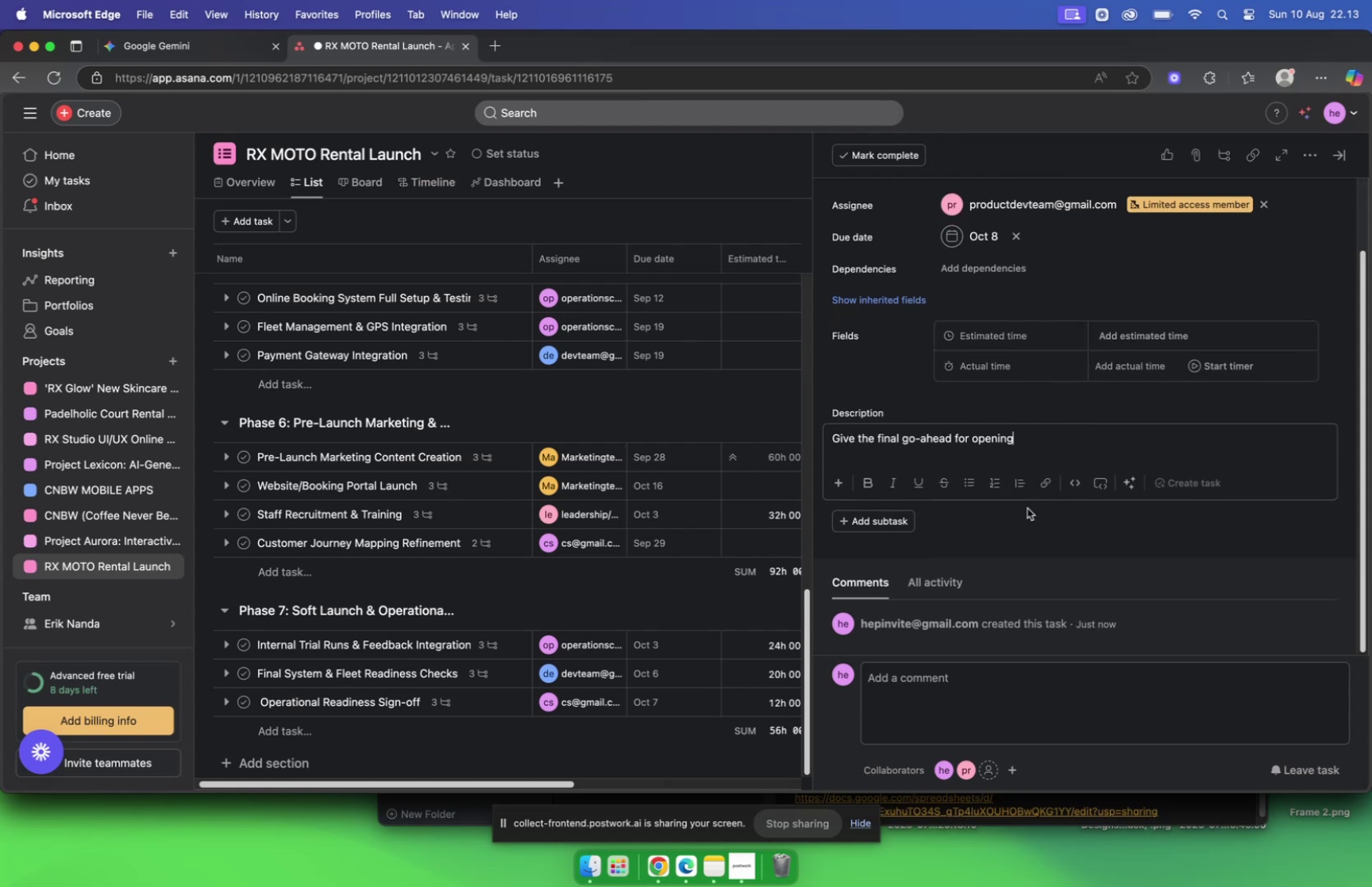 
scroll: coordinate [1025, 507], scroll_direction: up, amount: 11.0
 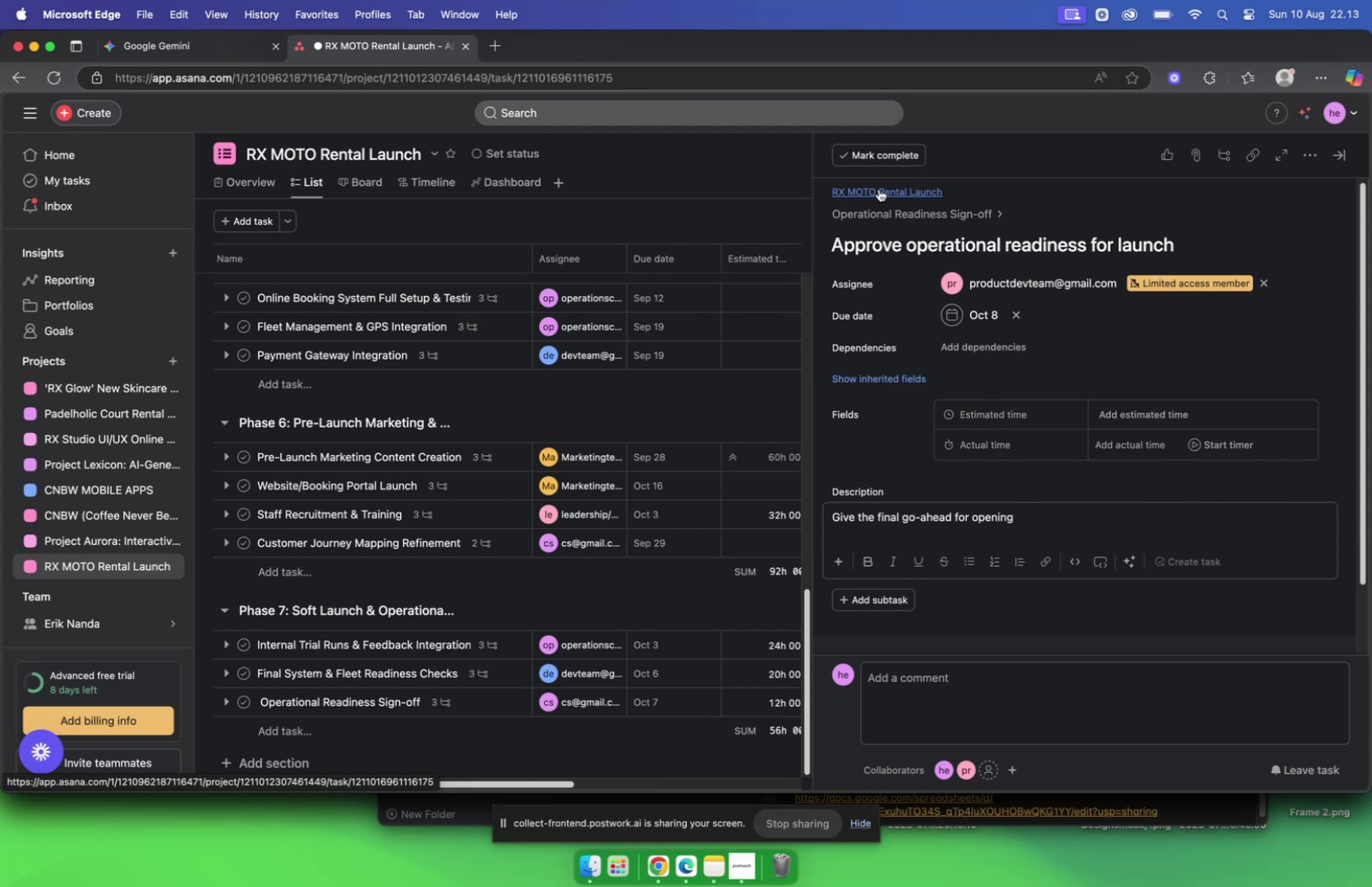 
left_click([892, 211])
 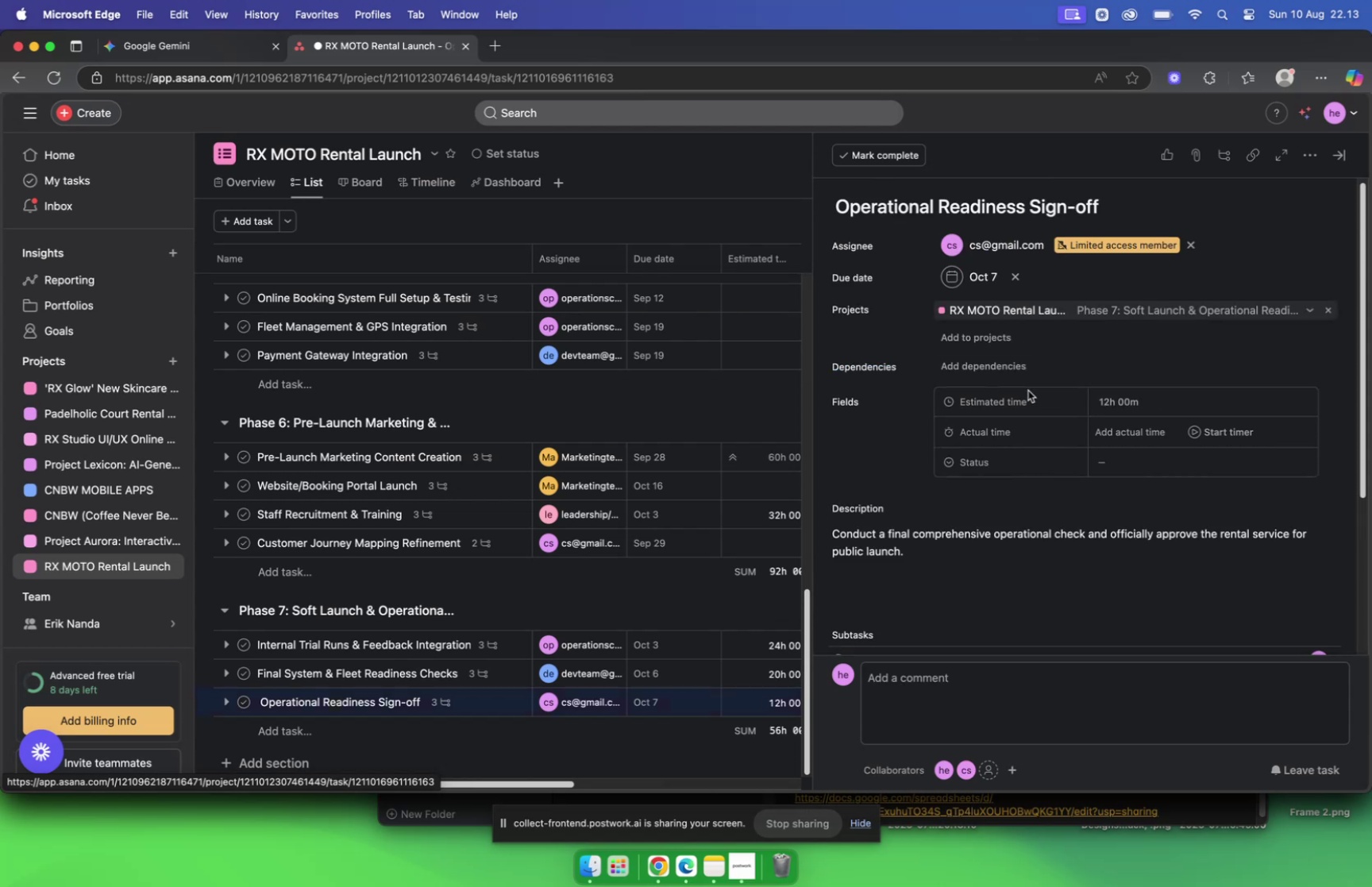 
scroll: coordinate [1027, 391], scroll_direction: down, amount: 11.0
 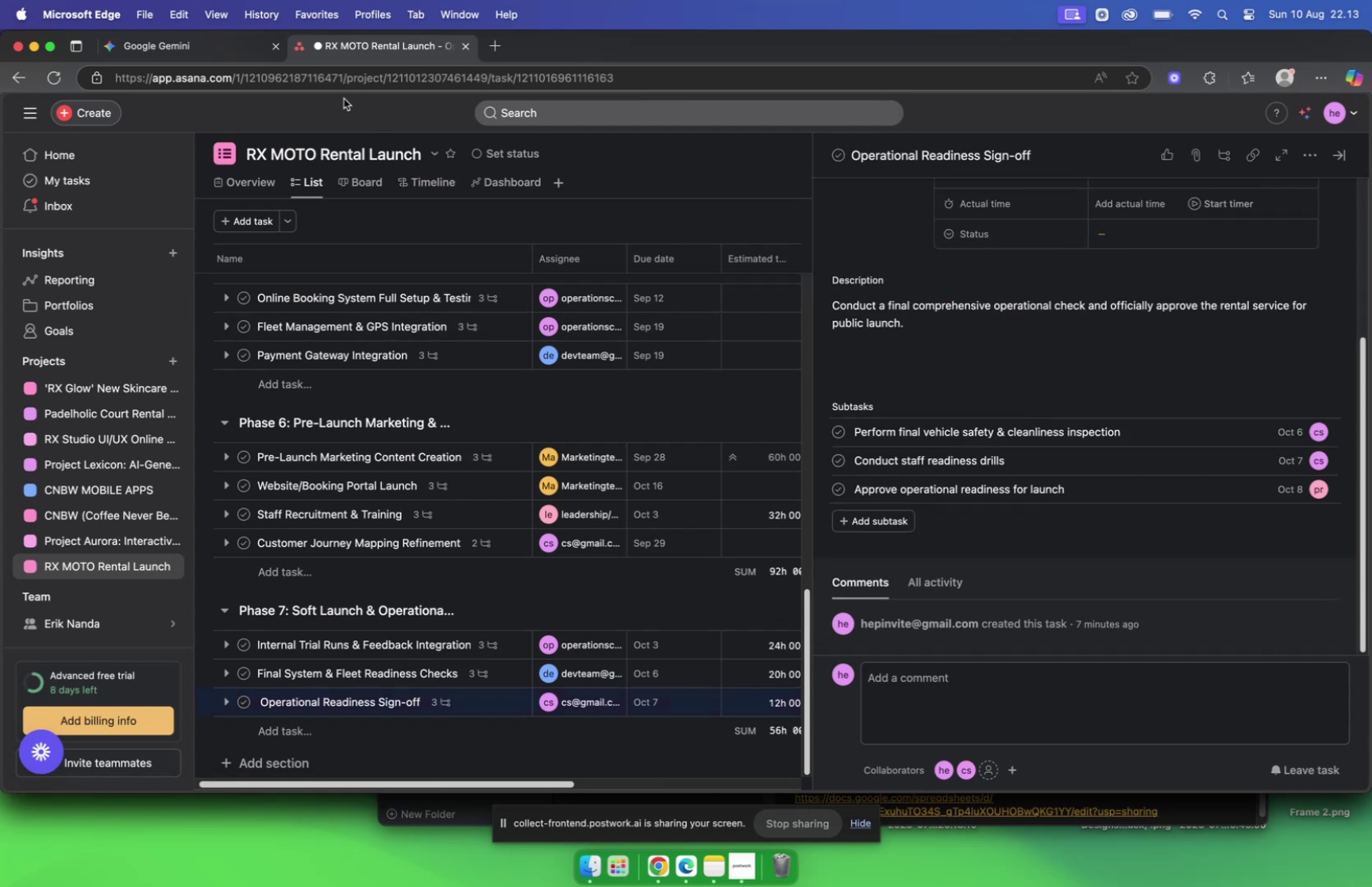 
left_click([160, 49])
 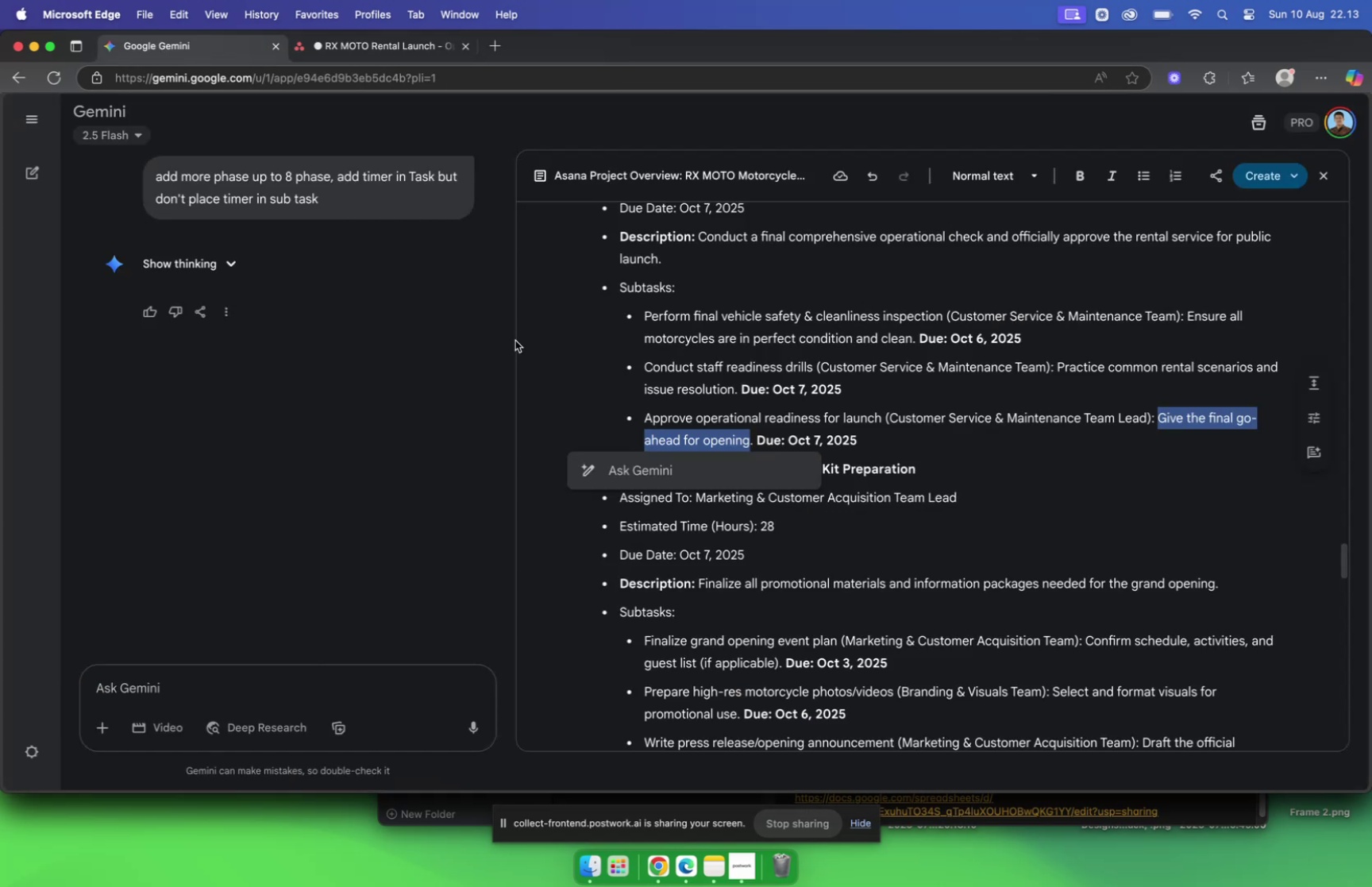 
scroll: coordinate [704, 416], scroll_direction: down, amount: 3.0
 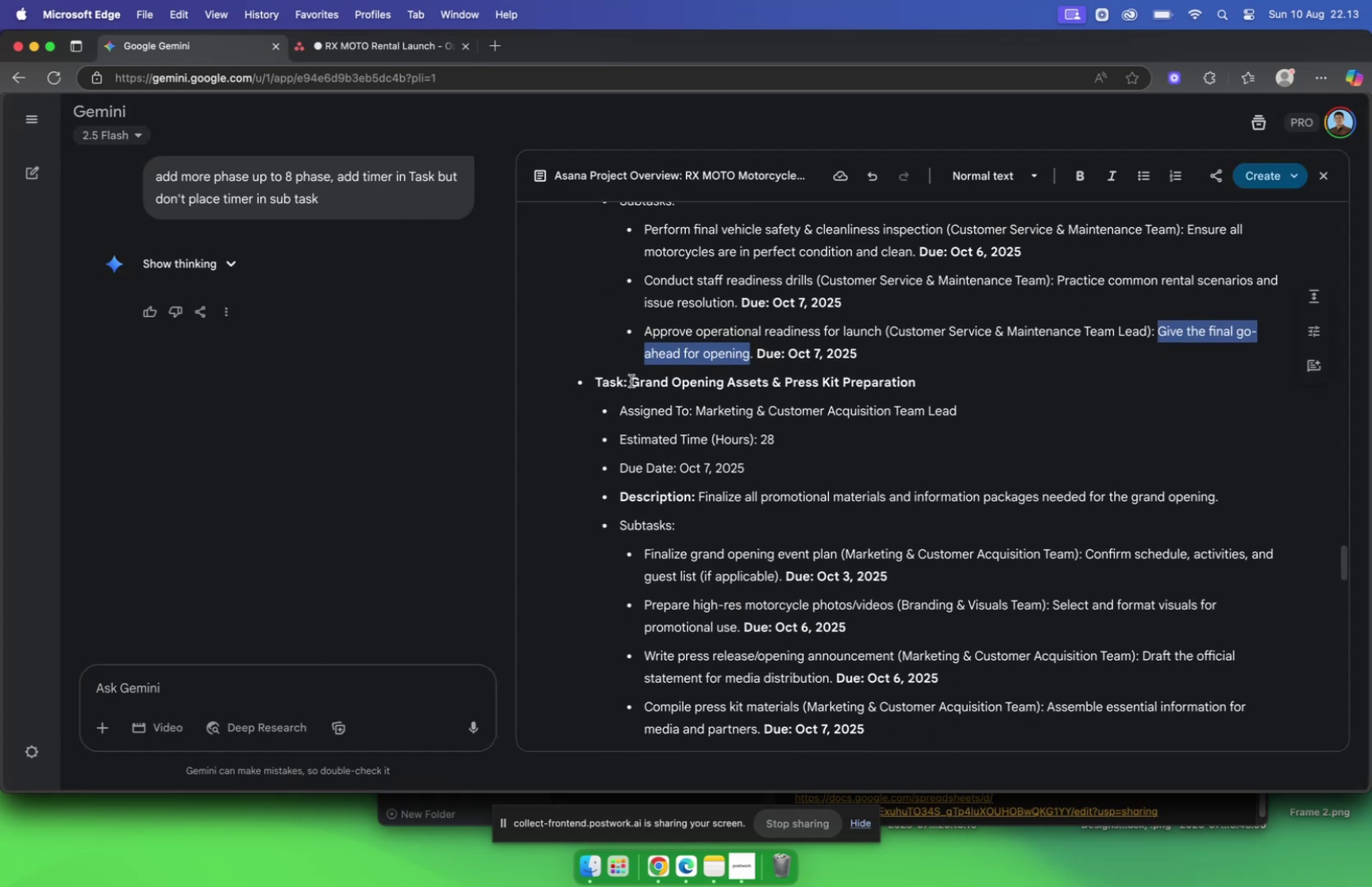 
left_click_drag(start_coordinate=[653, 381], to_coordinate=[699, 382])
 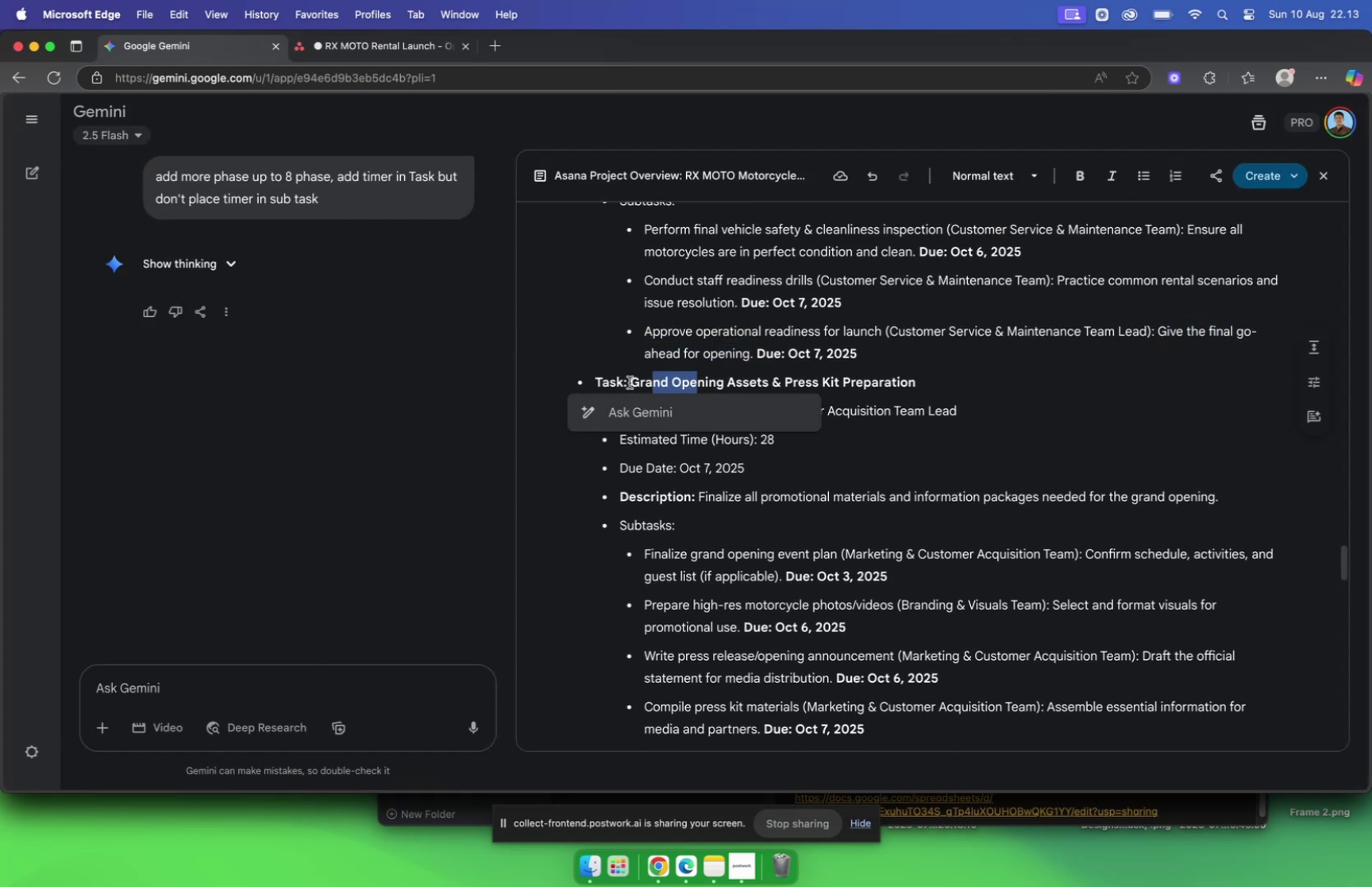 
left_click_drag(start_coordinate=[630, 381], to_coordinate=[915, 388])
 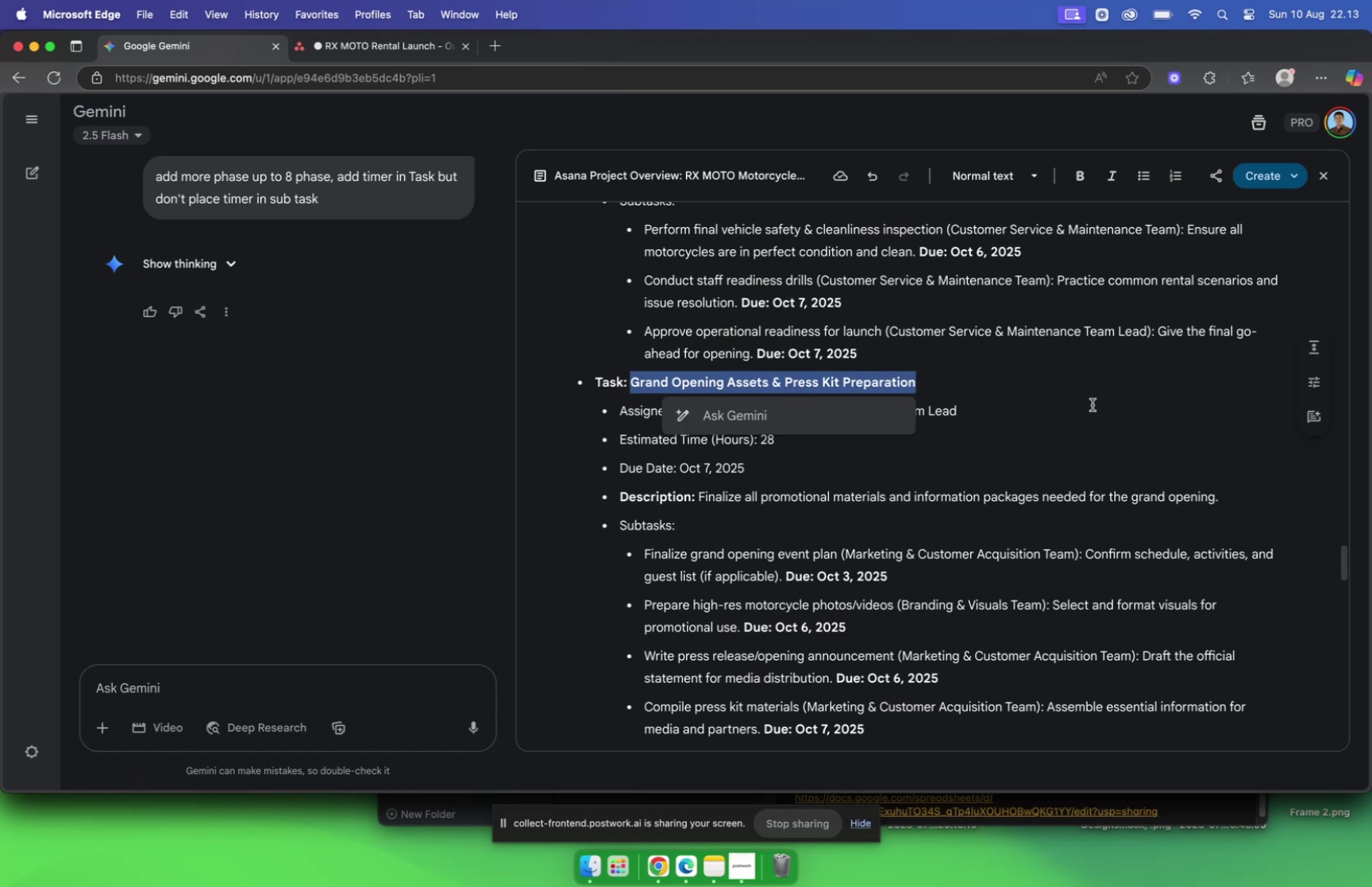 
key(Meta+C)
 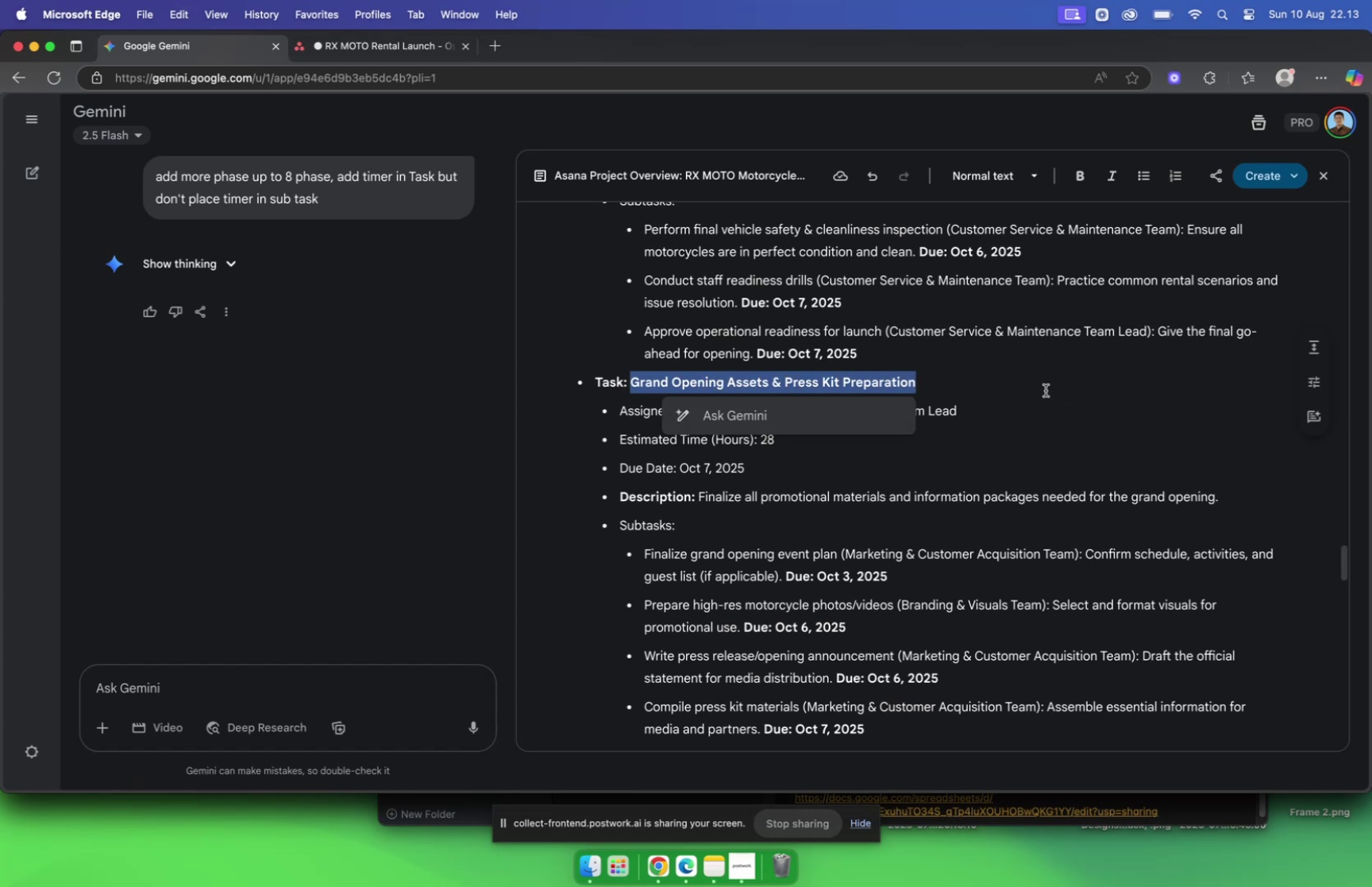 
scroll: coordinate [1042, 388], scroll_direction: down, amount: 8.0
 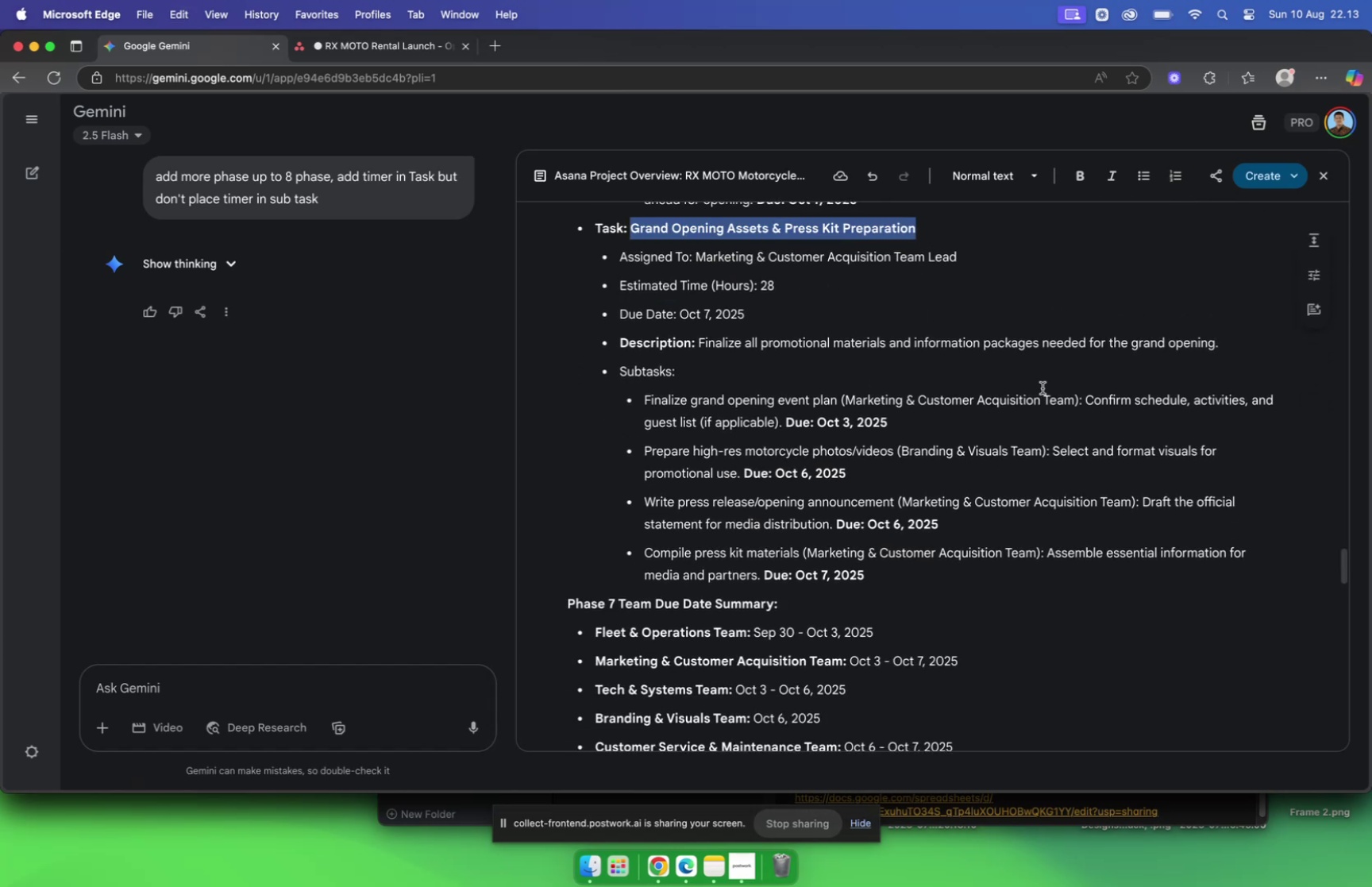 
scroll: coordinate [1042, 388], scroll_direction: up, amount: 3.0
 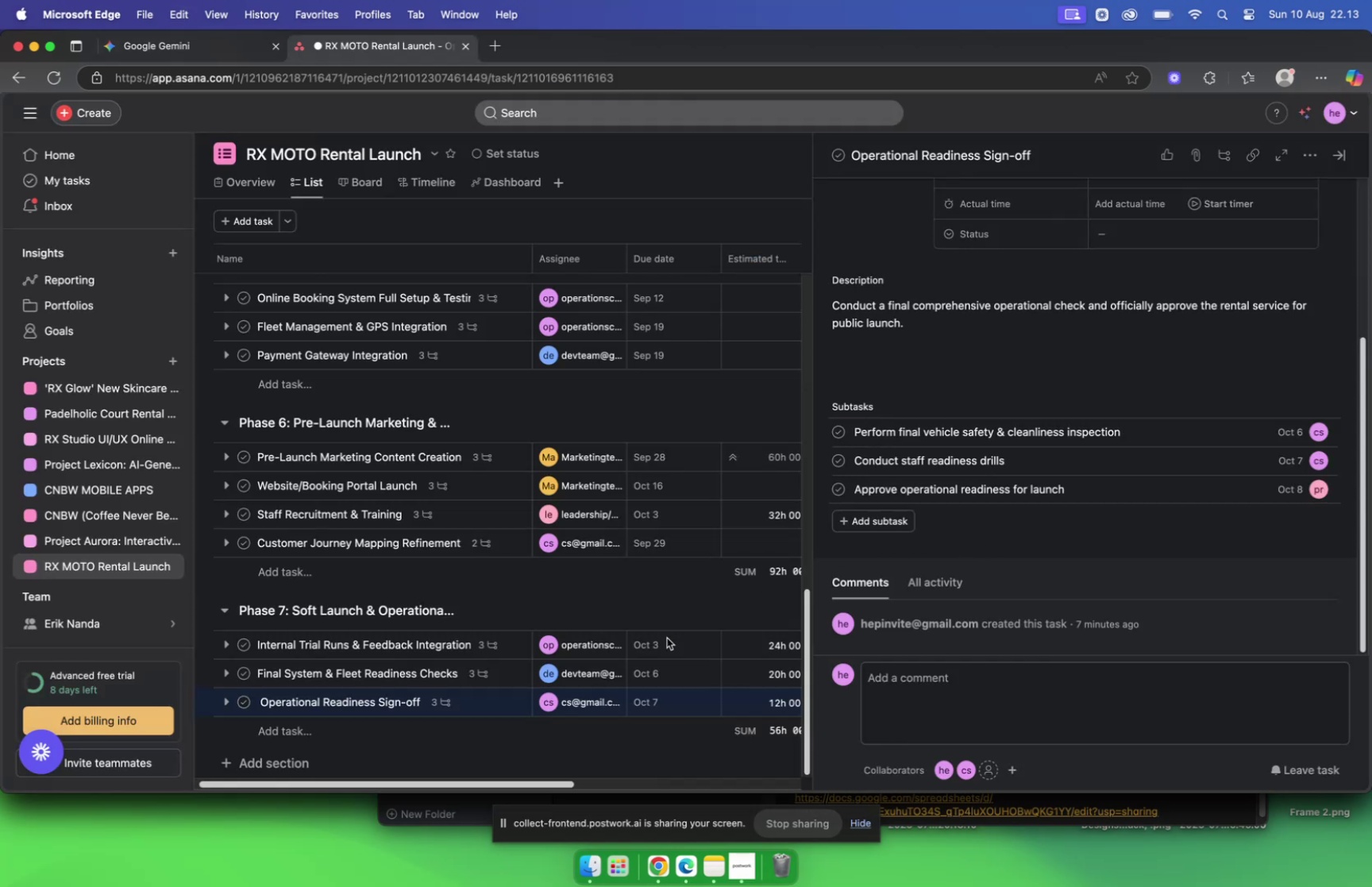 
left_click([310, 731])
 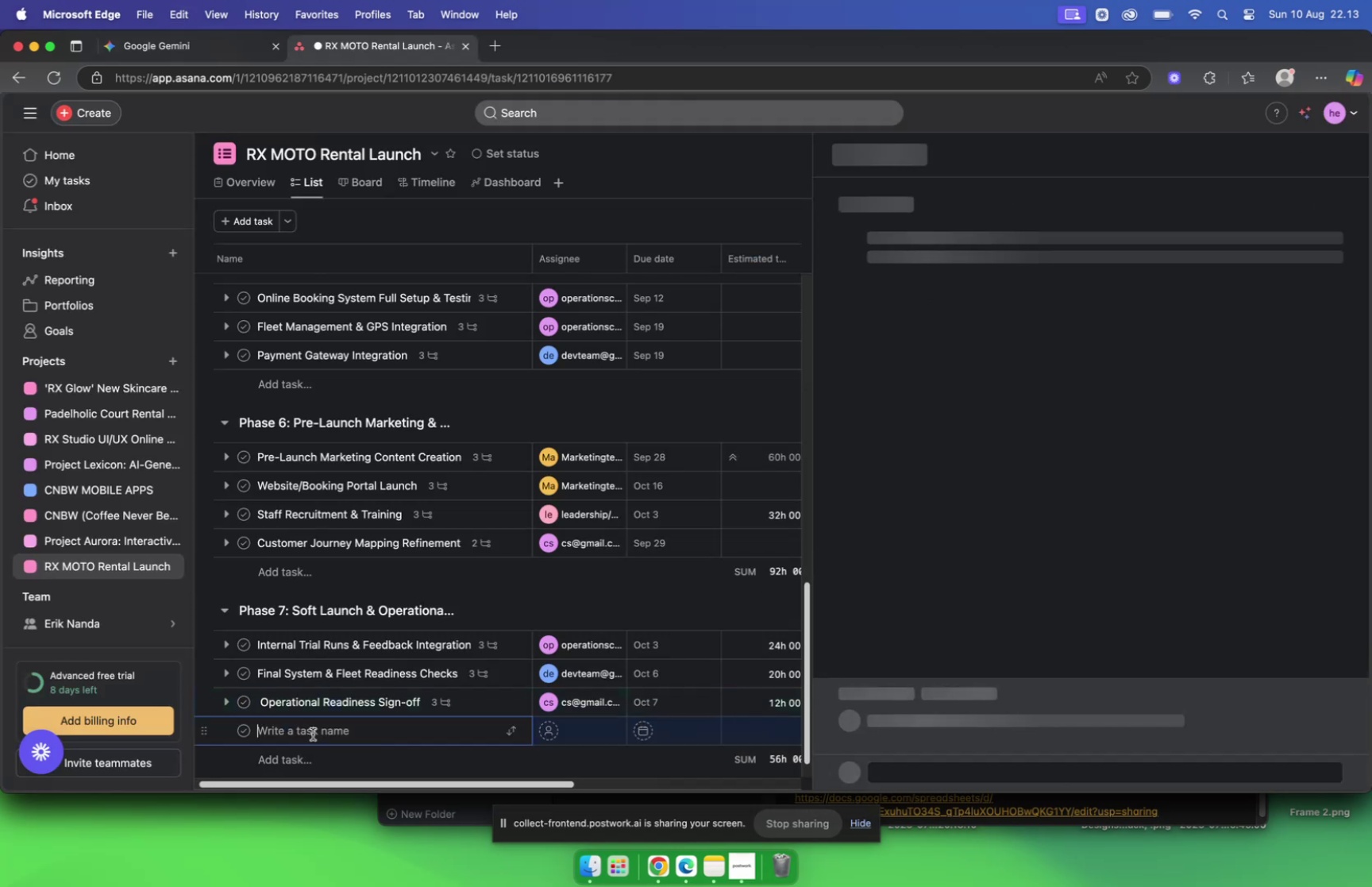 
key(Meta+V)
 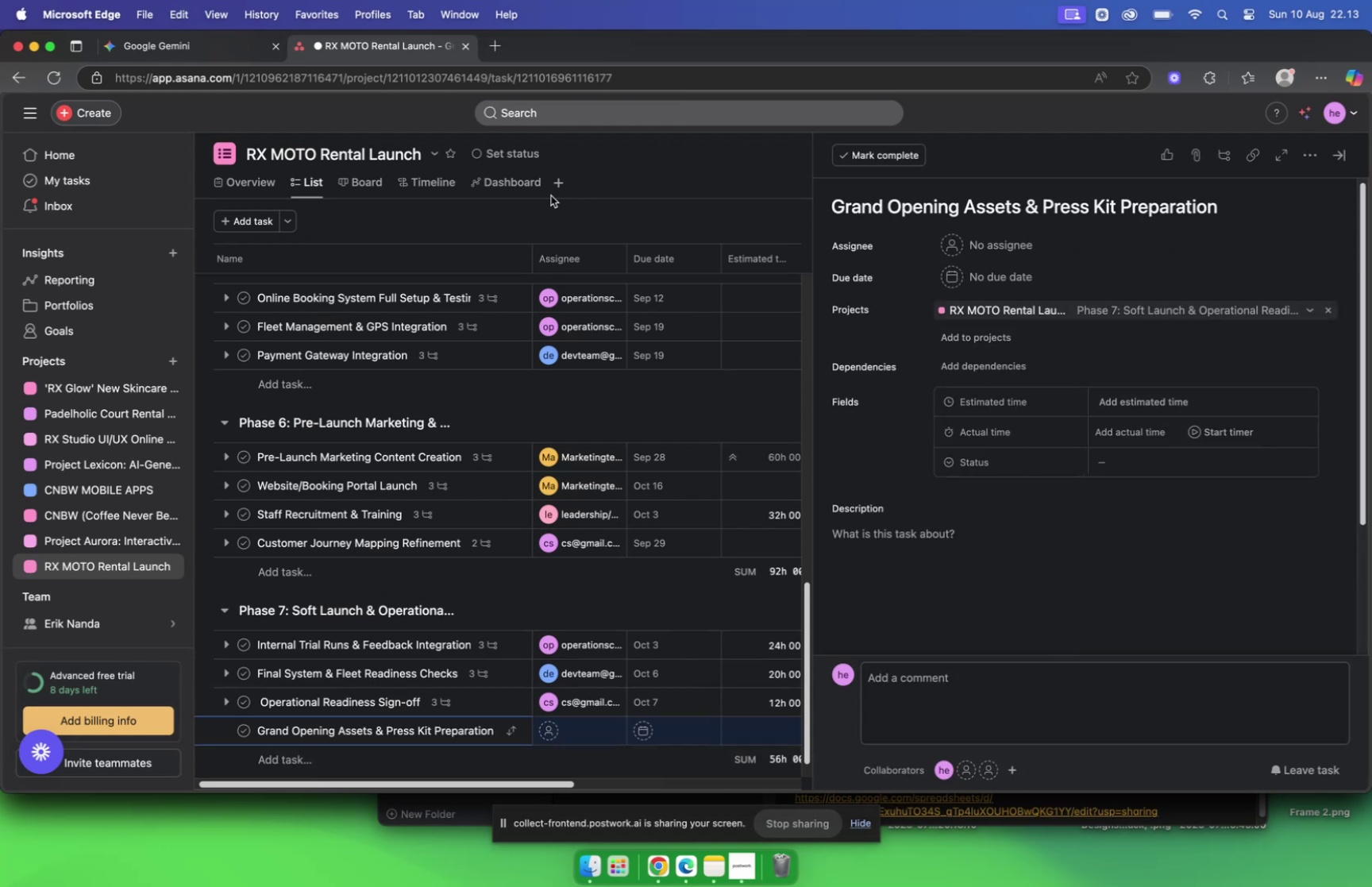 
left_click([148, 46])
 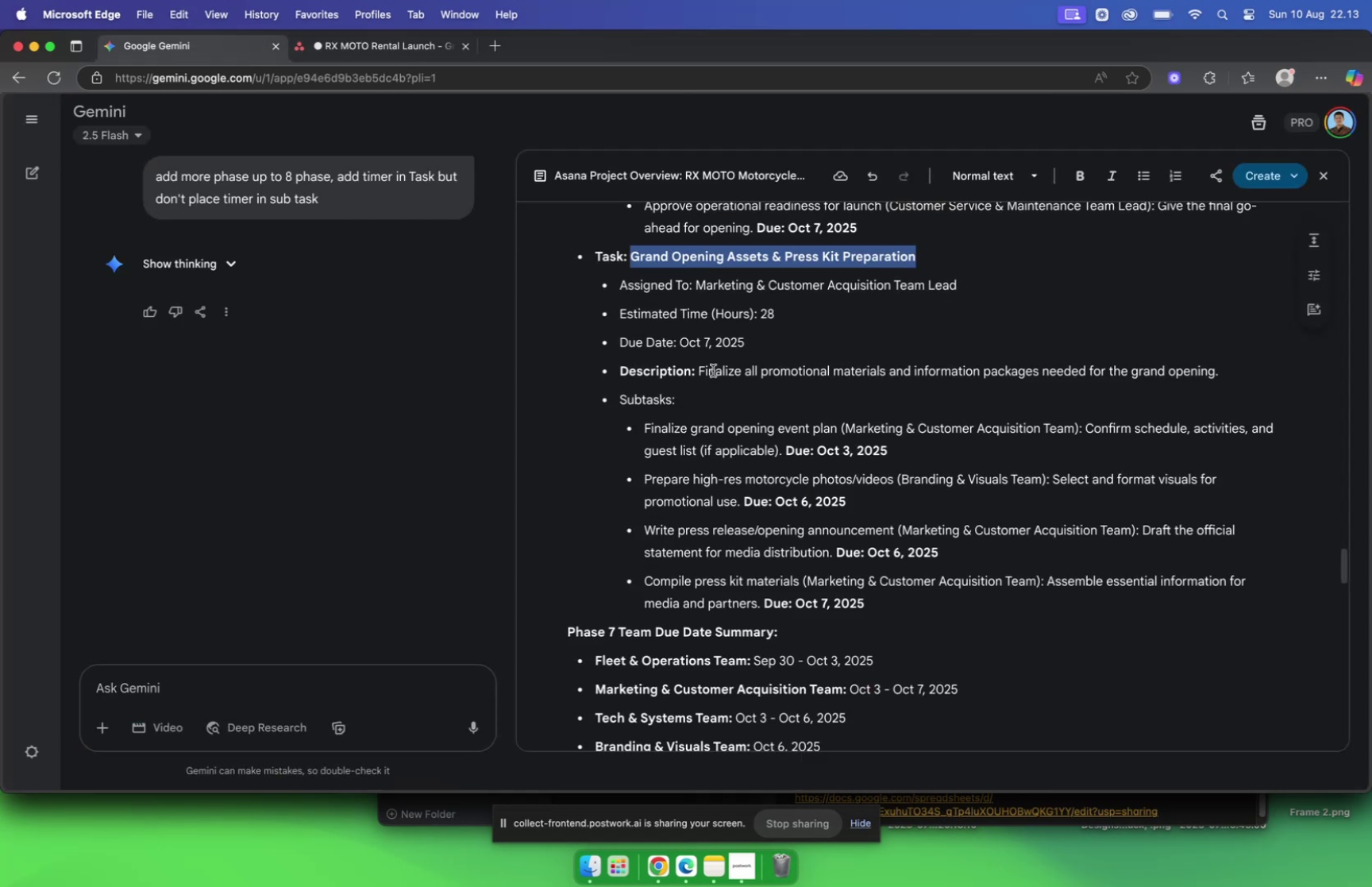 
left_click_drag(start_coordinate=[699, 369], to_coordinate=[1220, 388])
 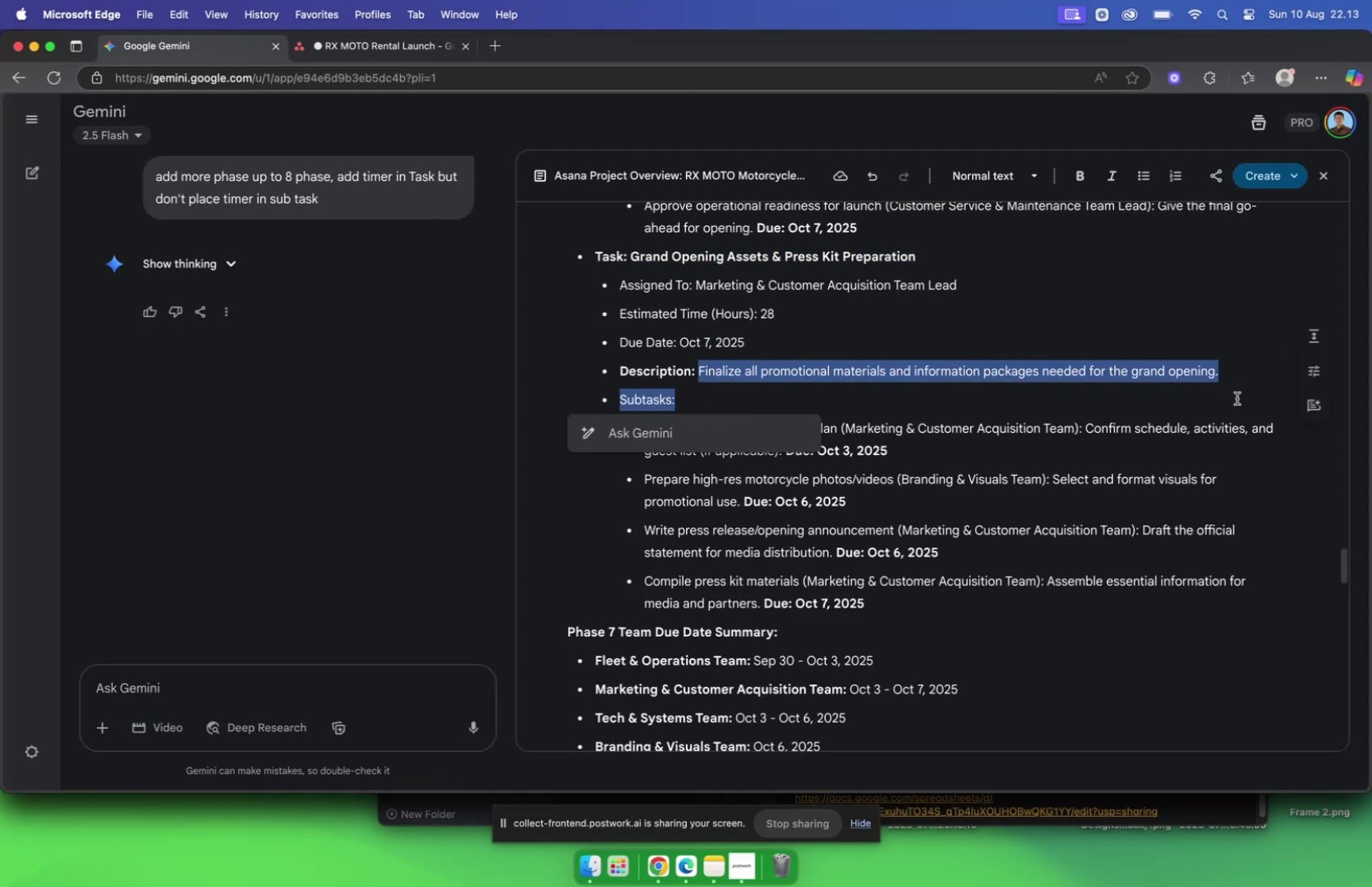 
key(Meta+C)
 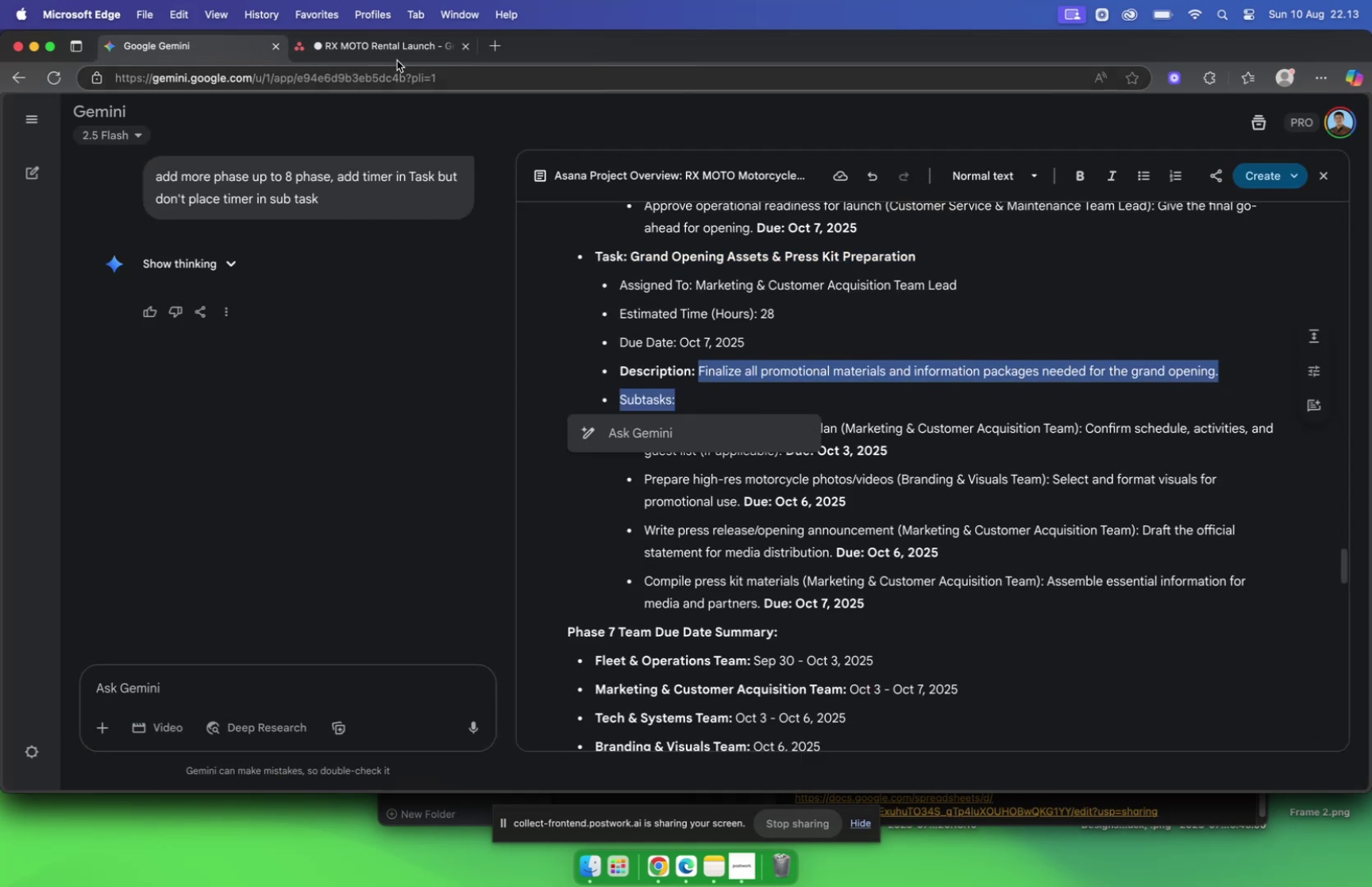 
left_click([395, 40])
 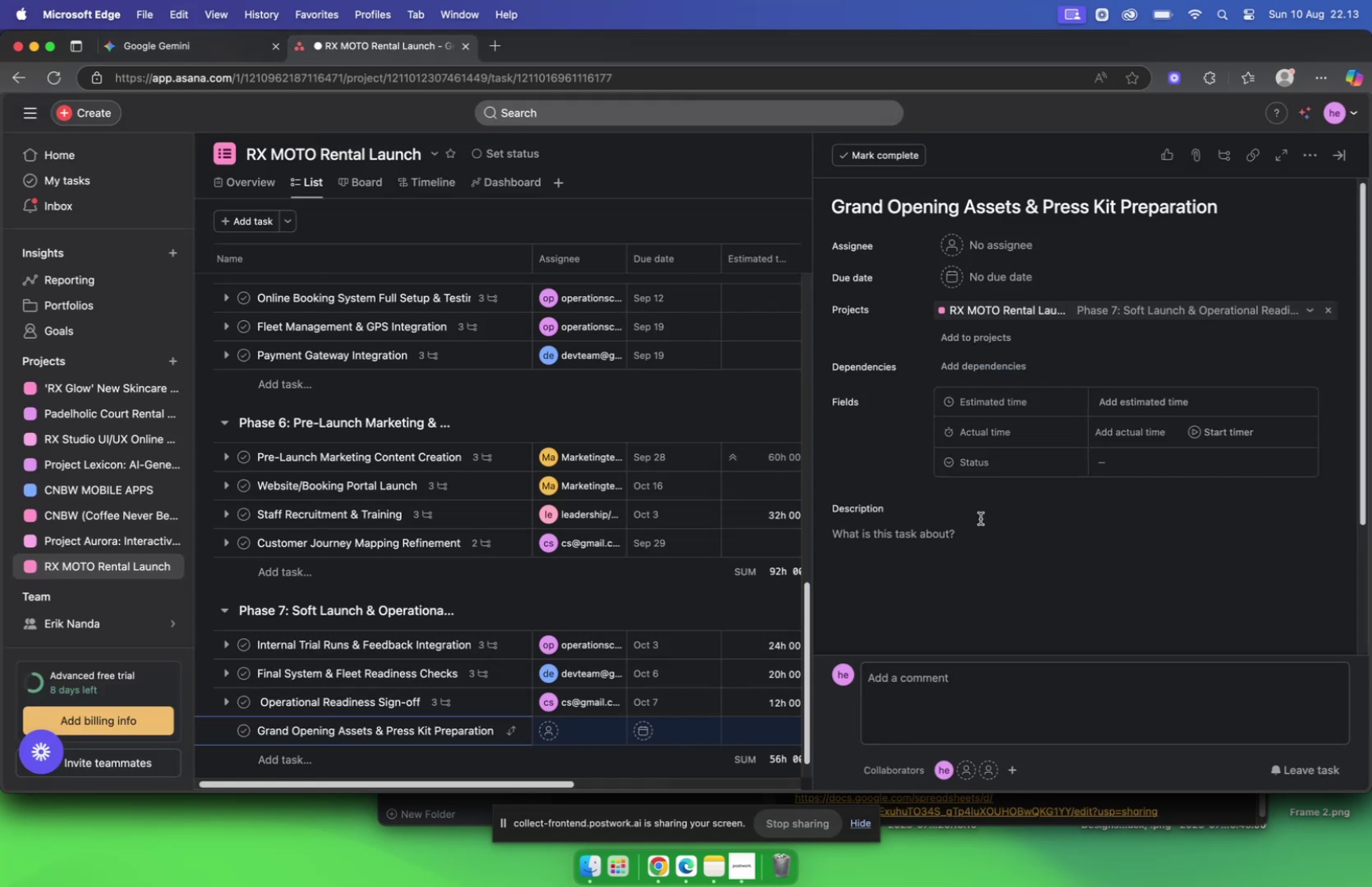 
left_click([954, 538])
 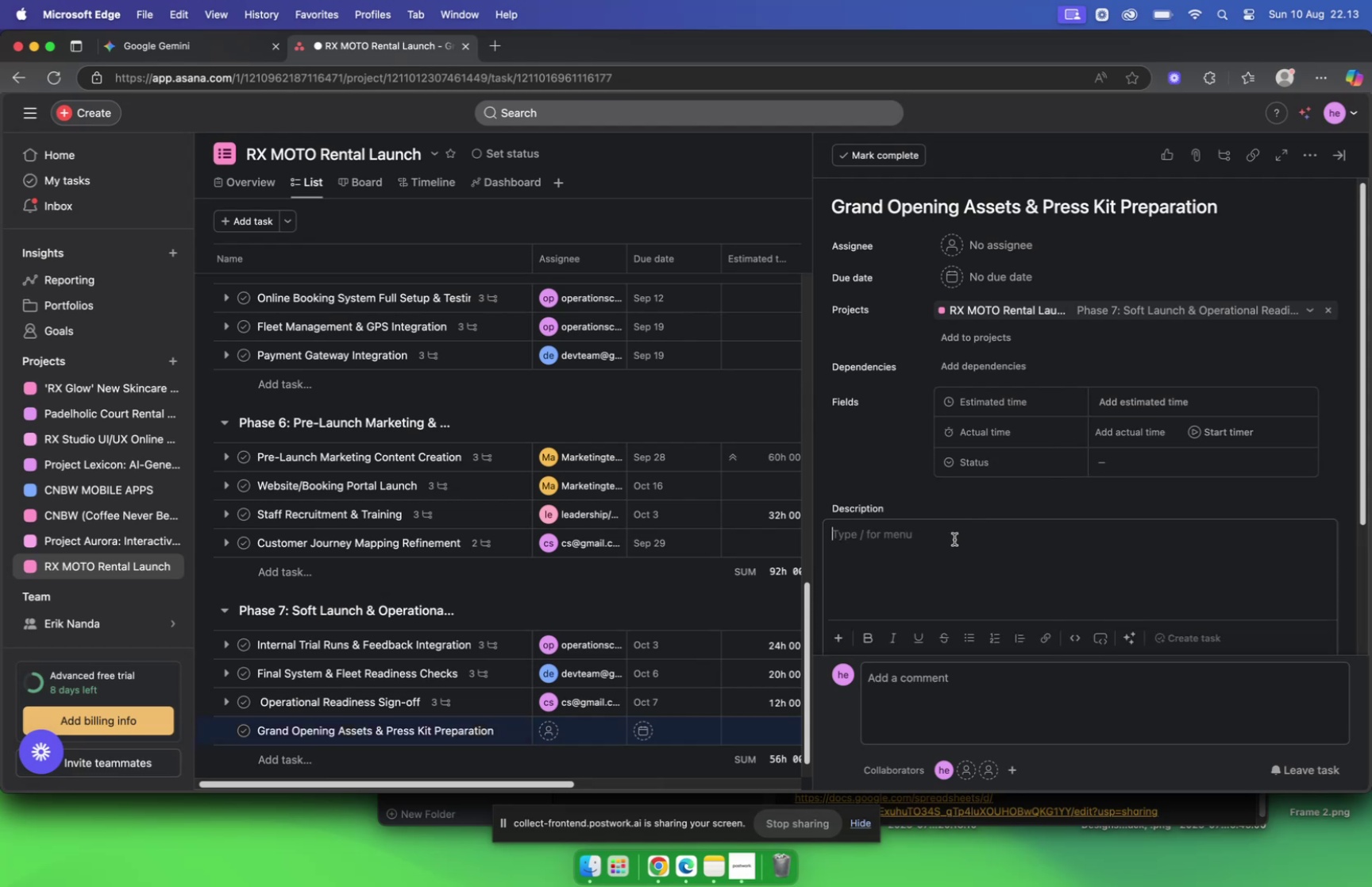 
key(Meta+V)
 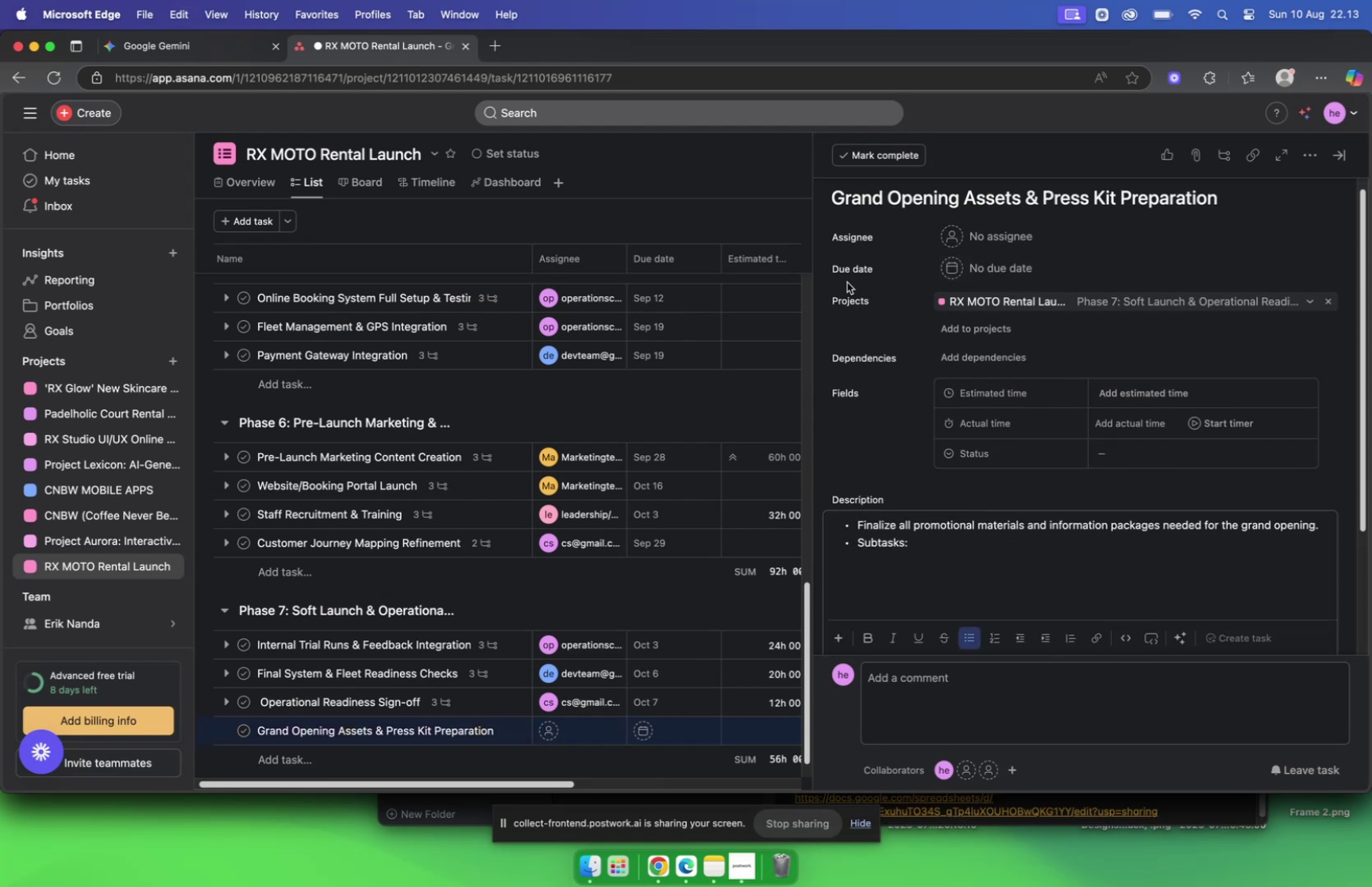 
left_click([964, 235])
 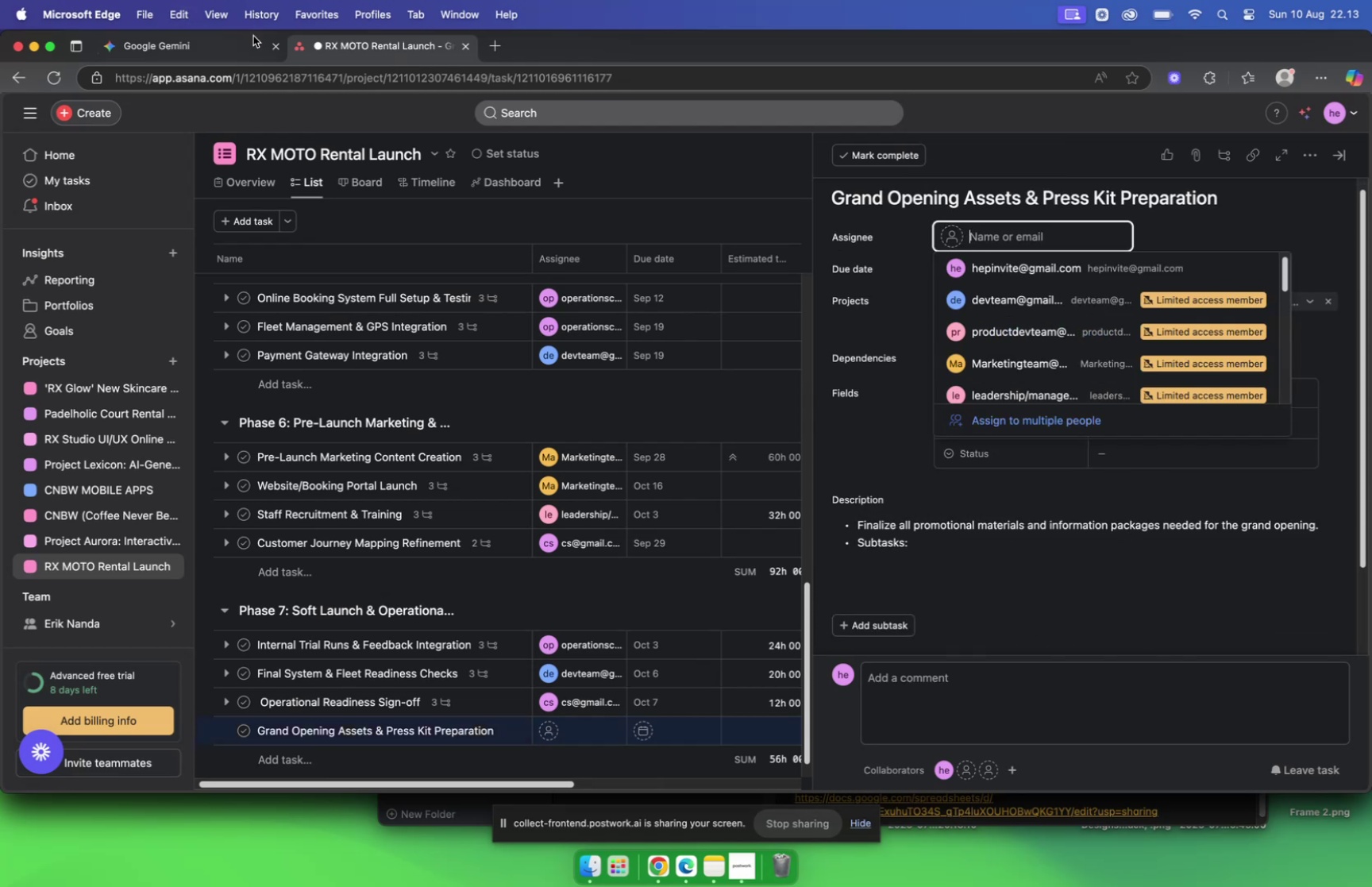 
left_click([204, 47])
 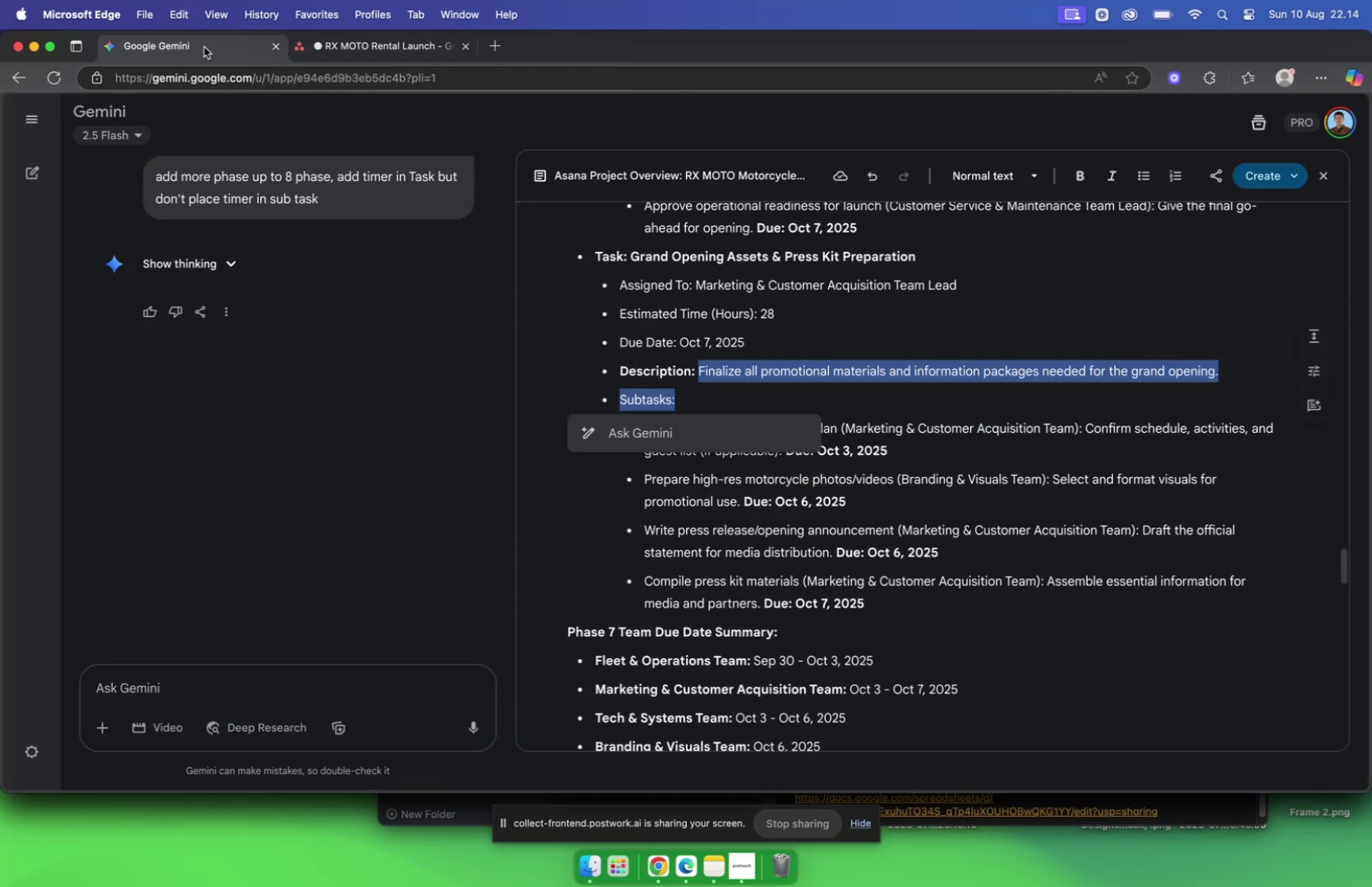 
left_click([349, 48])
 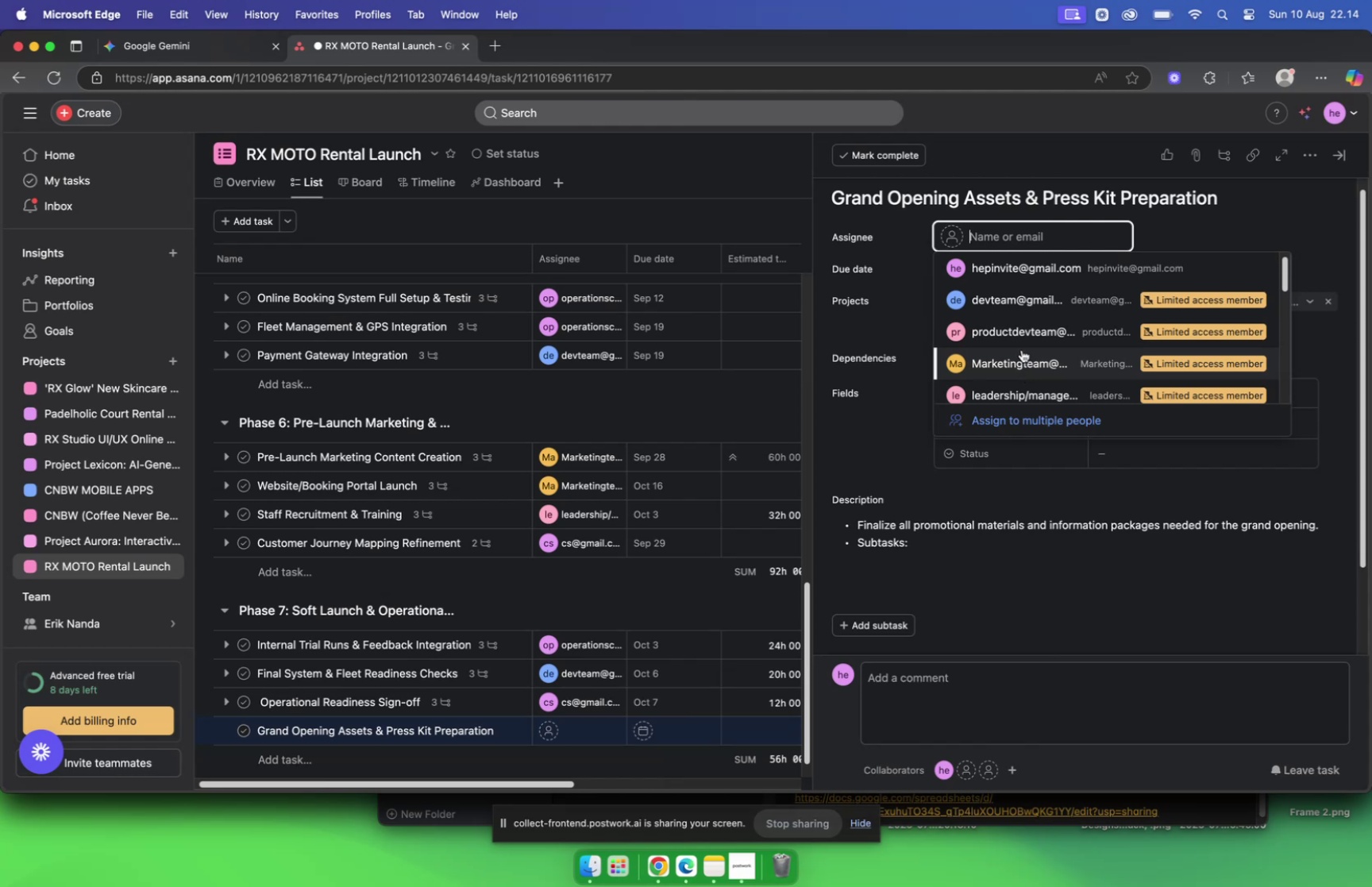 
type(mar)
 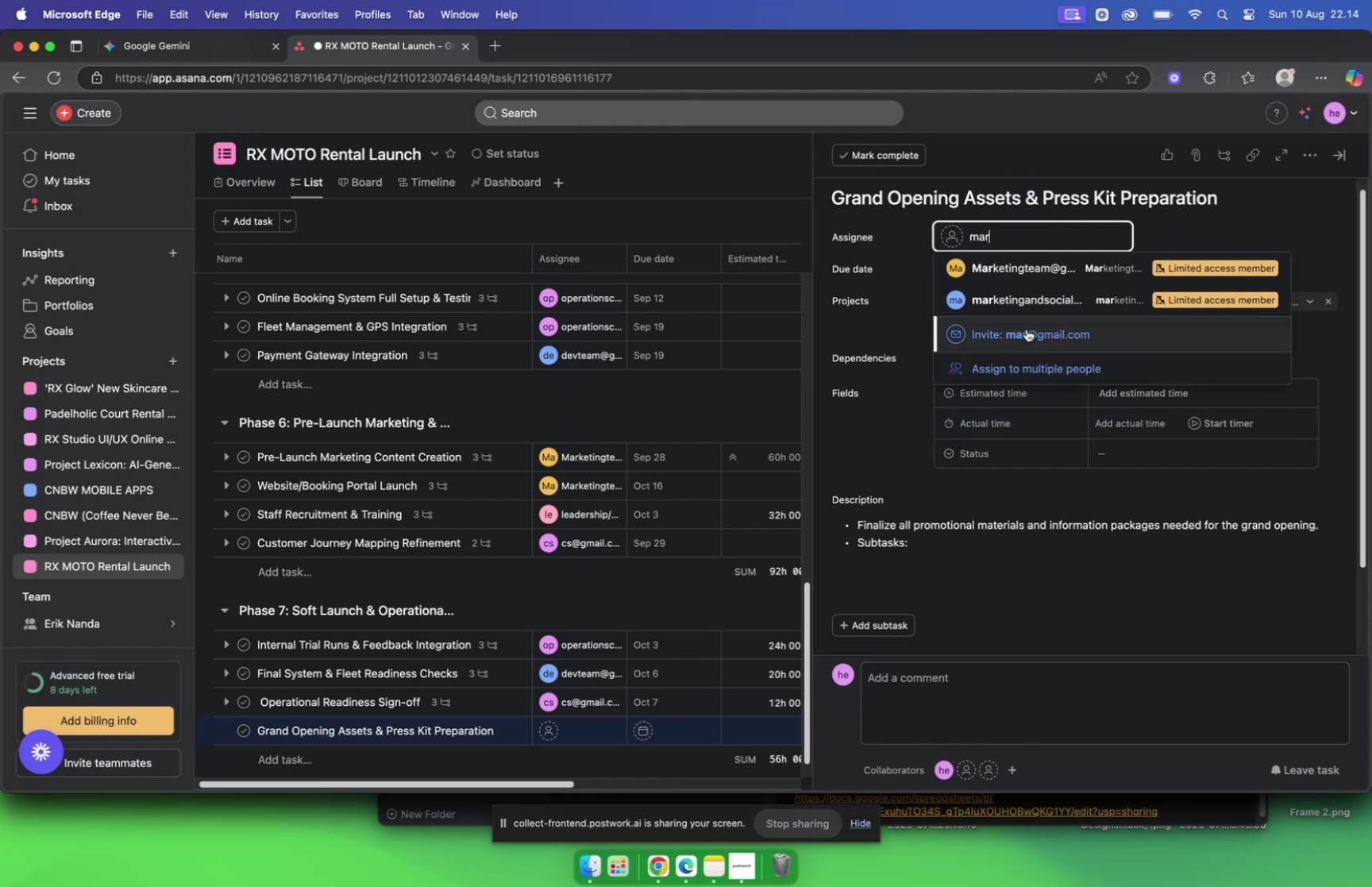 
left_click([1022, 270])
 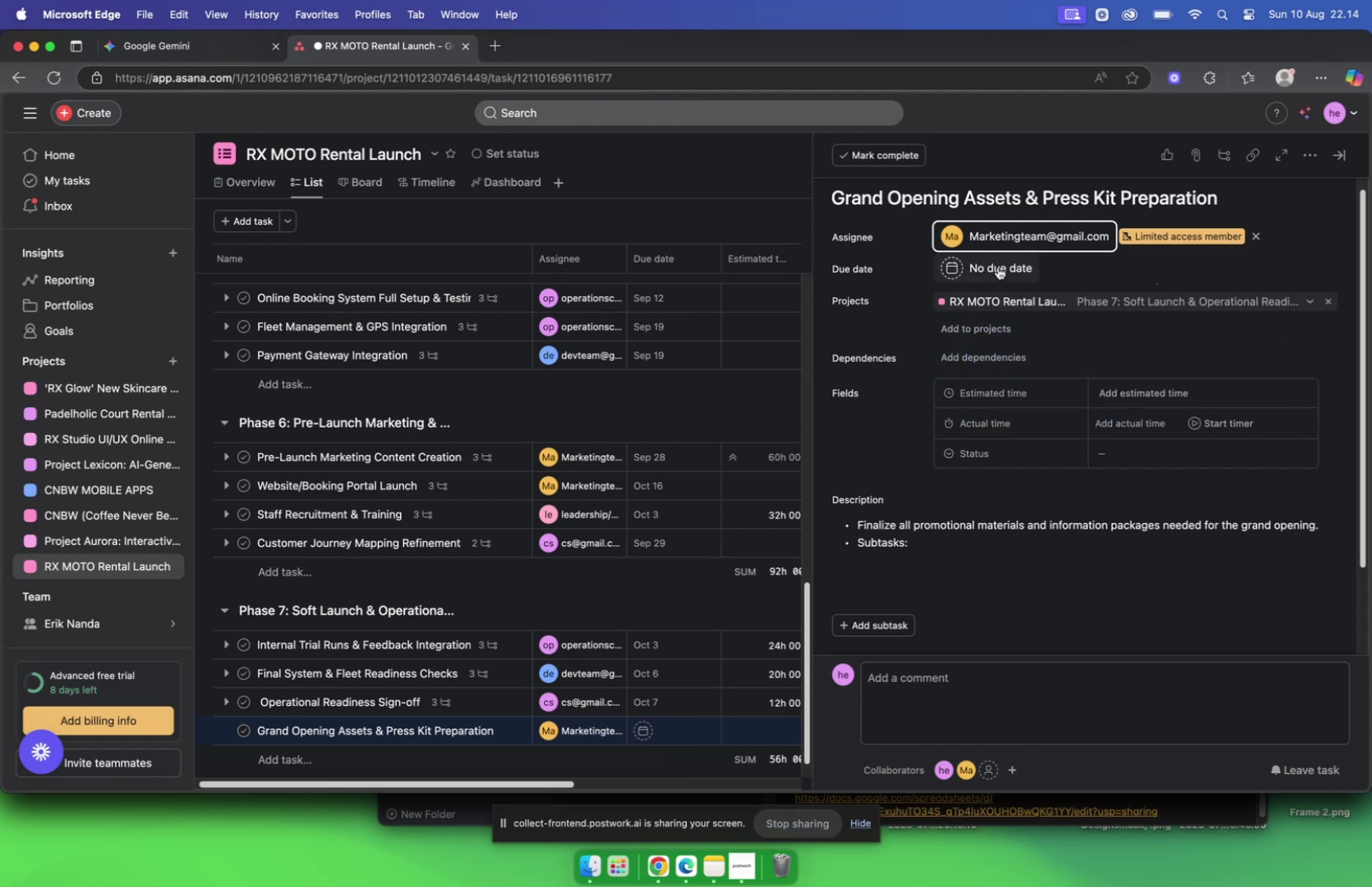 
left_click([998, 267])
 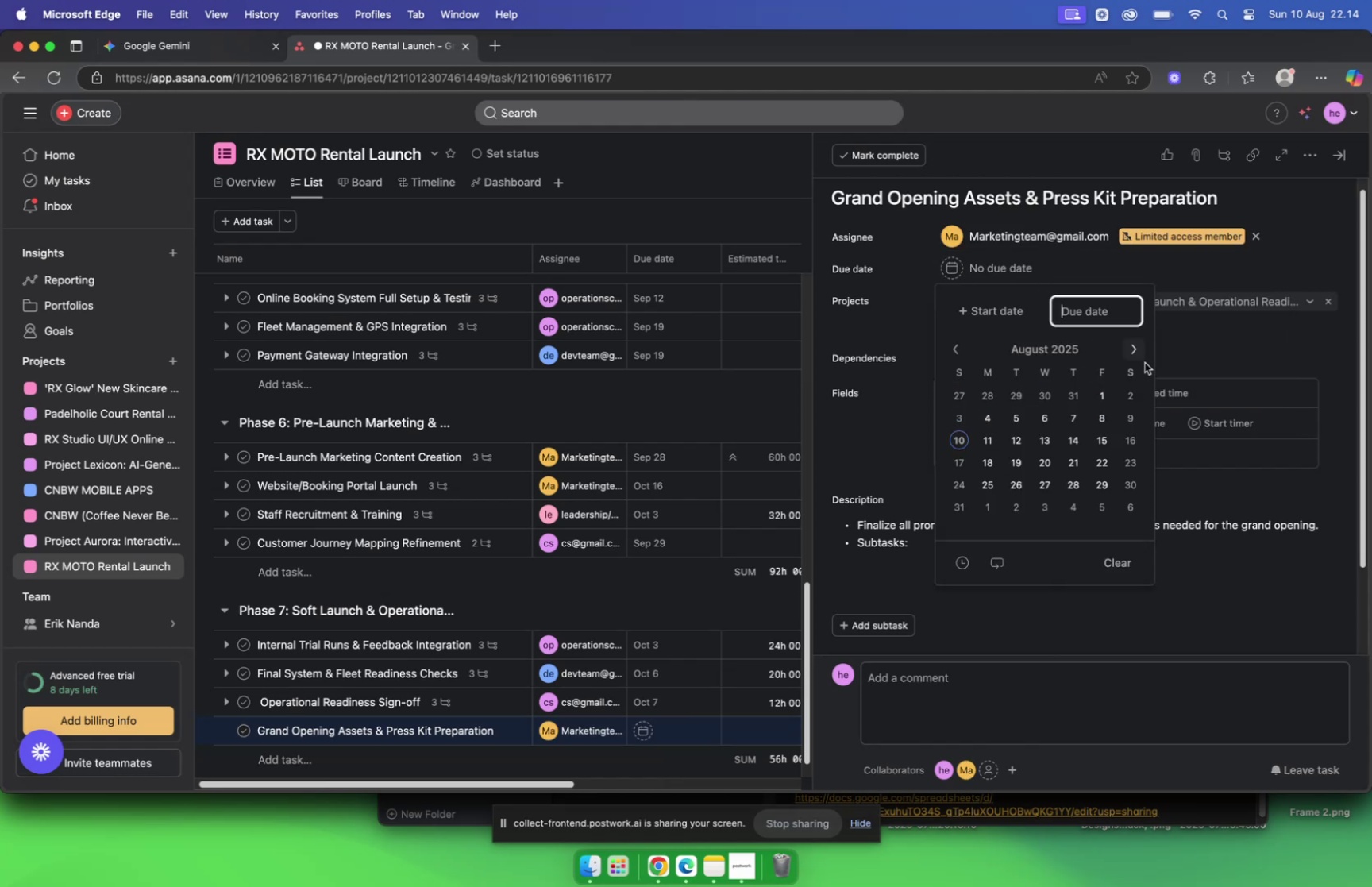 
left_click([1120, 347])
 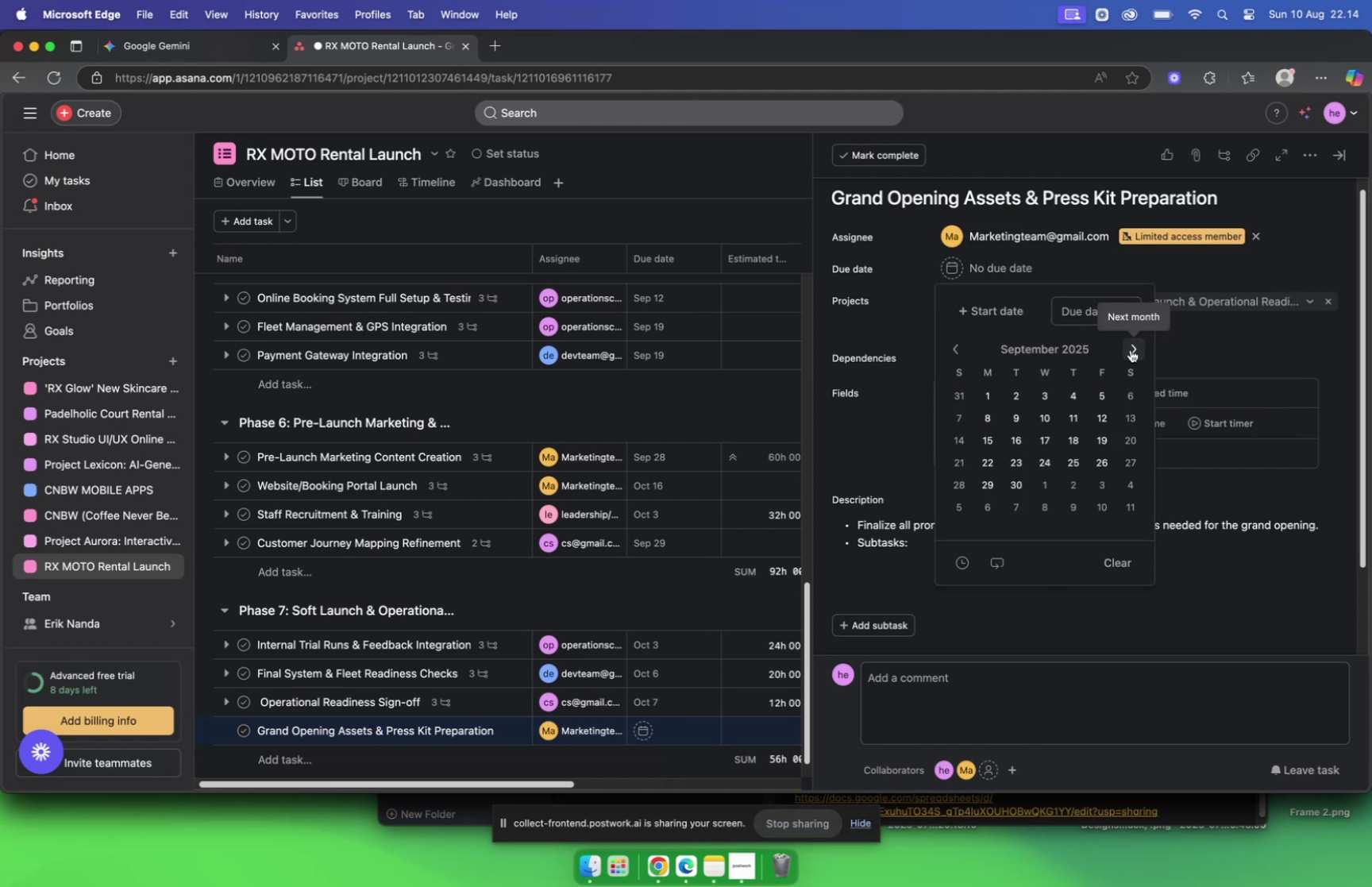 
left_click([1131, 349])
 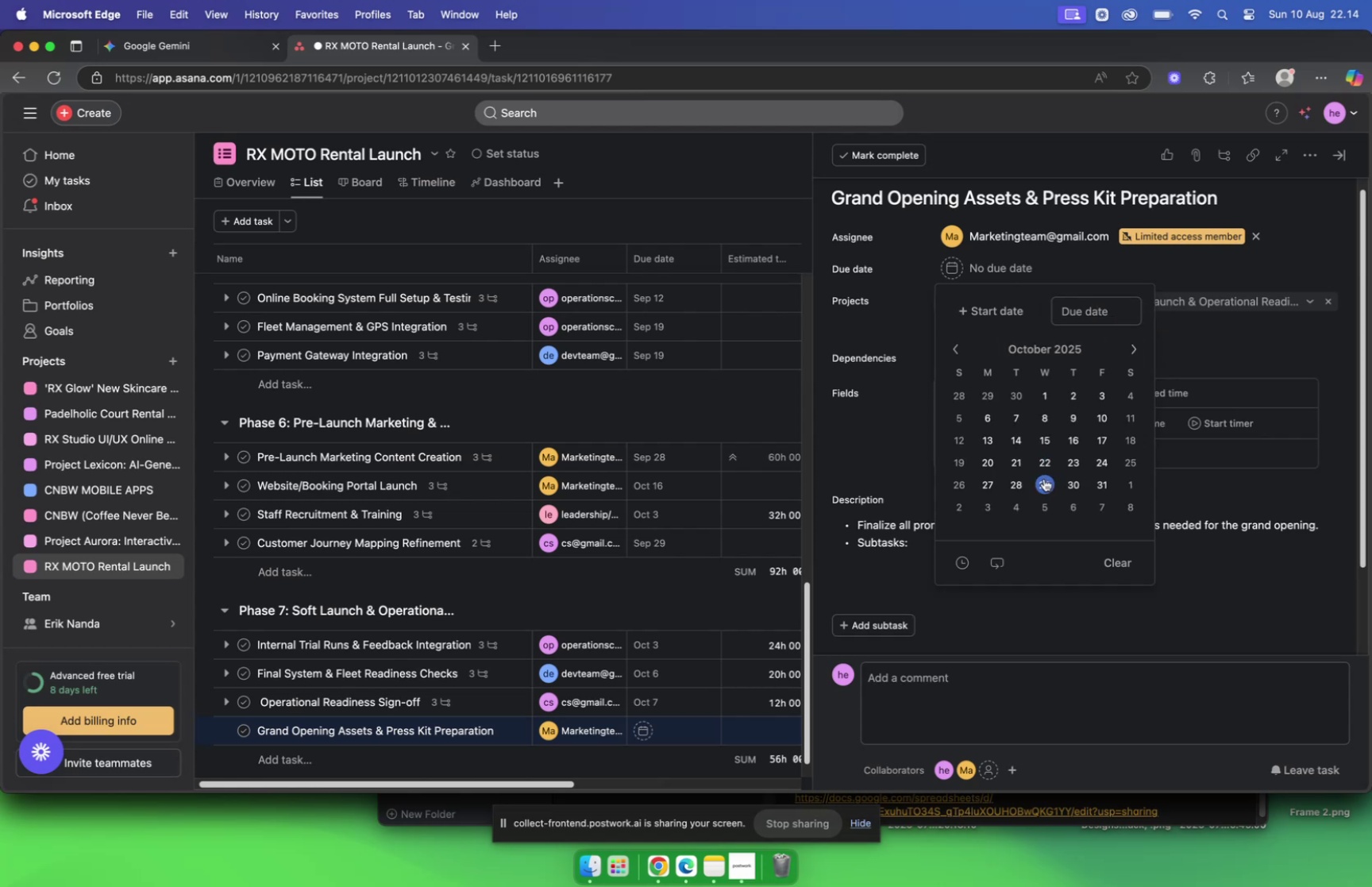 
left_click([1019, 479])
 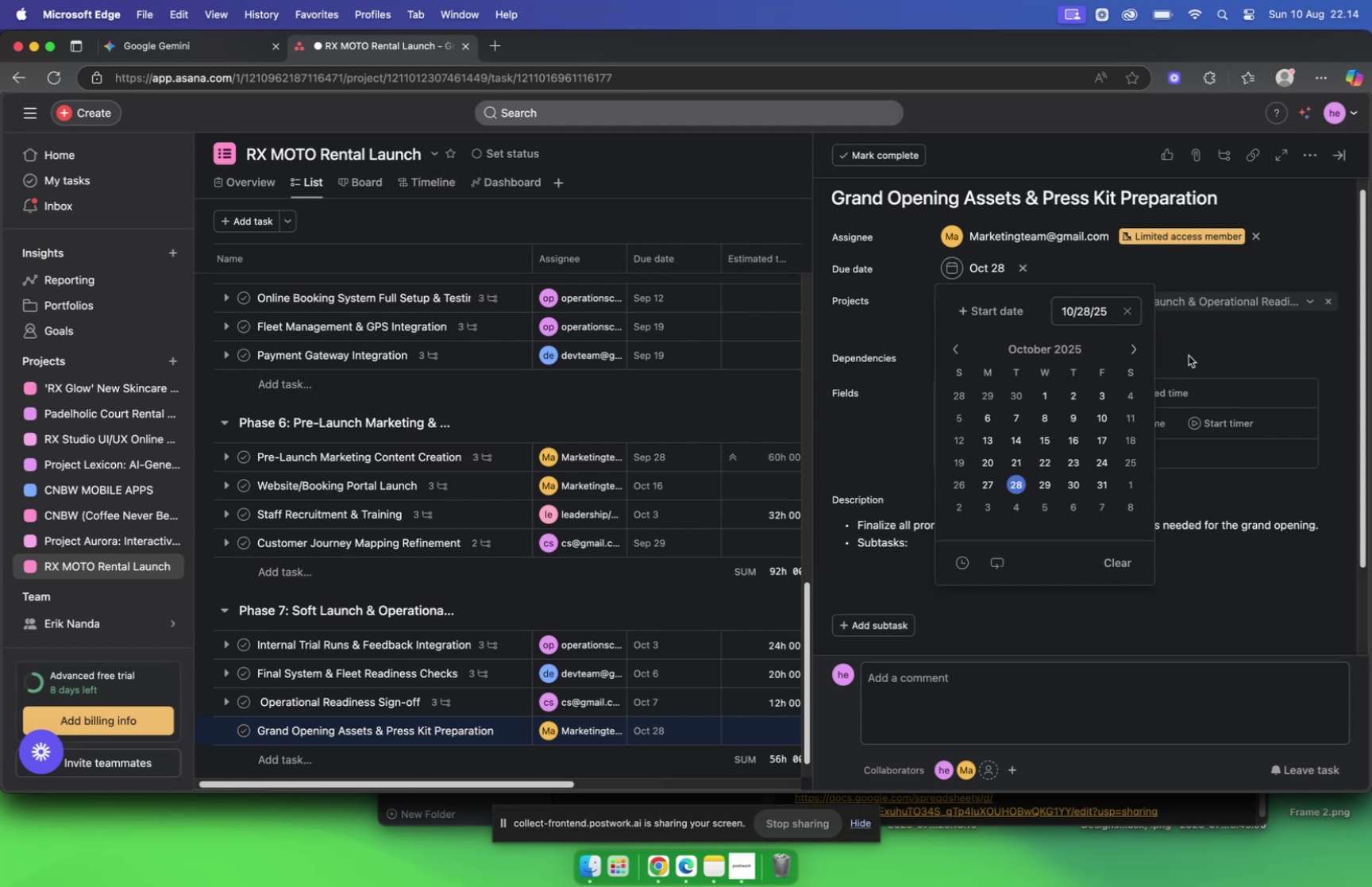 
left_click([1189, 348])
 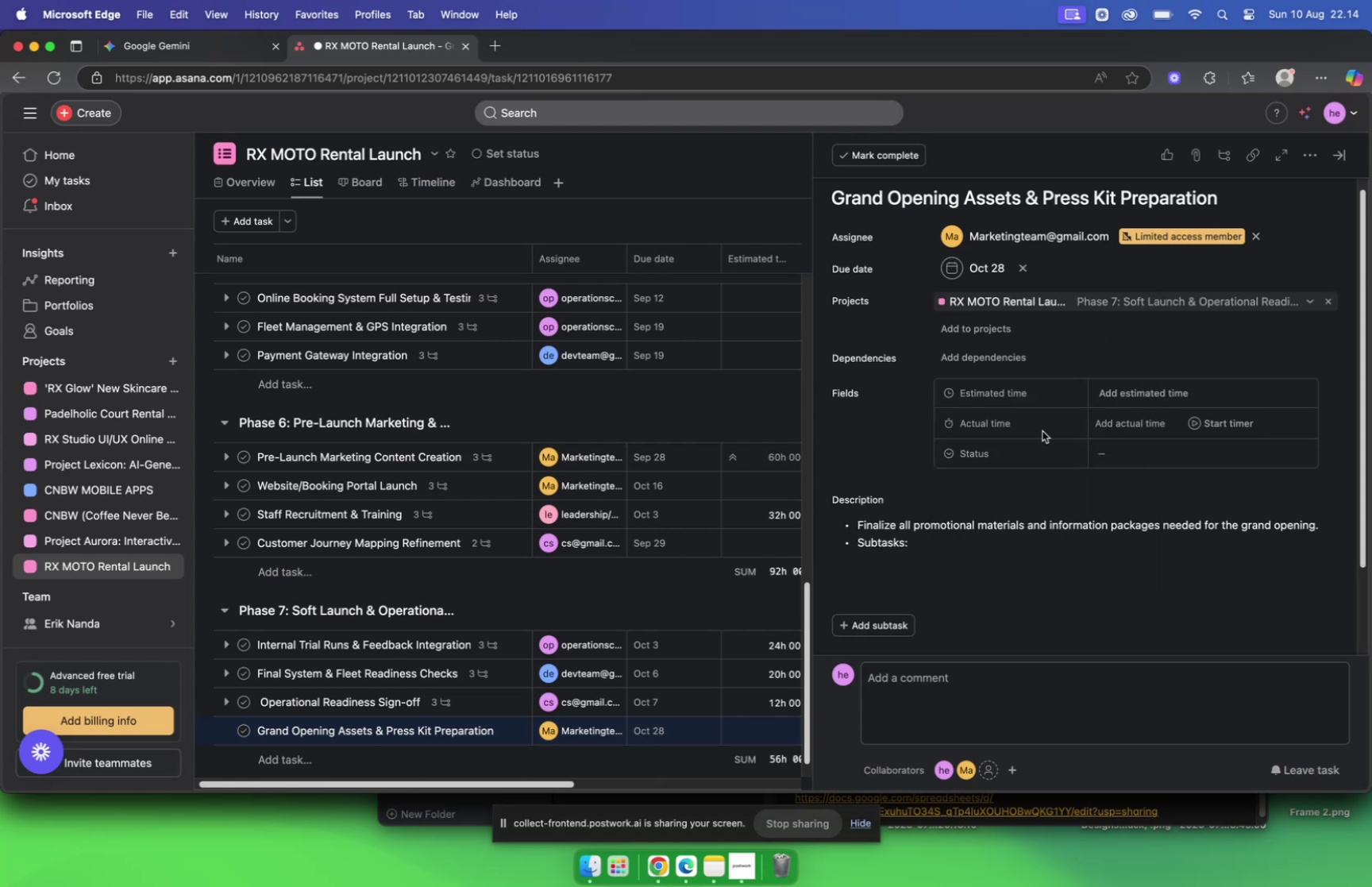 
scroll: coordinate [965, 449], scroll_direction: down, amount: 10.0
 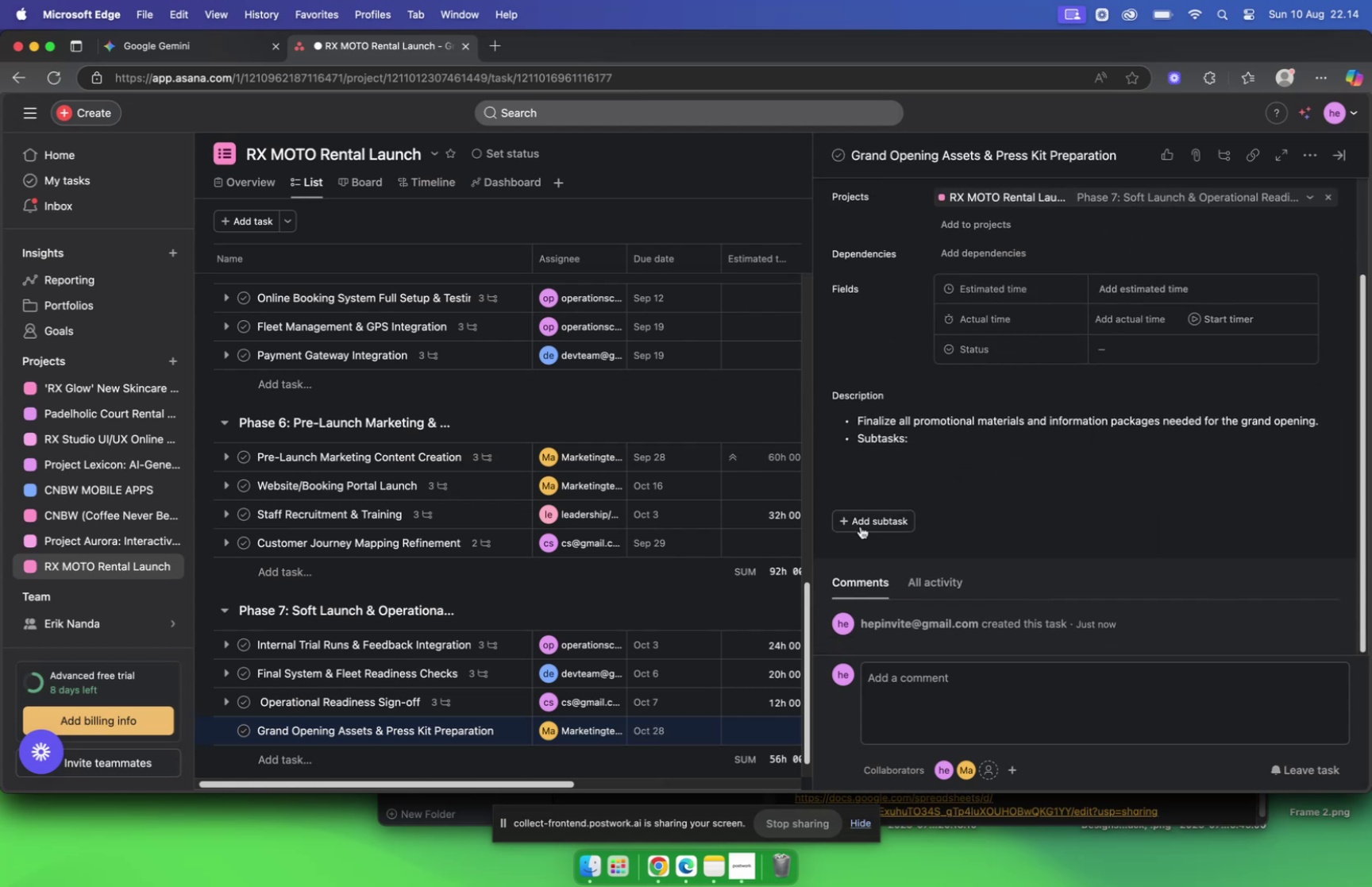 
left_click([860, 531])
 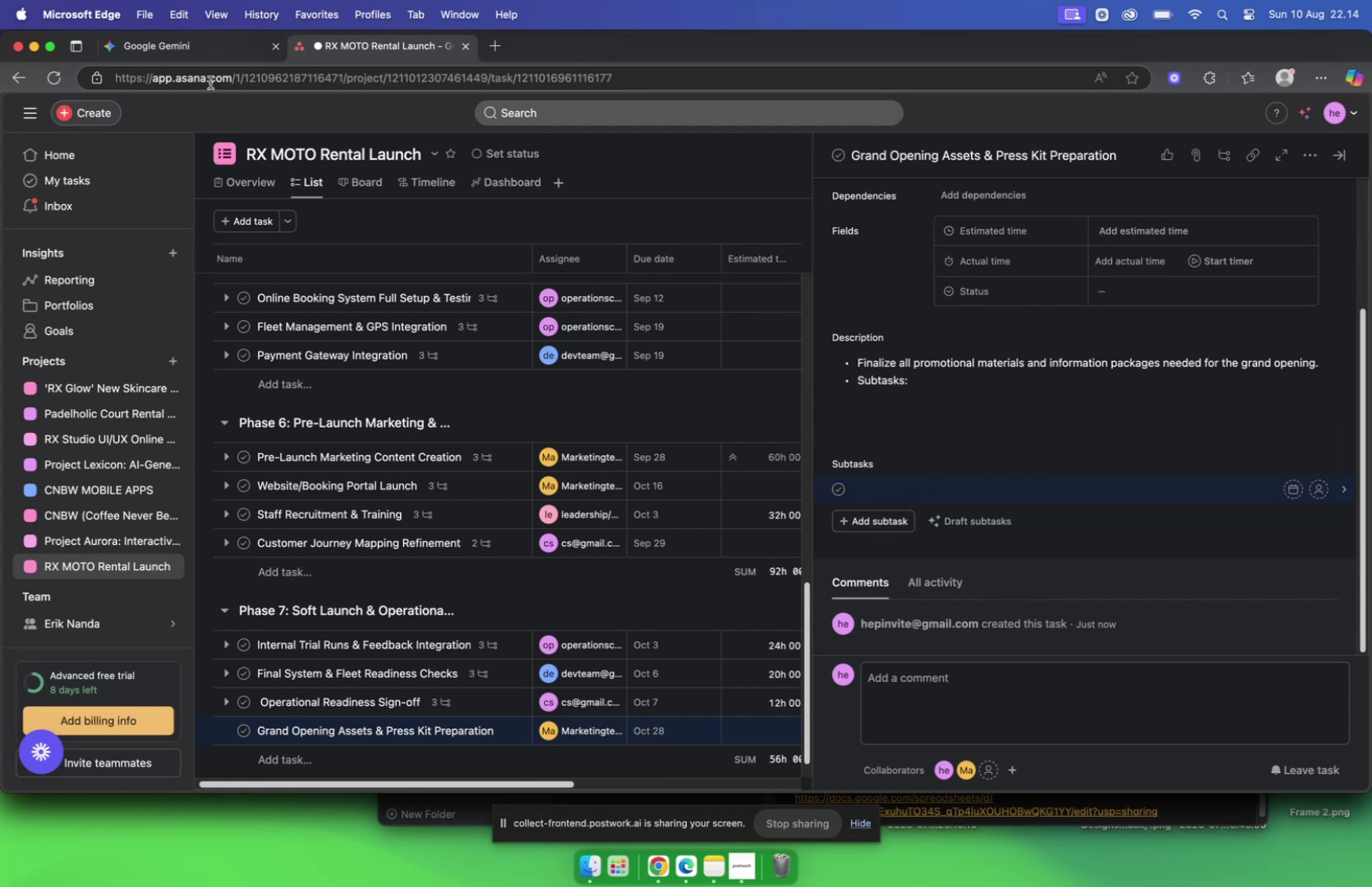 
left_click([174, 51])
 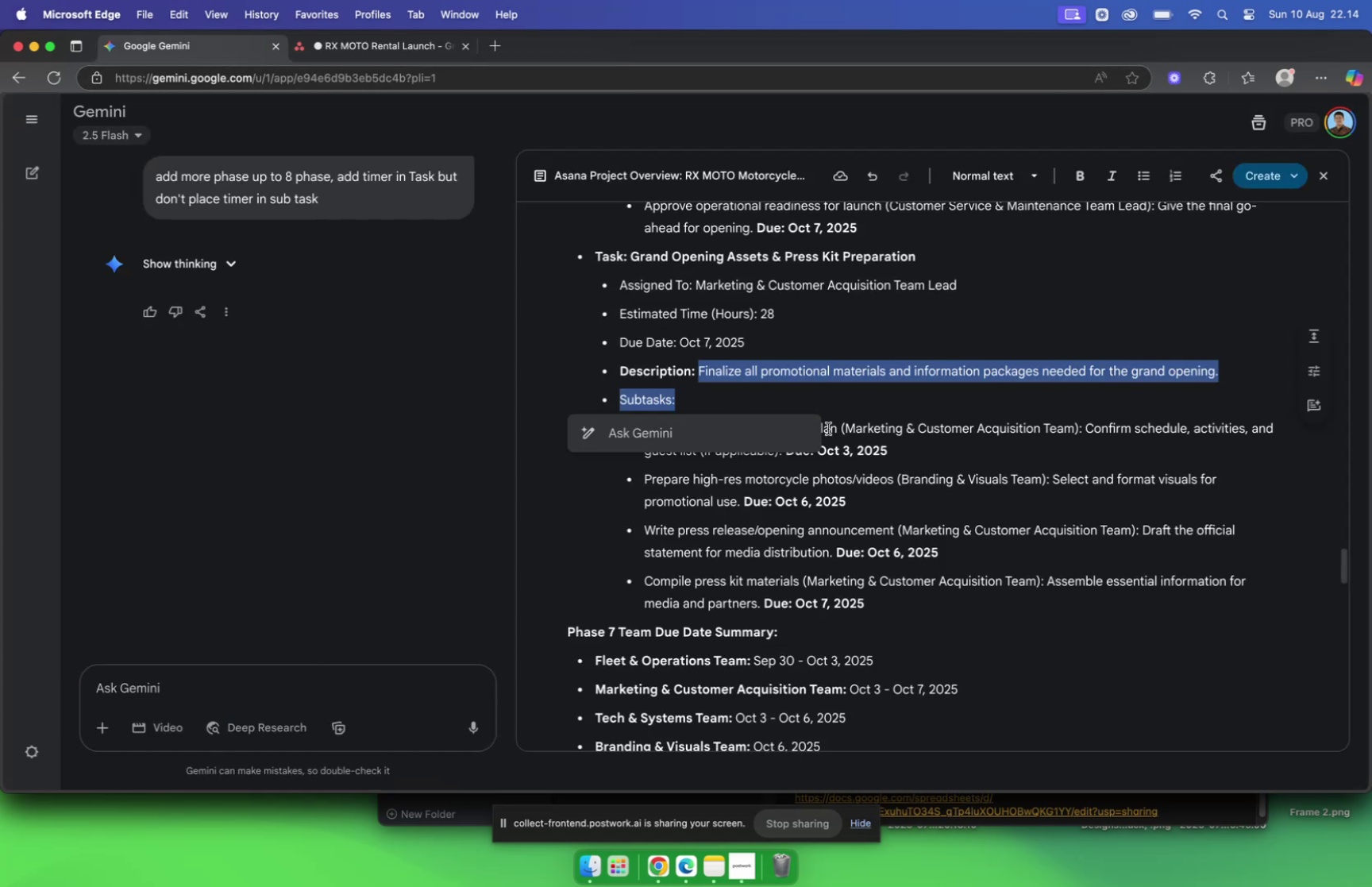 
left_click([901, 417])
 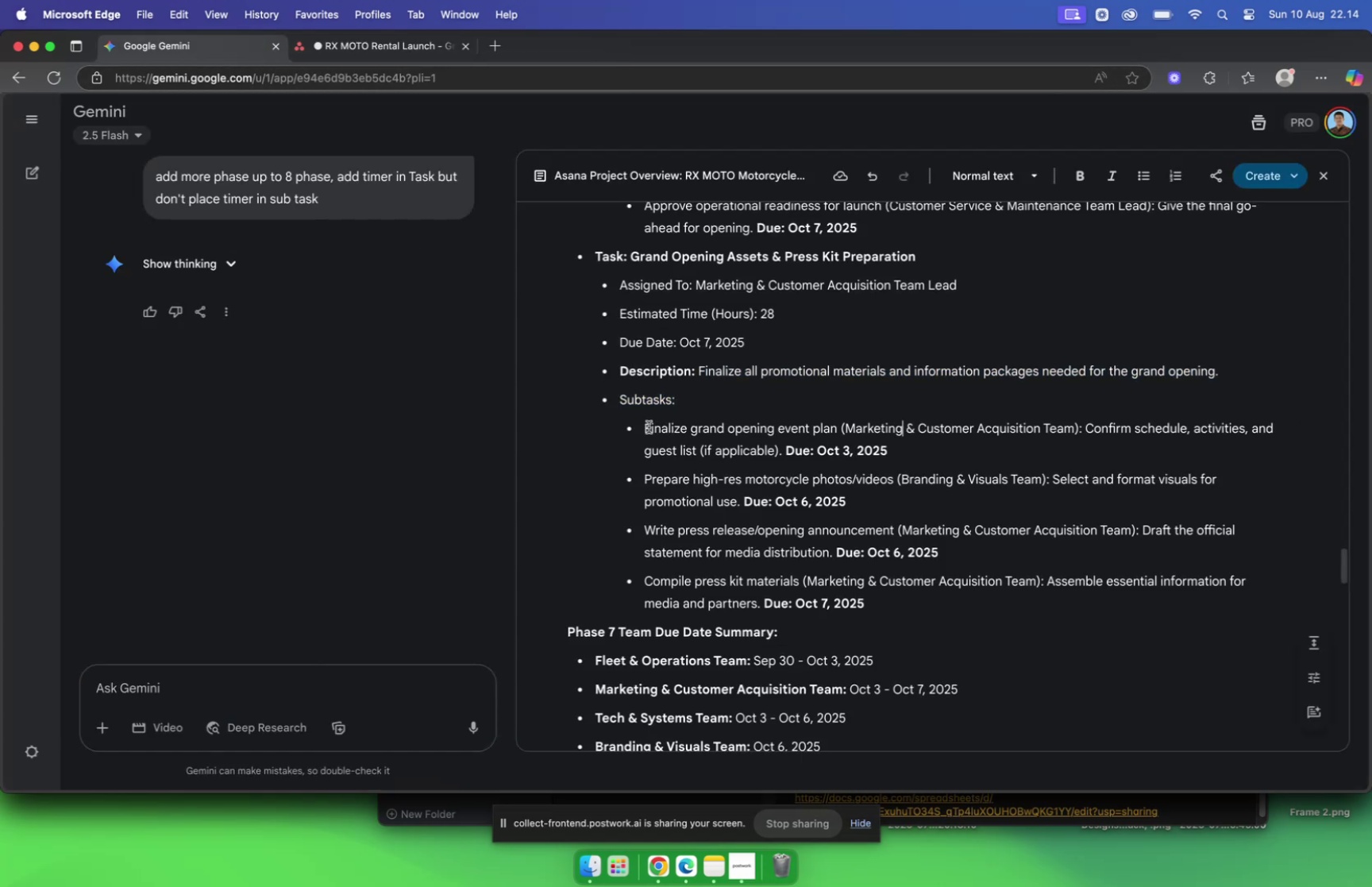 
left_click_drag(start_coordinate=[646, 426], to_coordinate=[838, 427])
 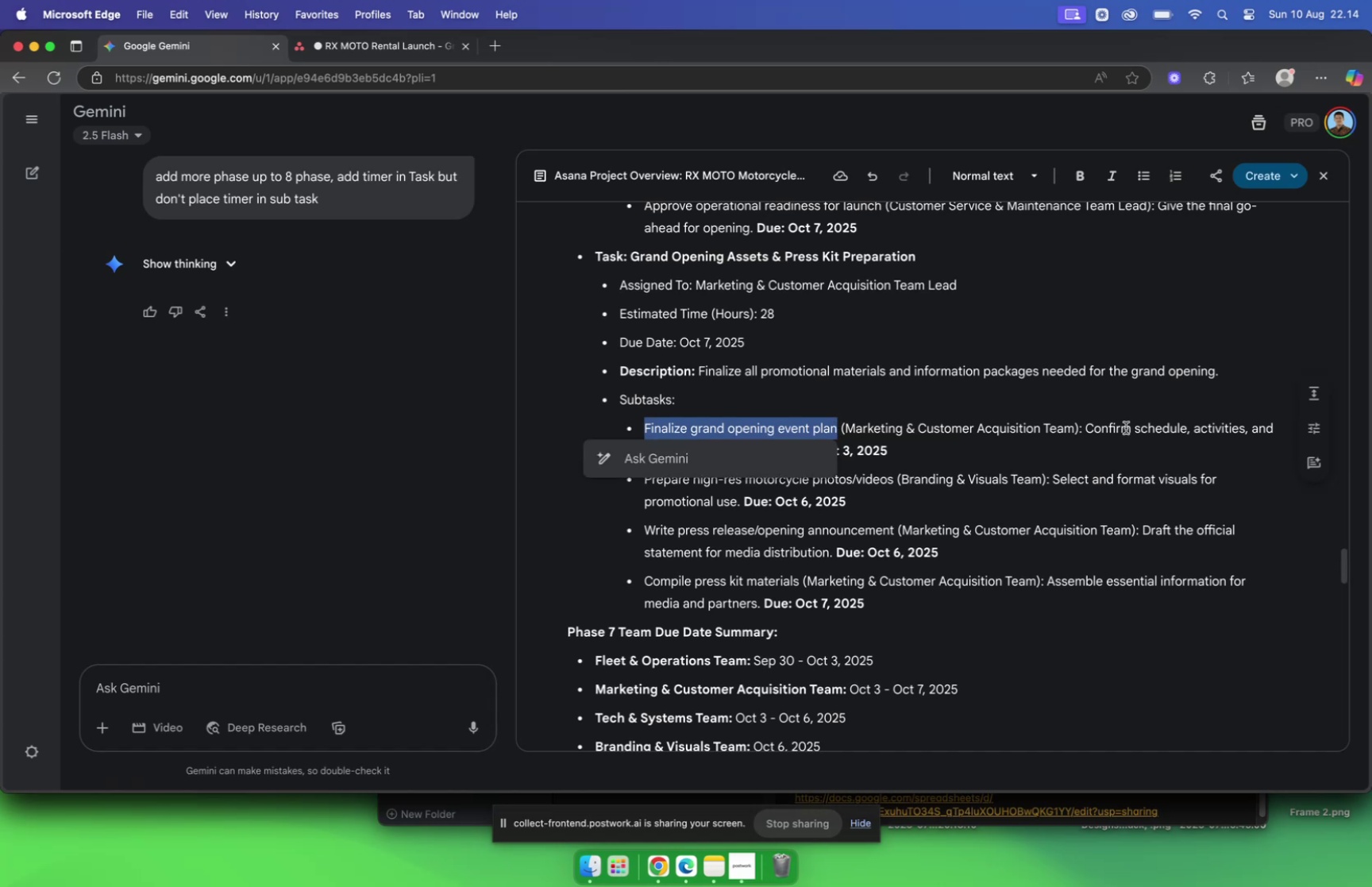 
key(Meta+C)
 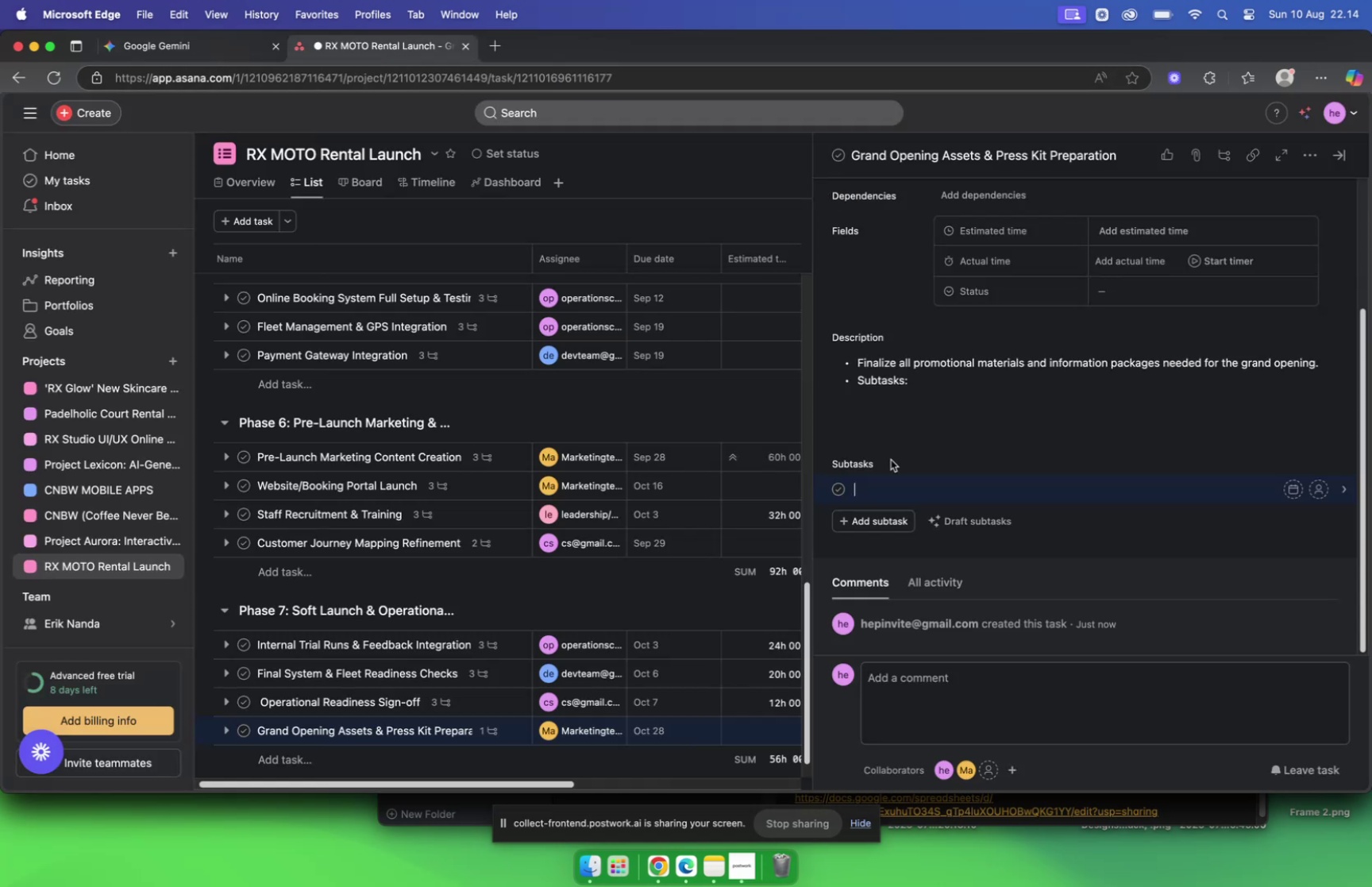 
key(Meta+V)
 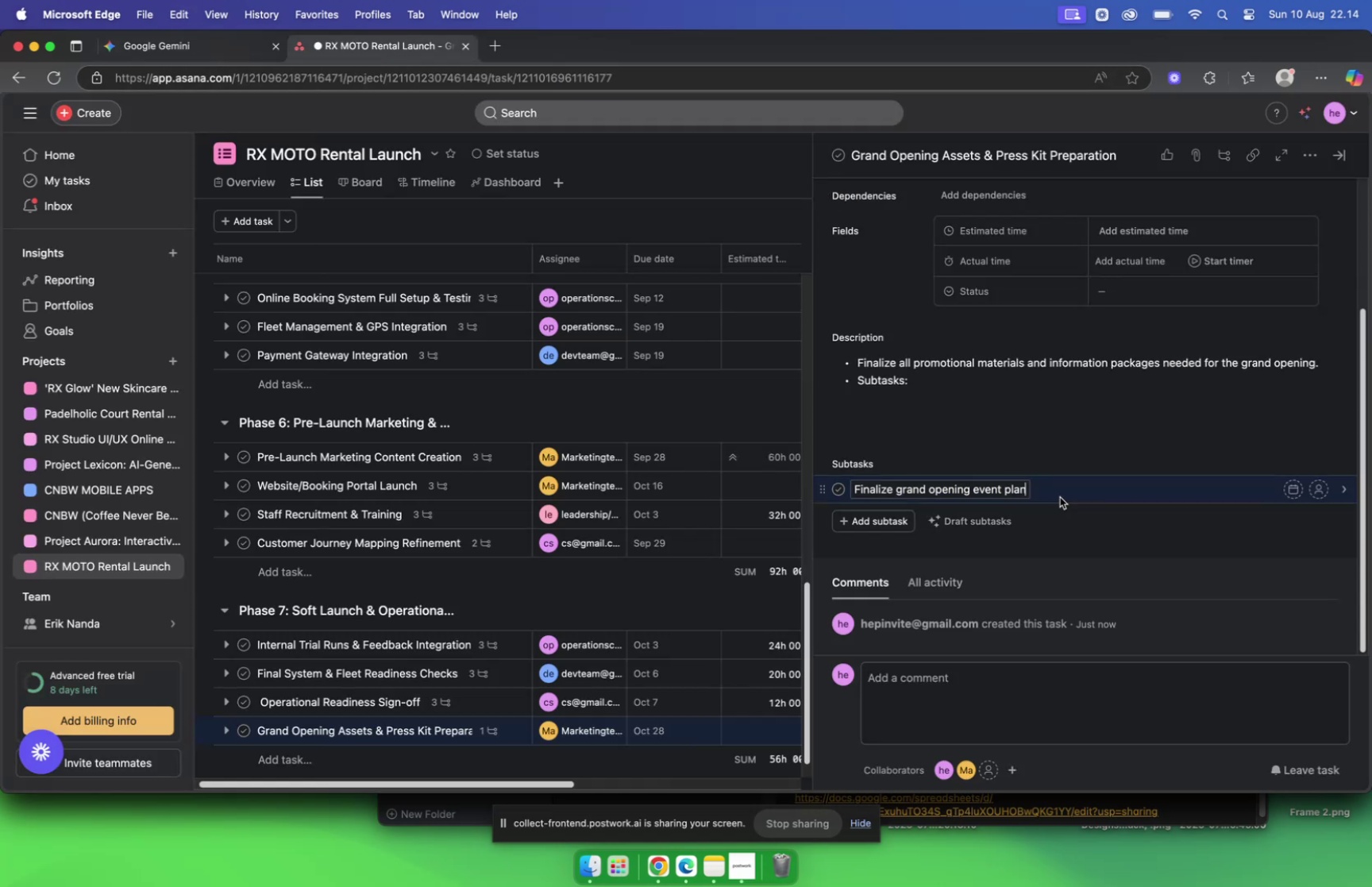 
left_click([1066, 492])
 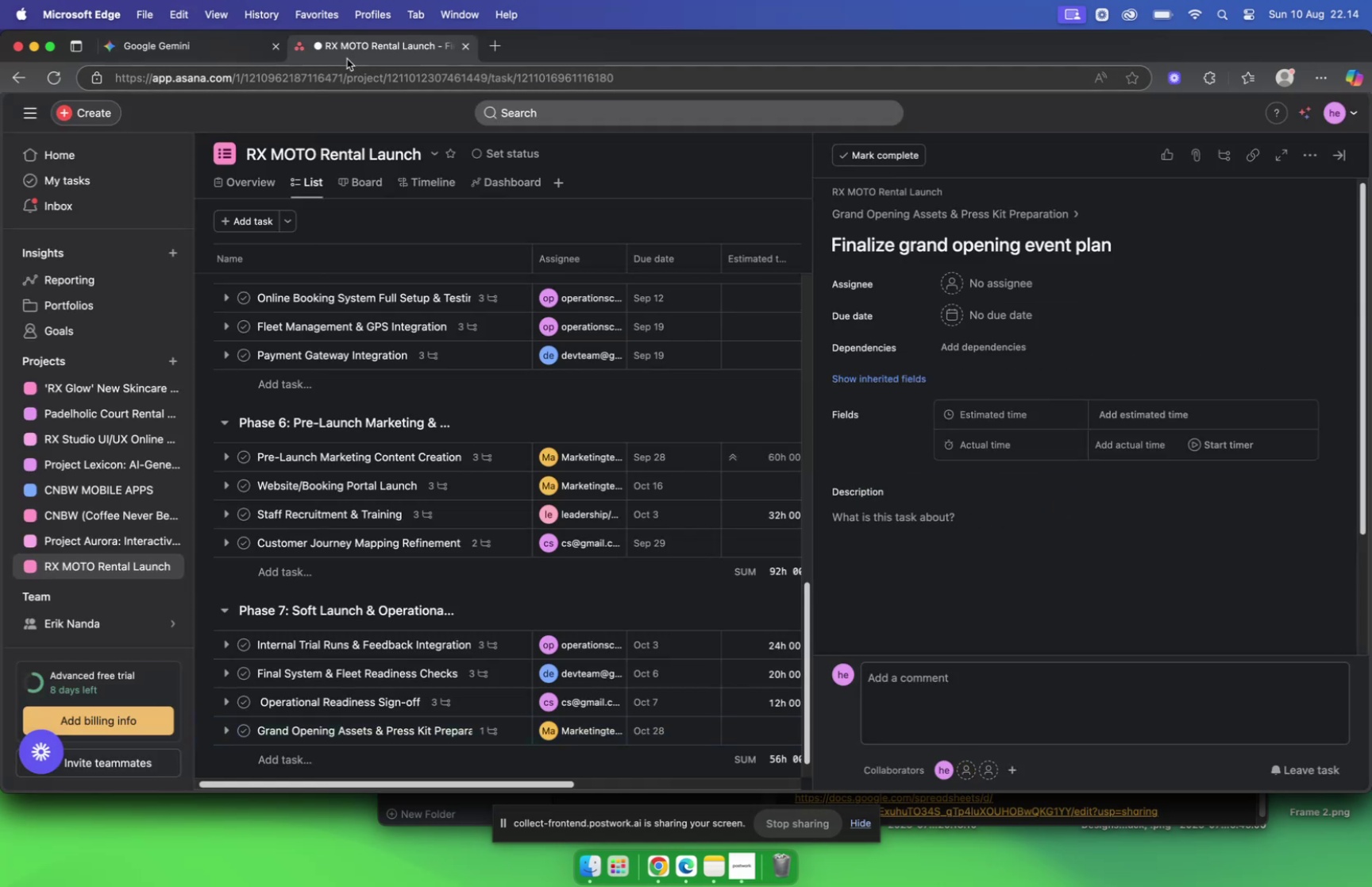 
left_click([206, 52])
 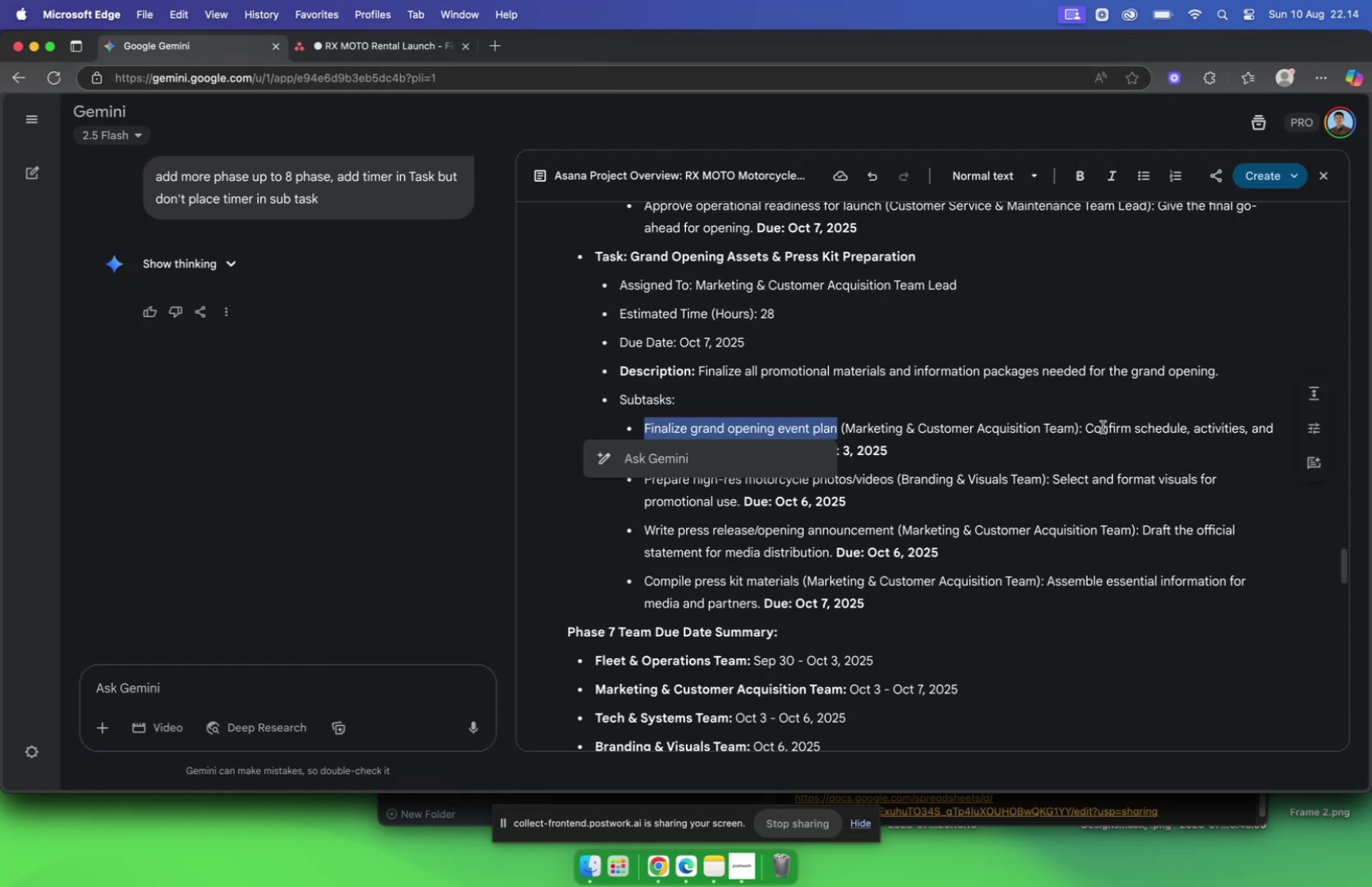 
left_click_drag(start_coordinate=[1089, 428], to_coordinate=[898, 460])
 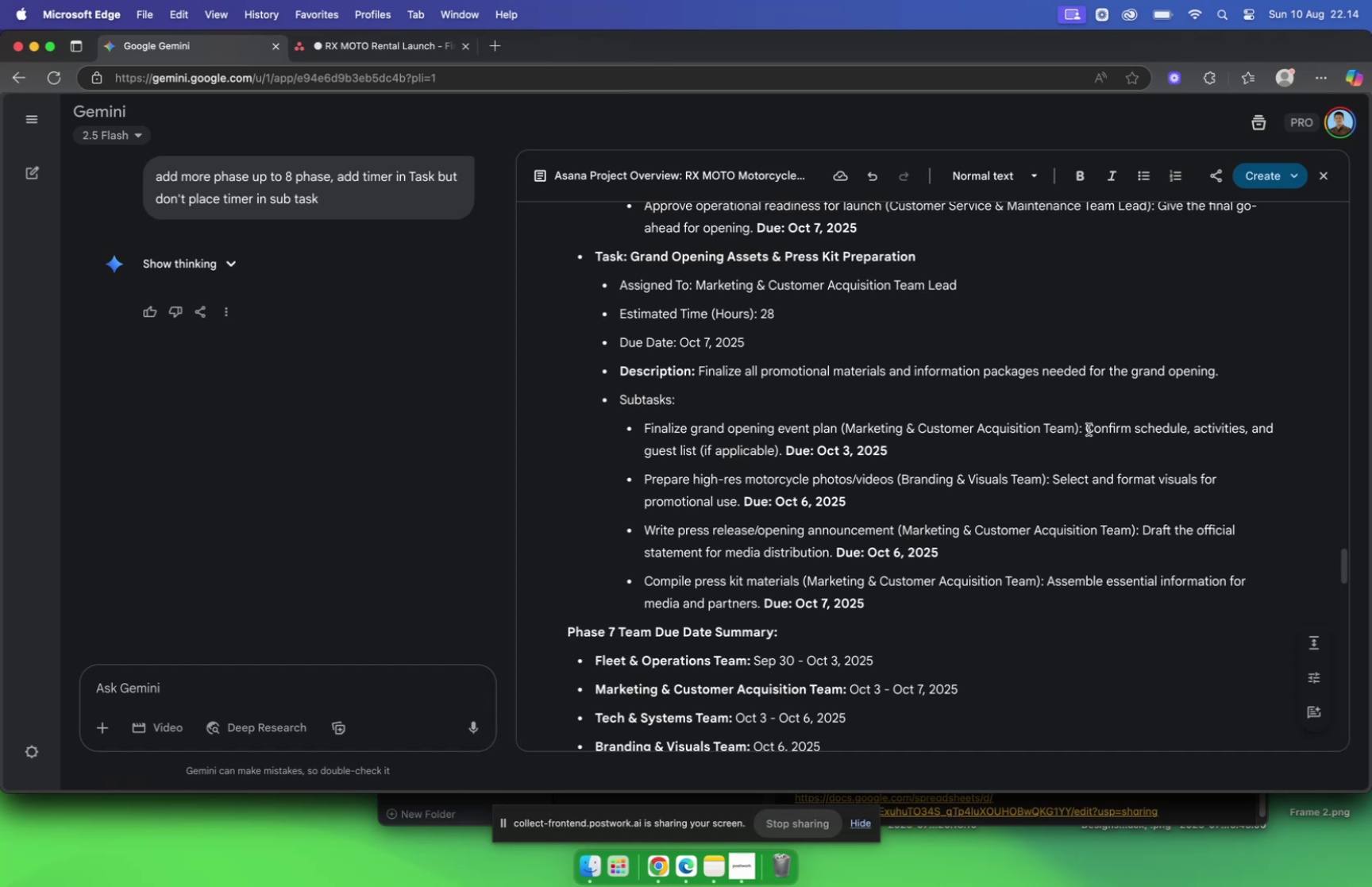 
left_click_drag(start_coordinate=[1085, 427], to_coordinate=[779, 455])
 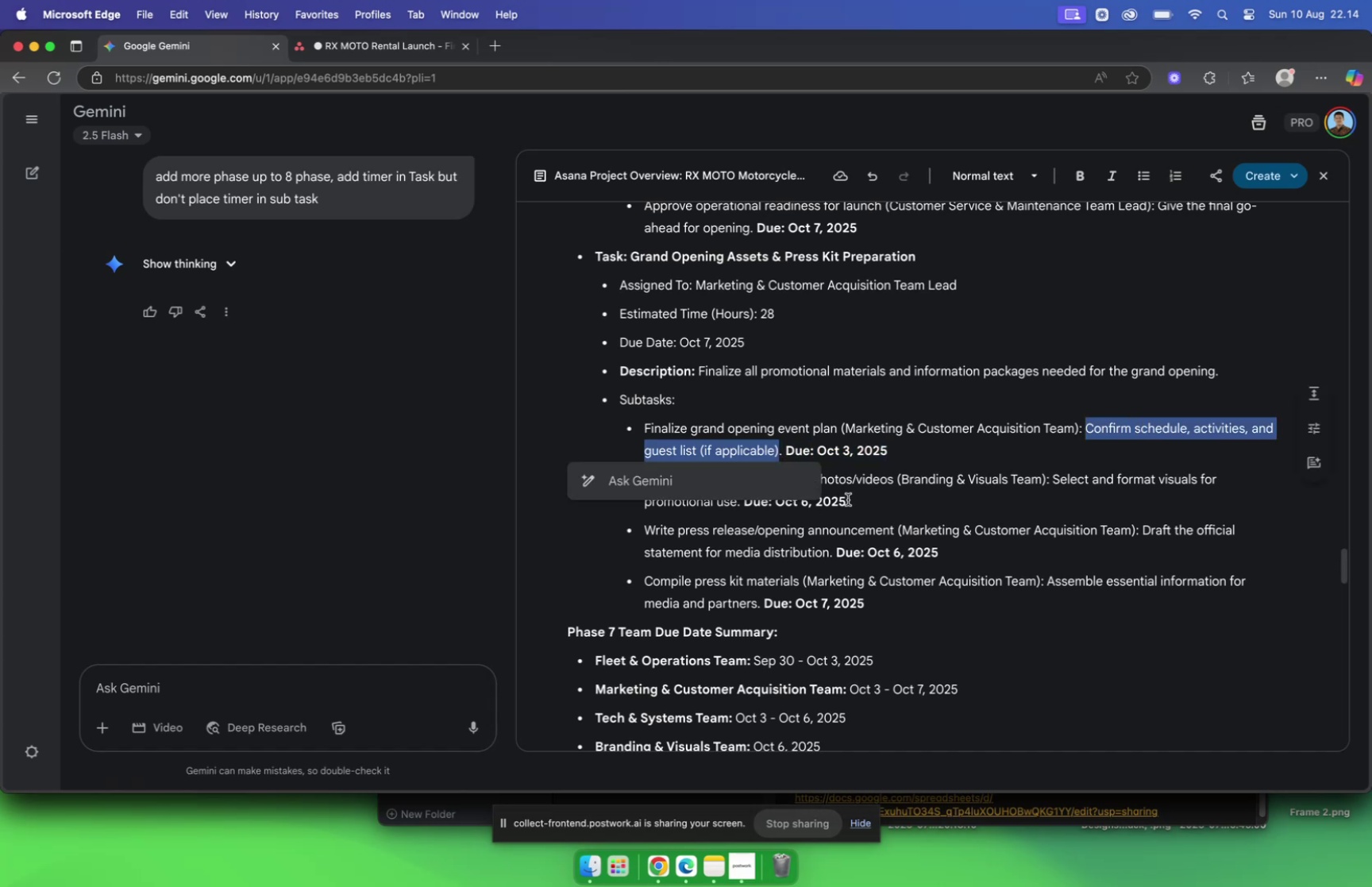 
key(Meta+C)
 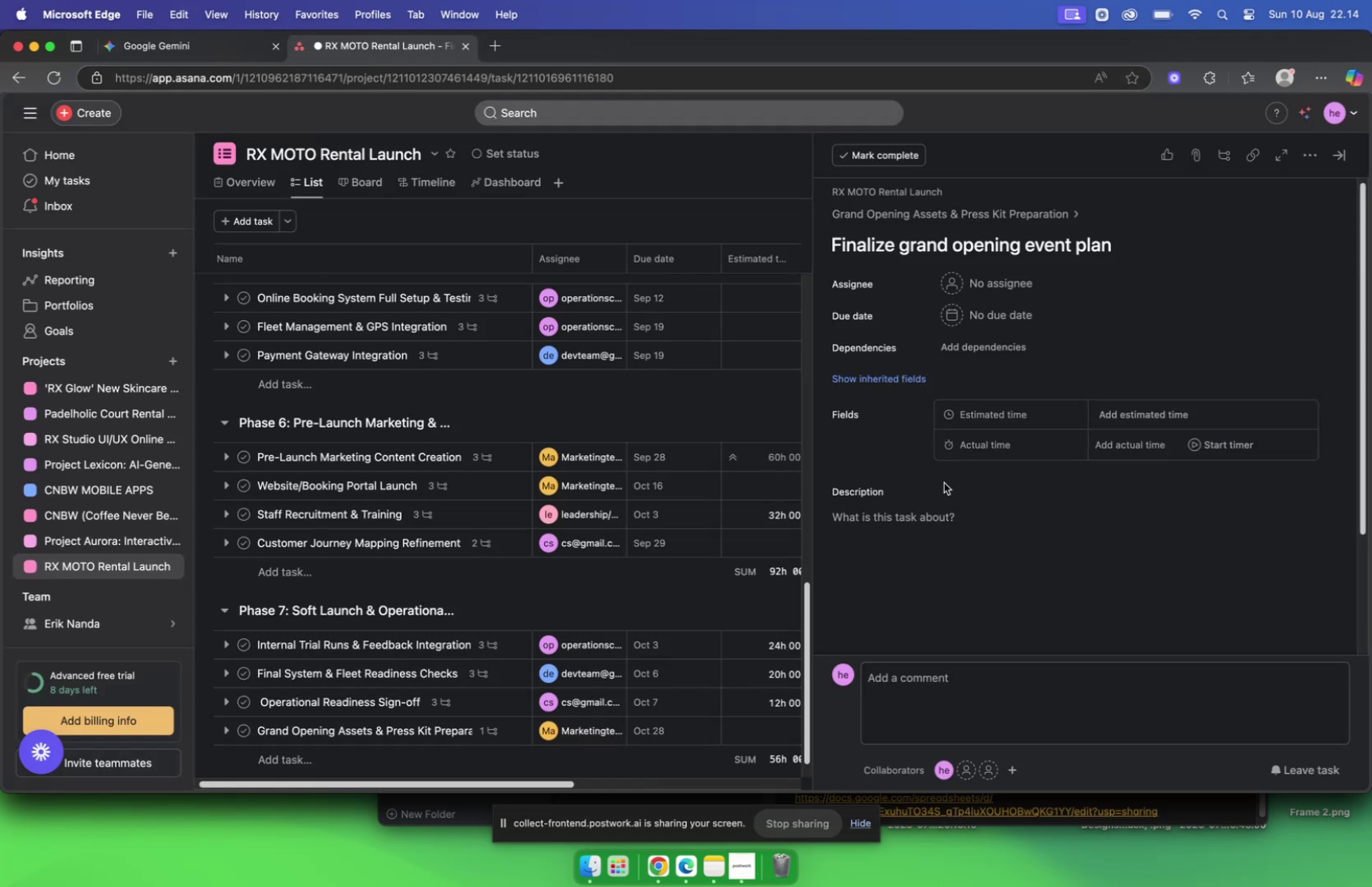 
left_click([881, 531])
 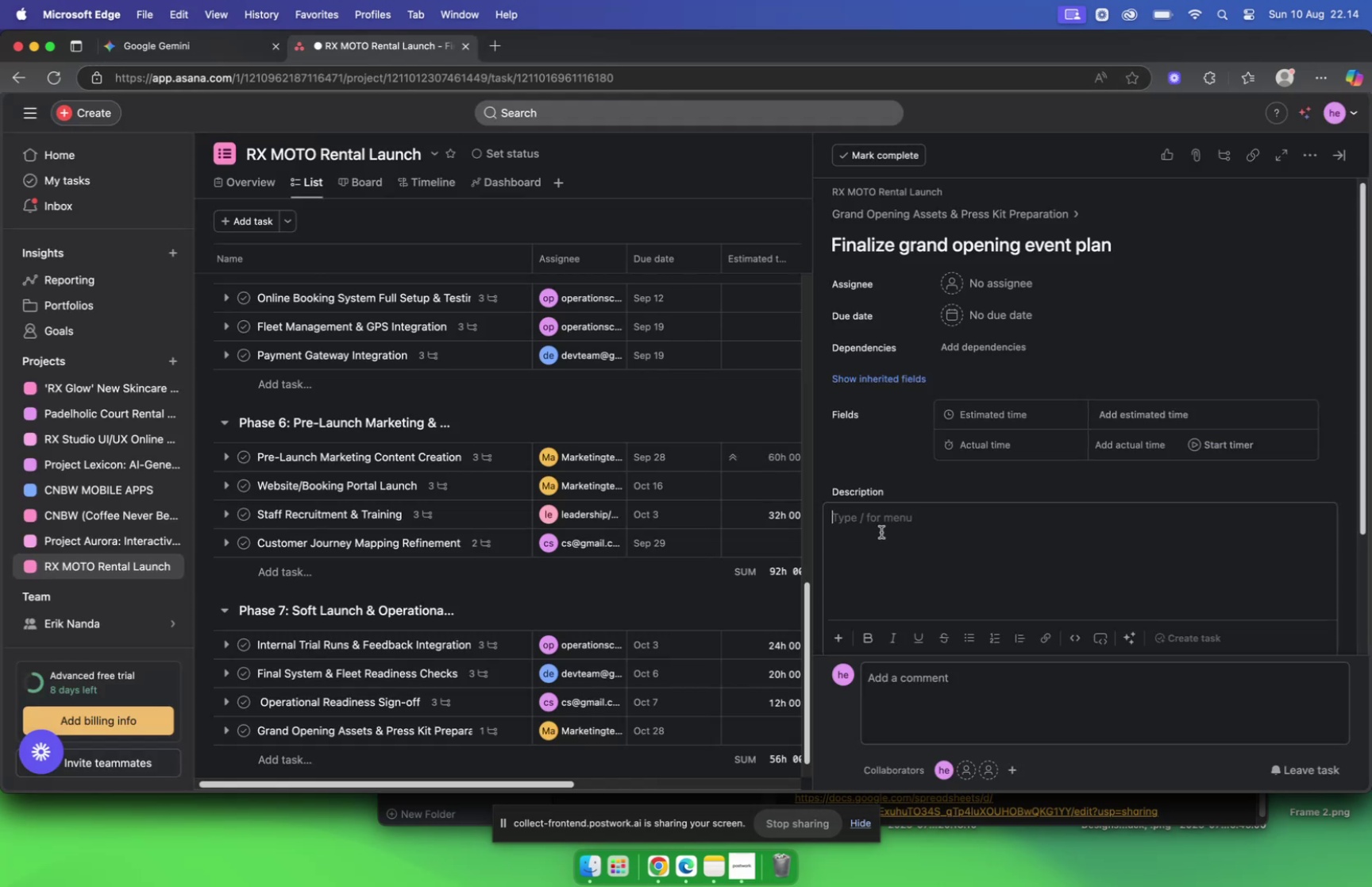 
key(Meta+V)
 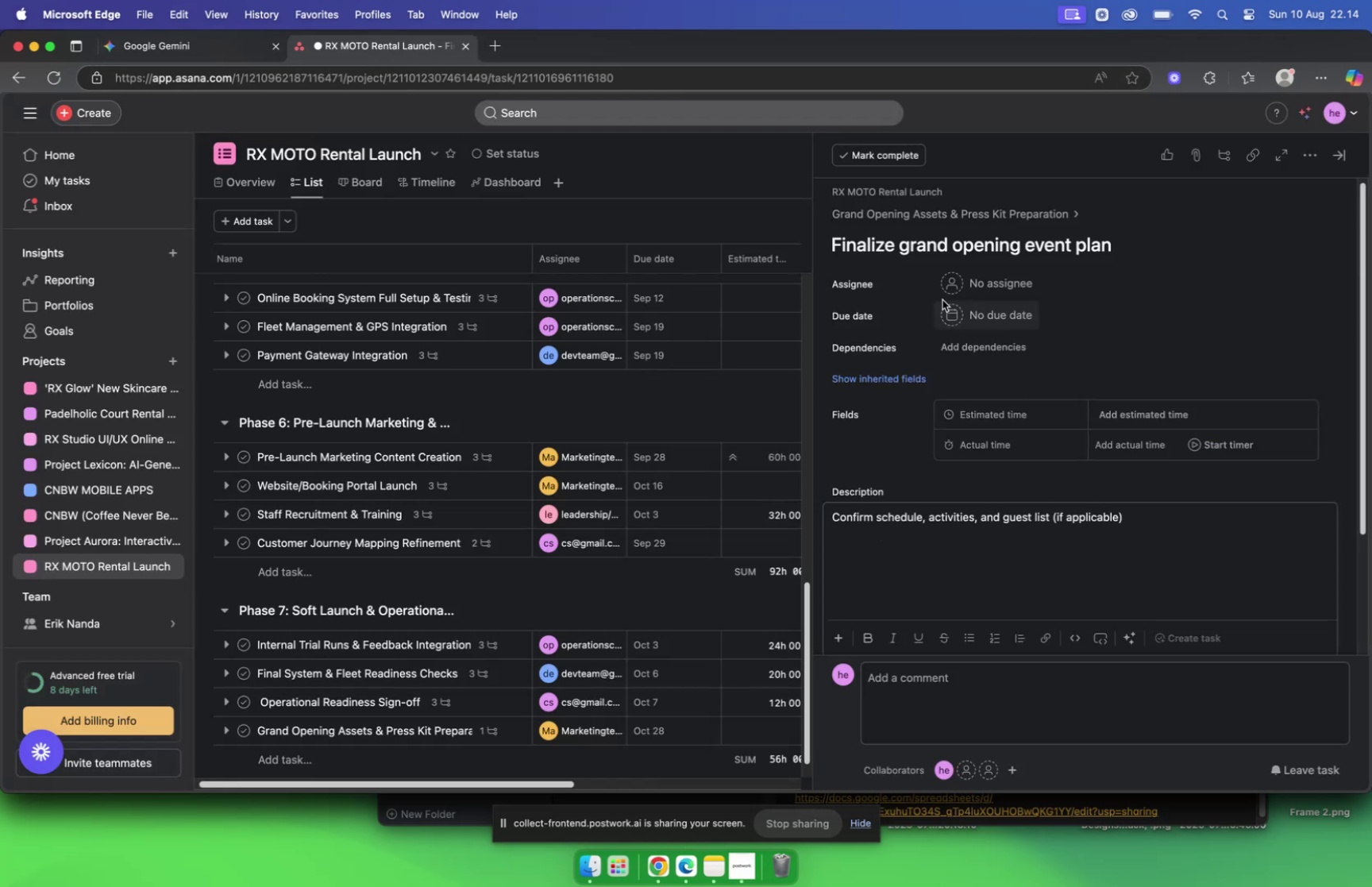 
left_click([980, 287])
 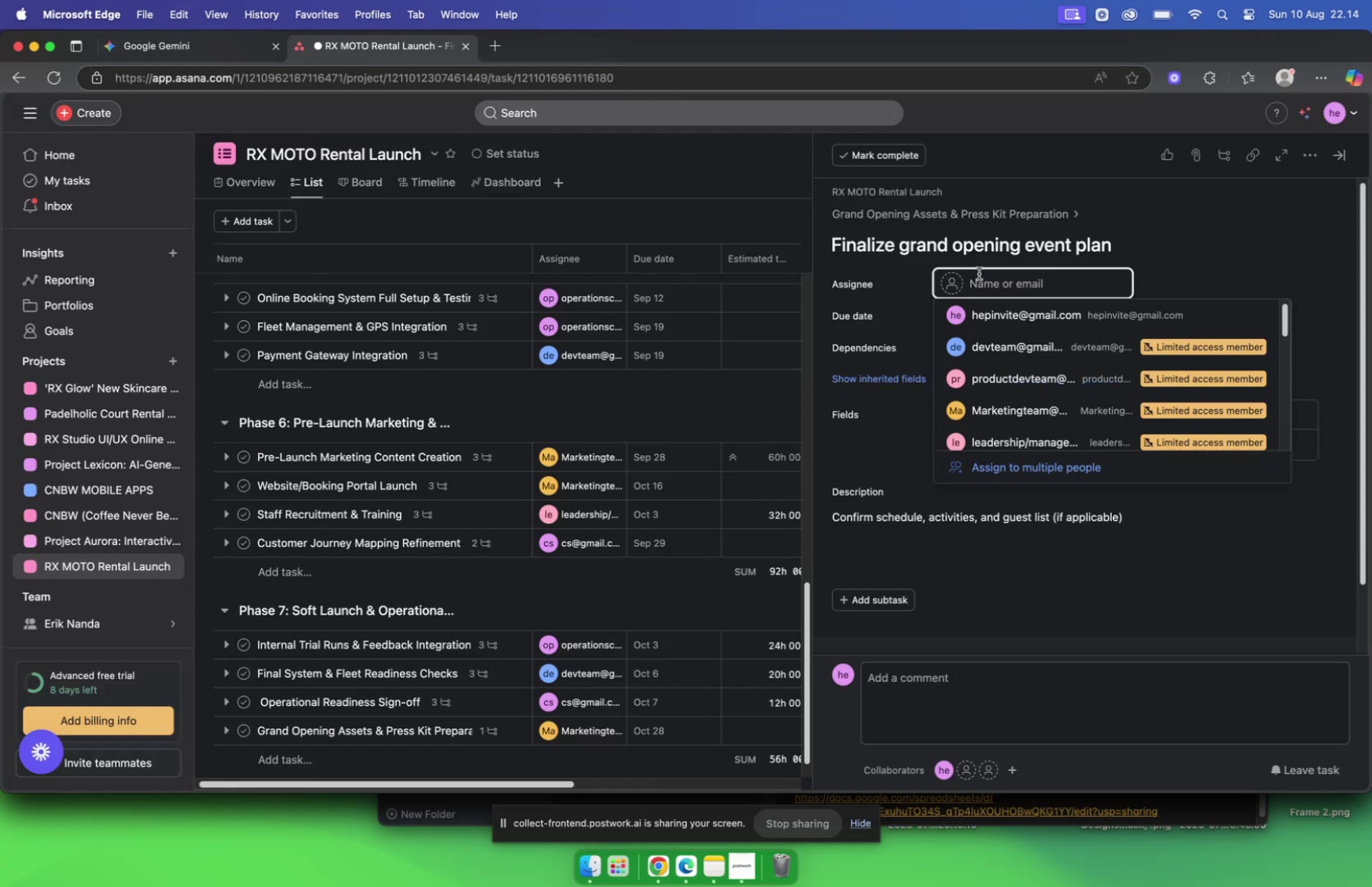 
type(mar)
 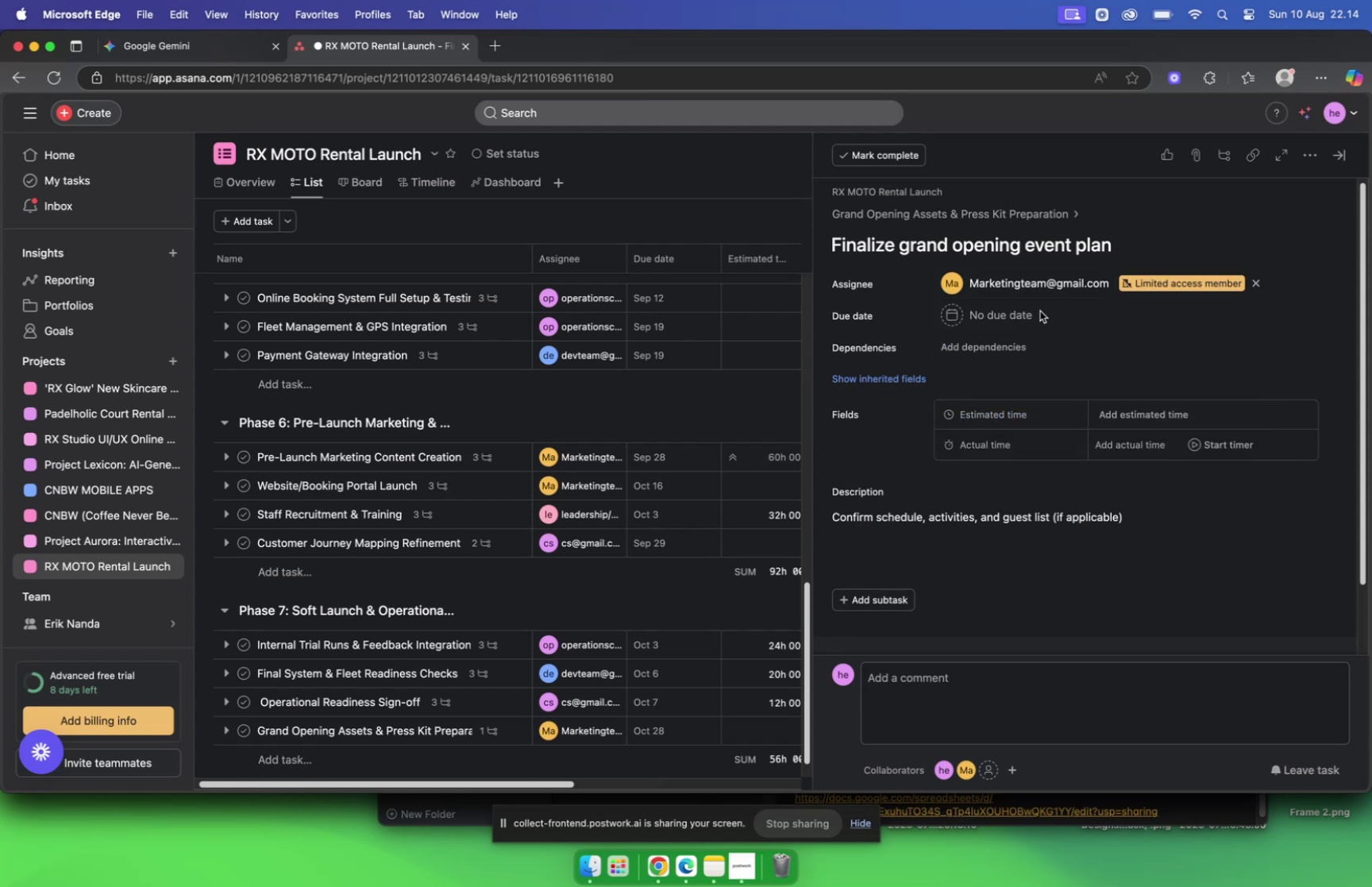 
left_click([1058, 319])
 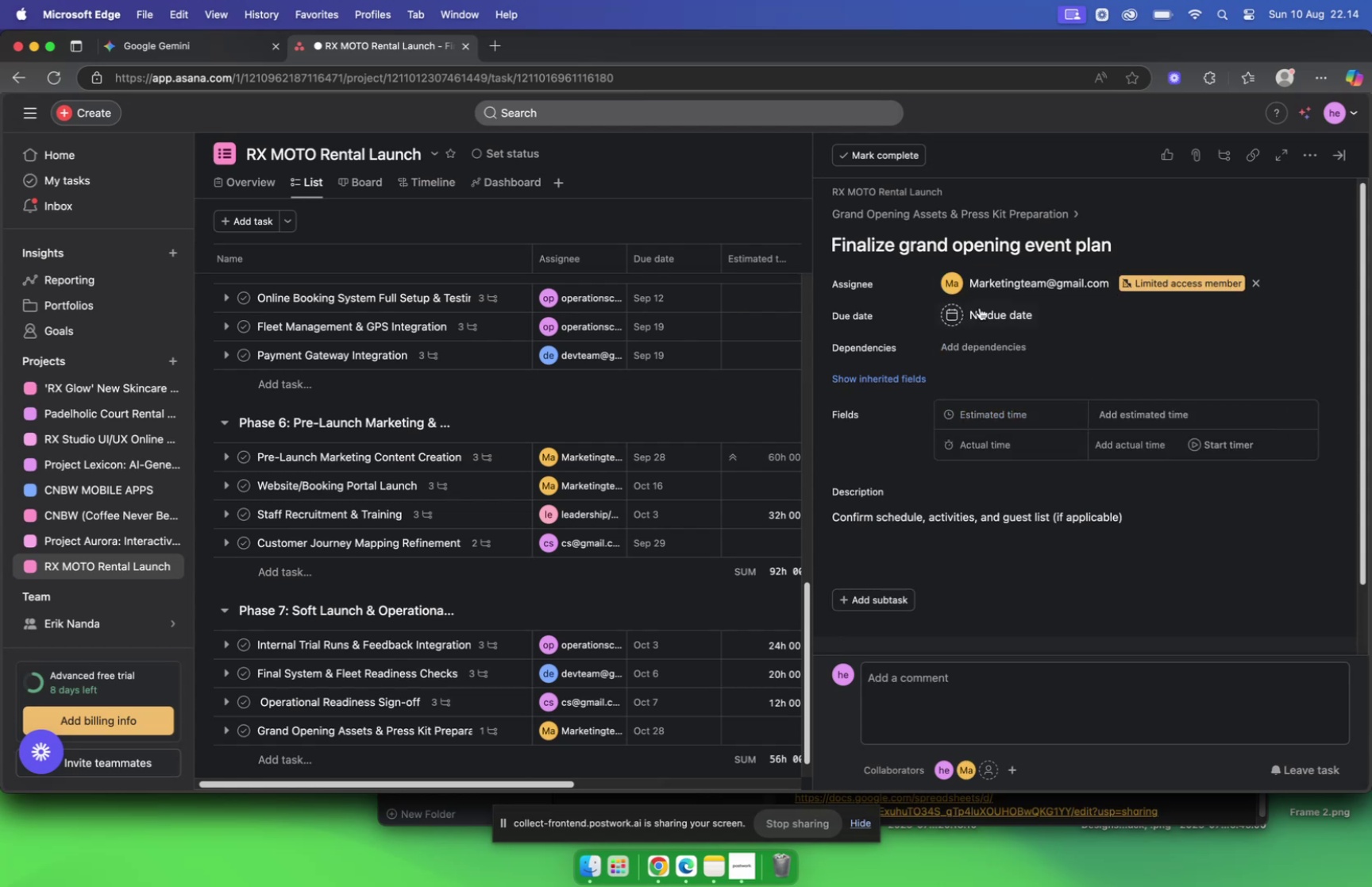 
left_click([969, 307])
 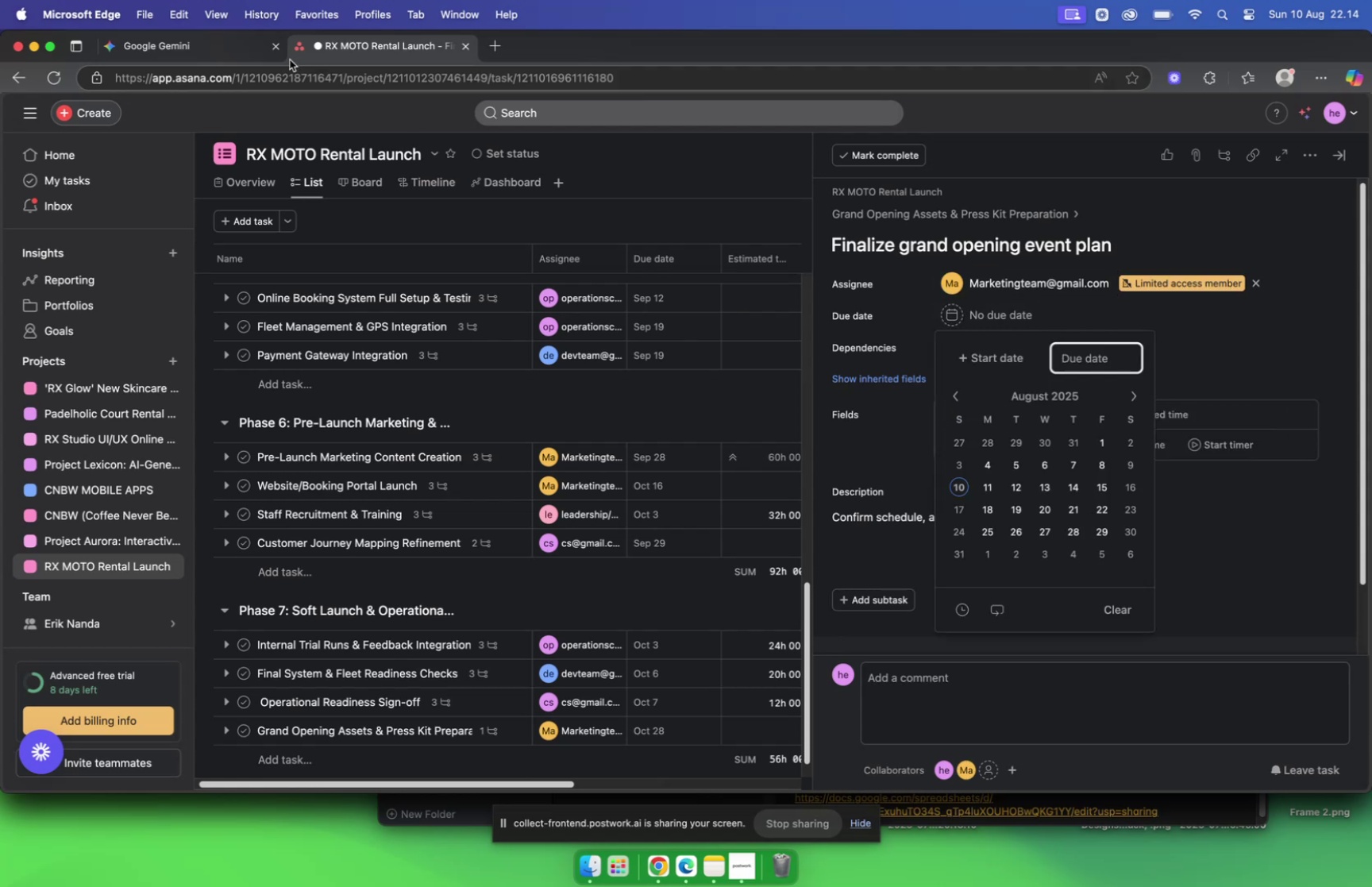 
left_click([219, 52])
 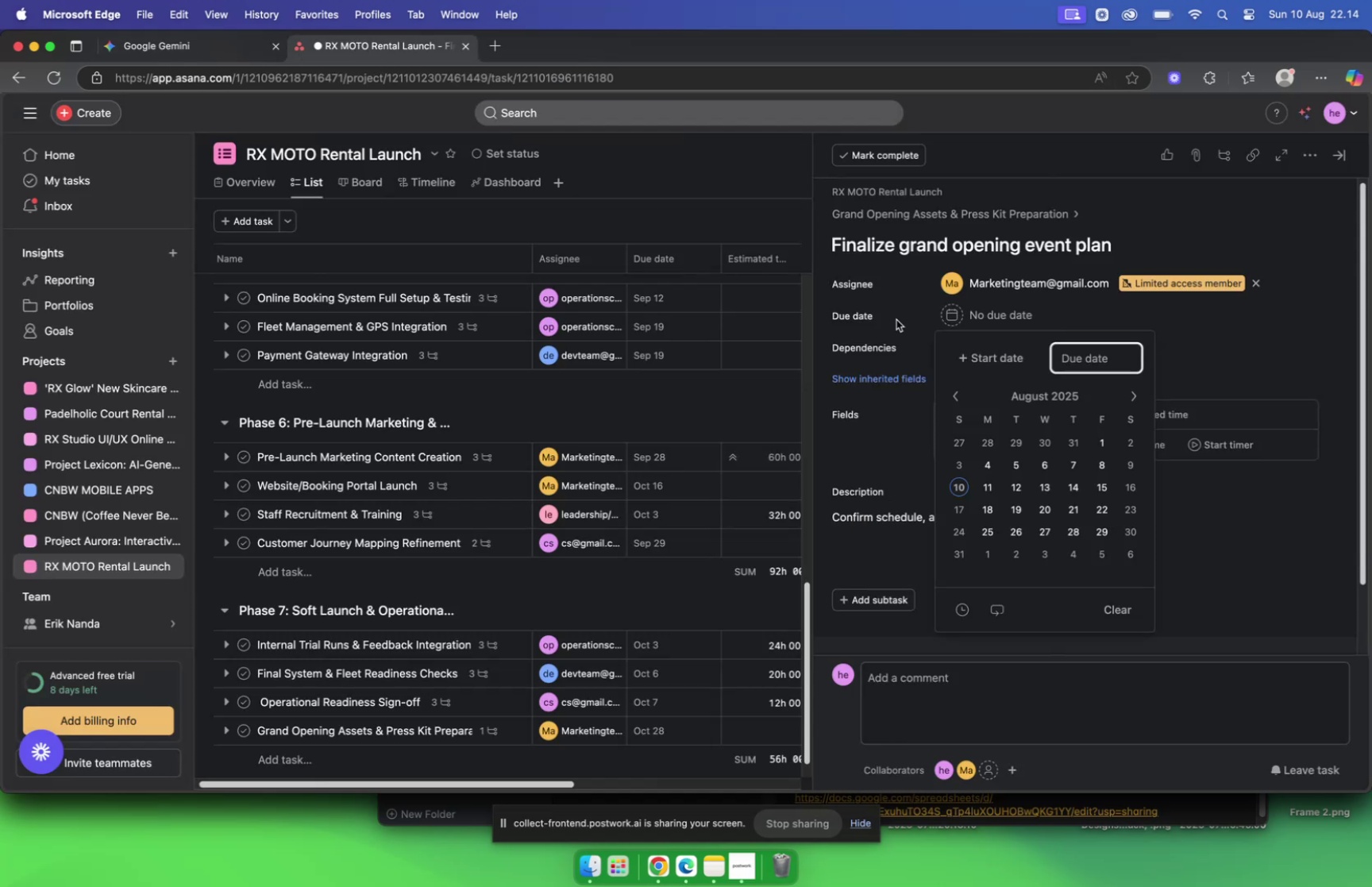 
double_click([1131, 399])
 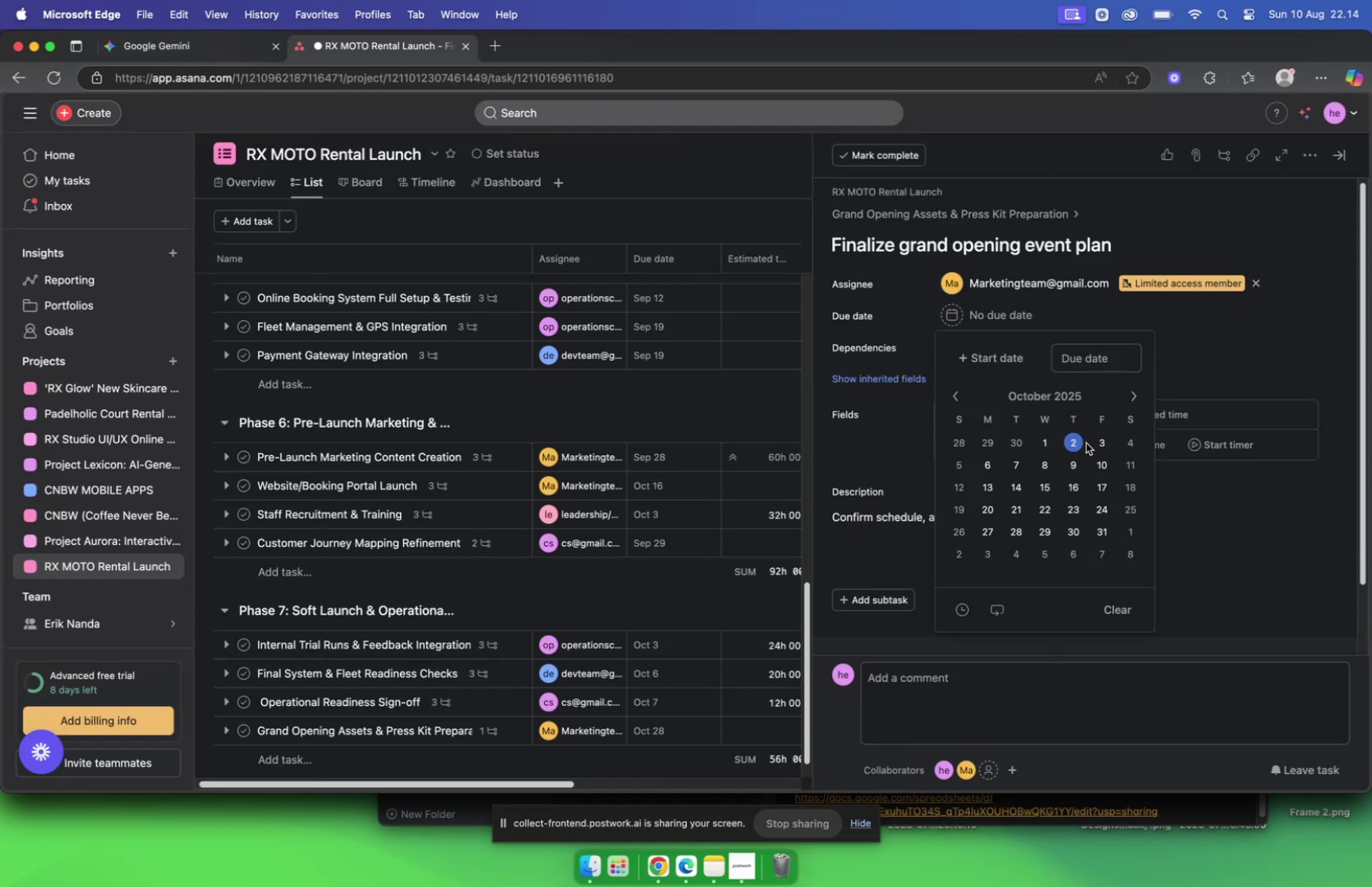 
left_click([1099, 442])
 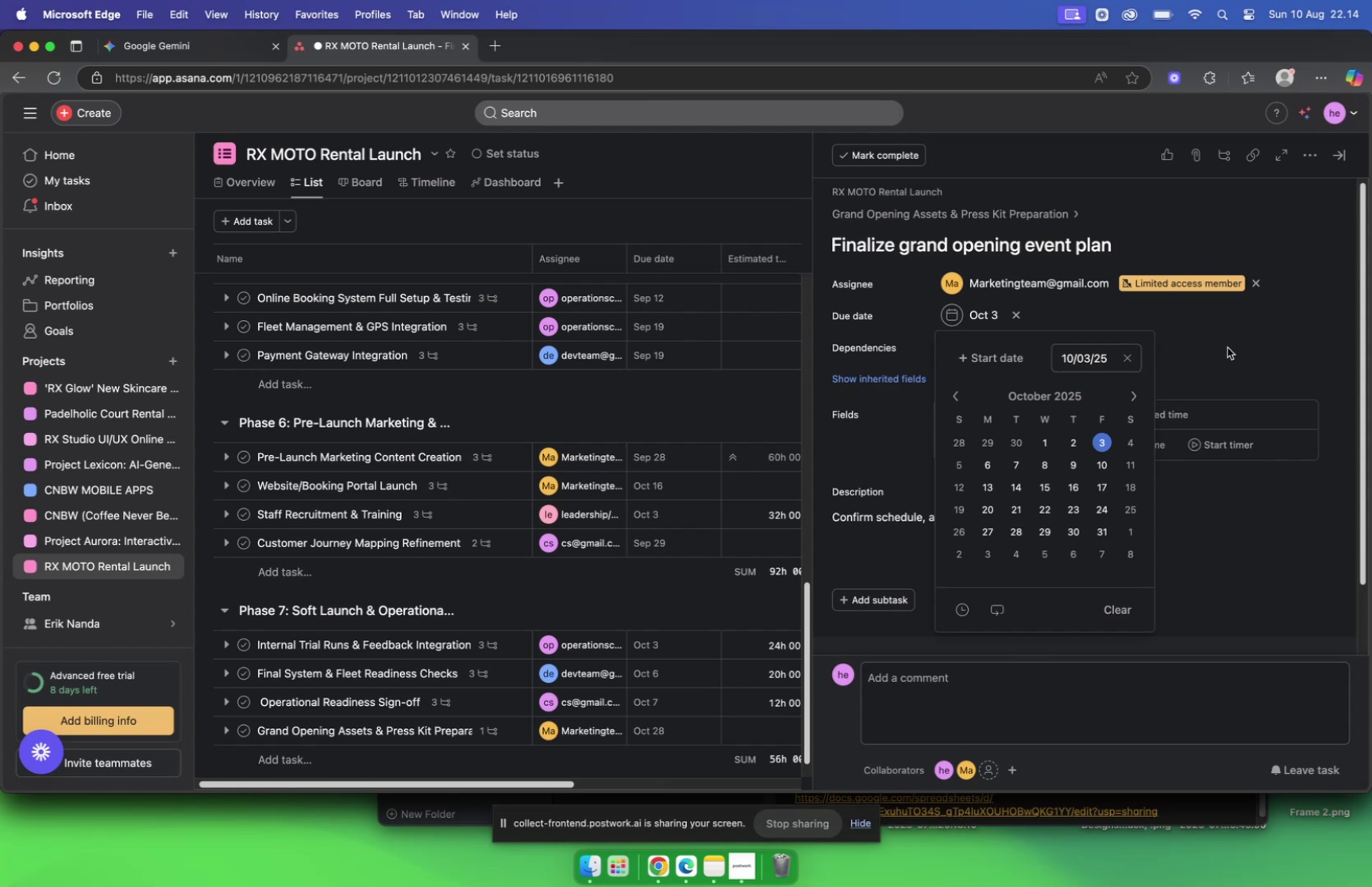 
left_click([1227, 347])
 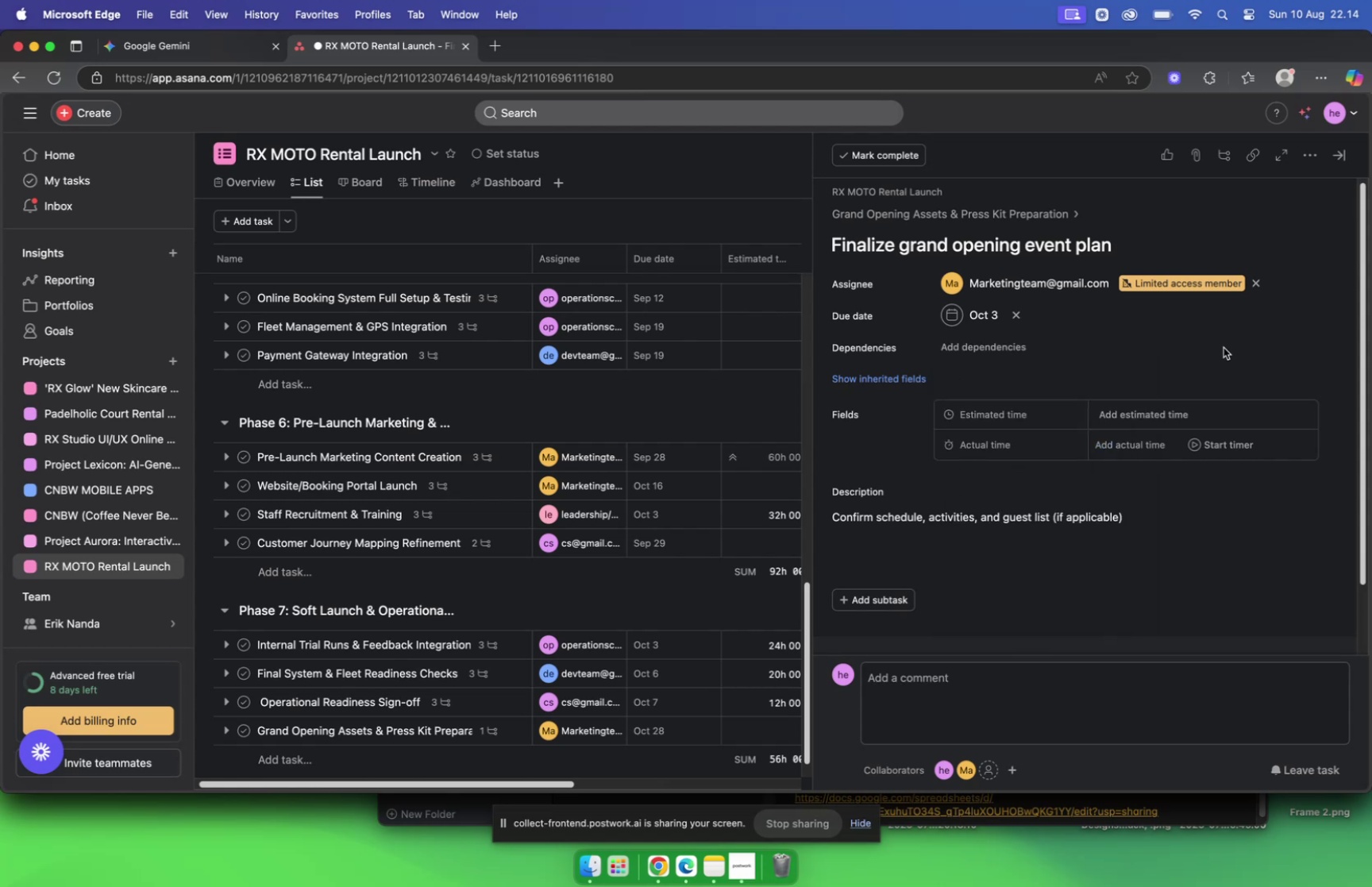 
scroll: coordinate [1212, 348], scroll_direction: down, amount: 4.0
 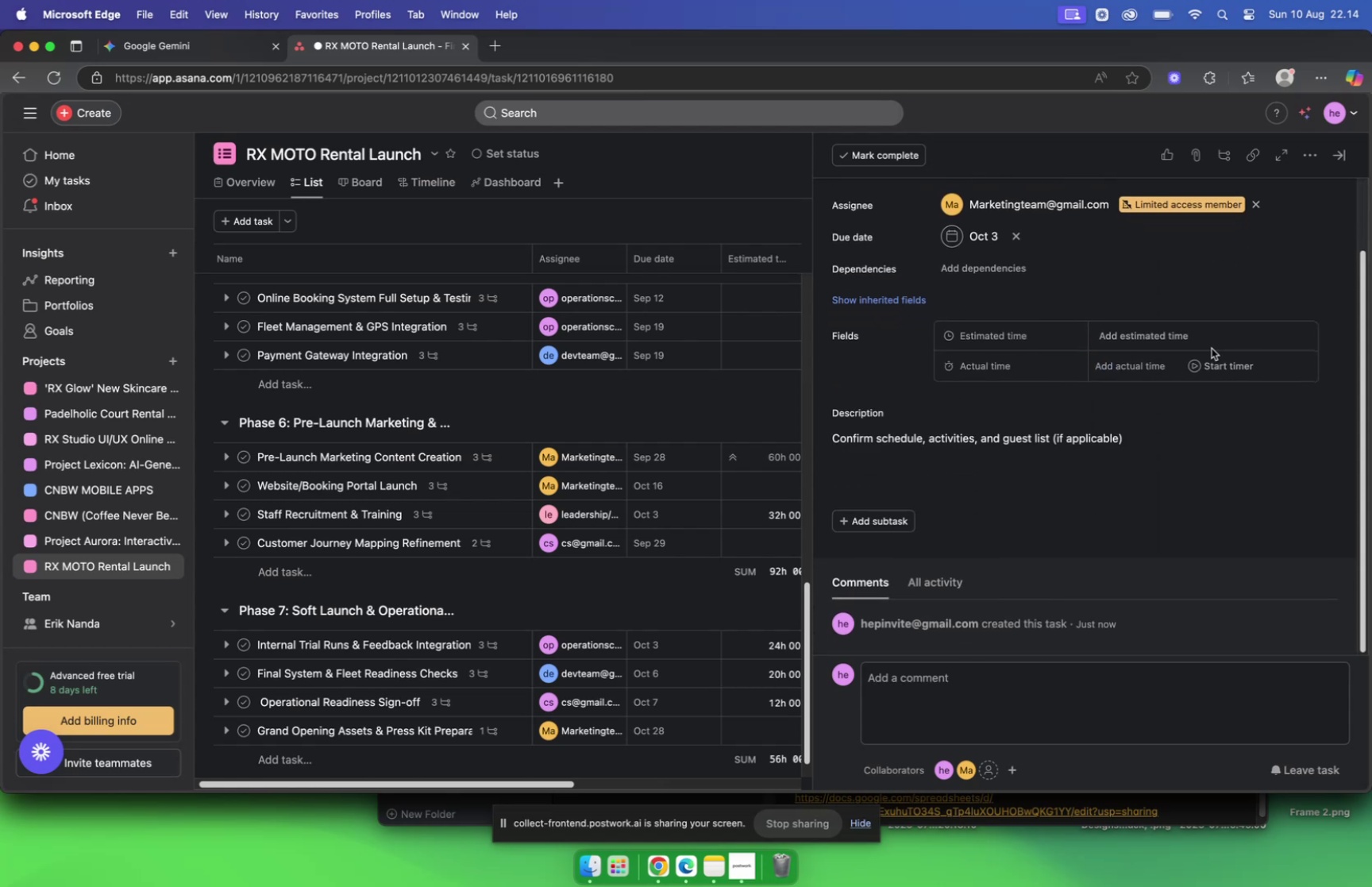 
scroll: coordinate [1206, 355], scroll_direction: up, amount: 17.0
 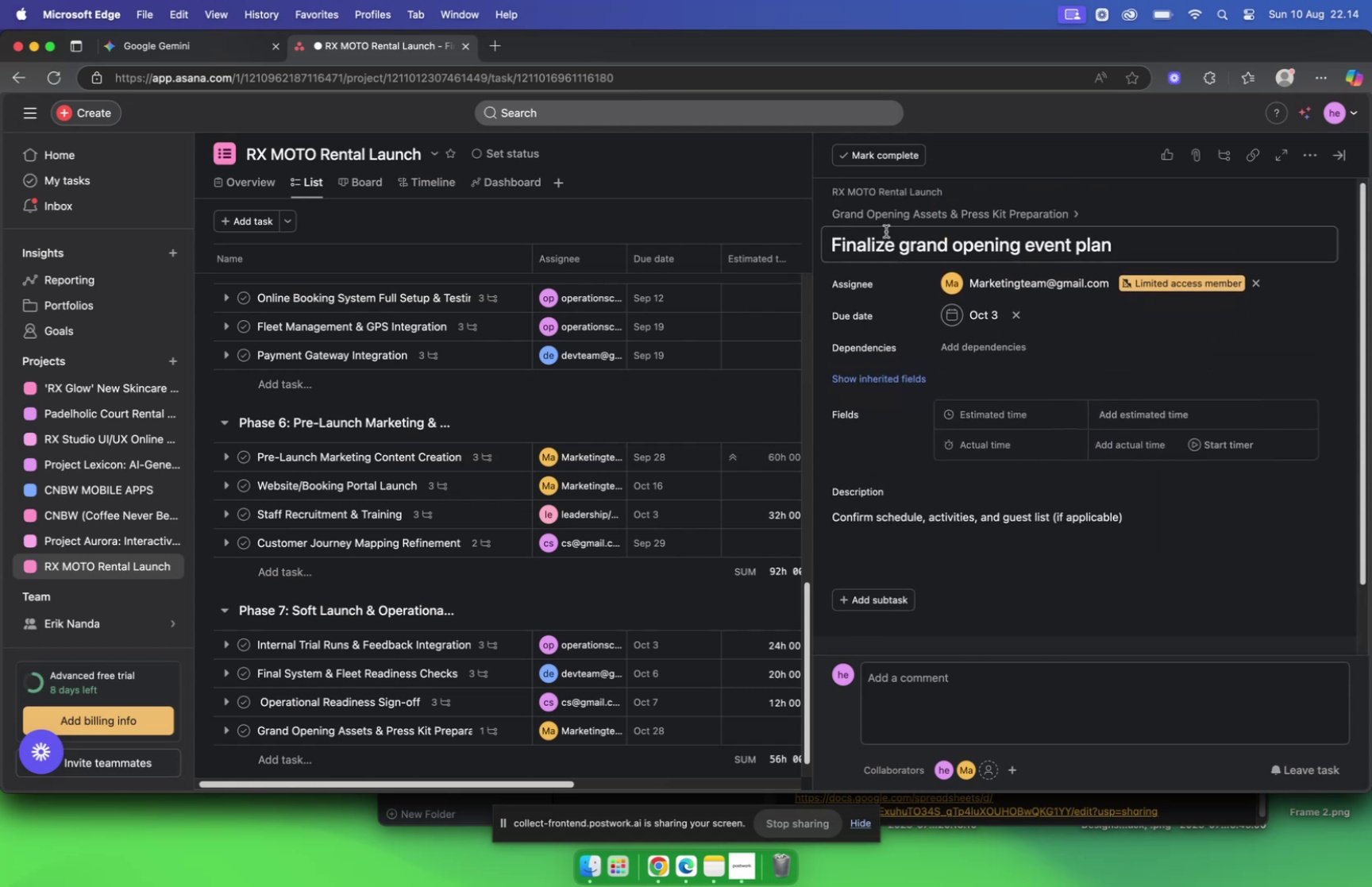 
left_click([888, 216])
 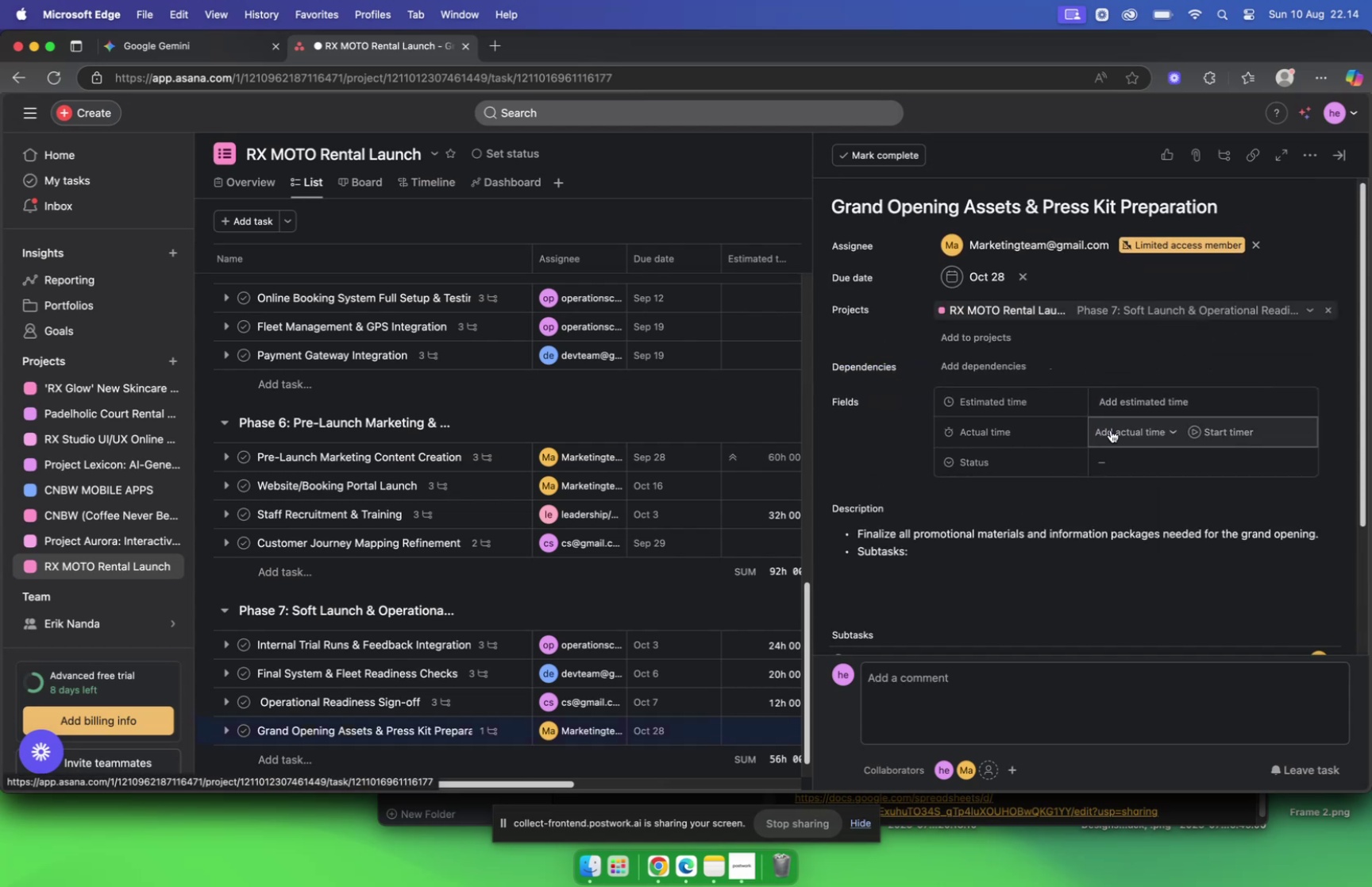 
scroll: coordinate [1095, 425], scroll_direction: down, amount: 7.0
 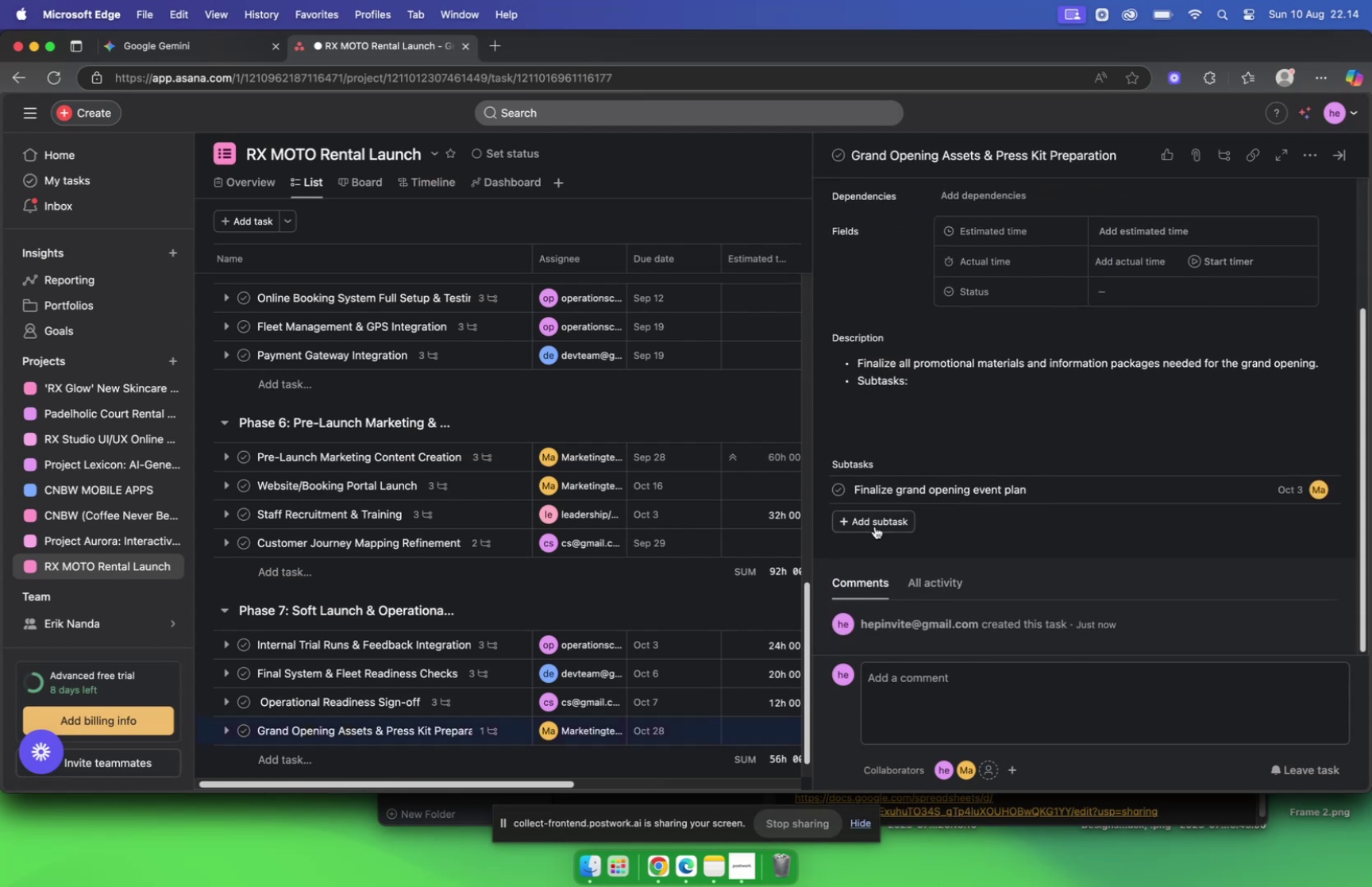 
left_click([874, 523])
 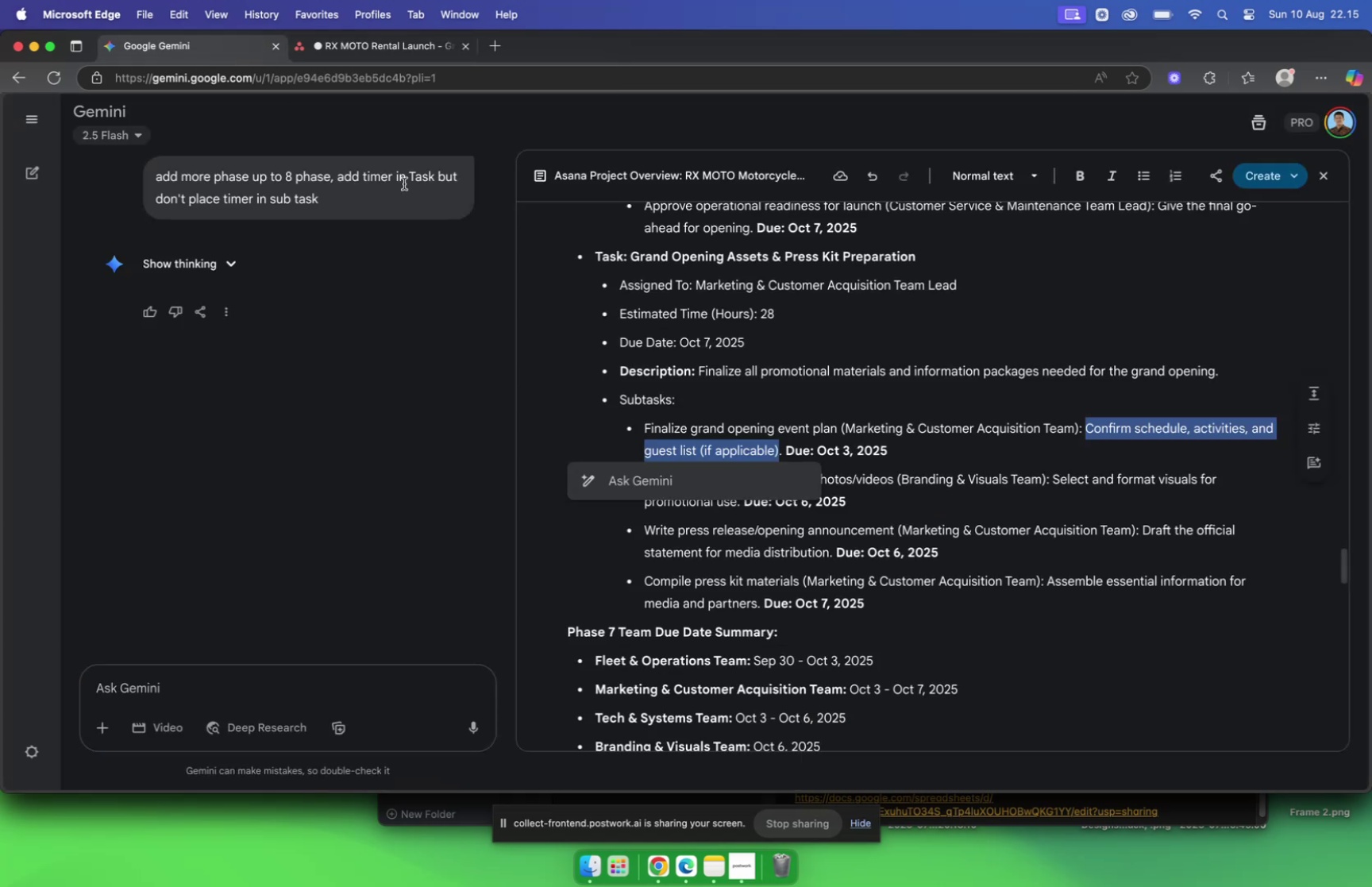 
scroll: coordinate [905, 453], scroll_direction: down, amount: 1.0
 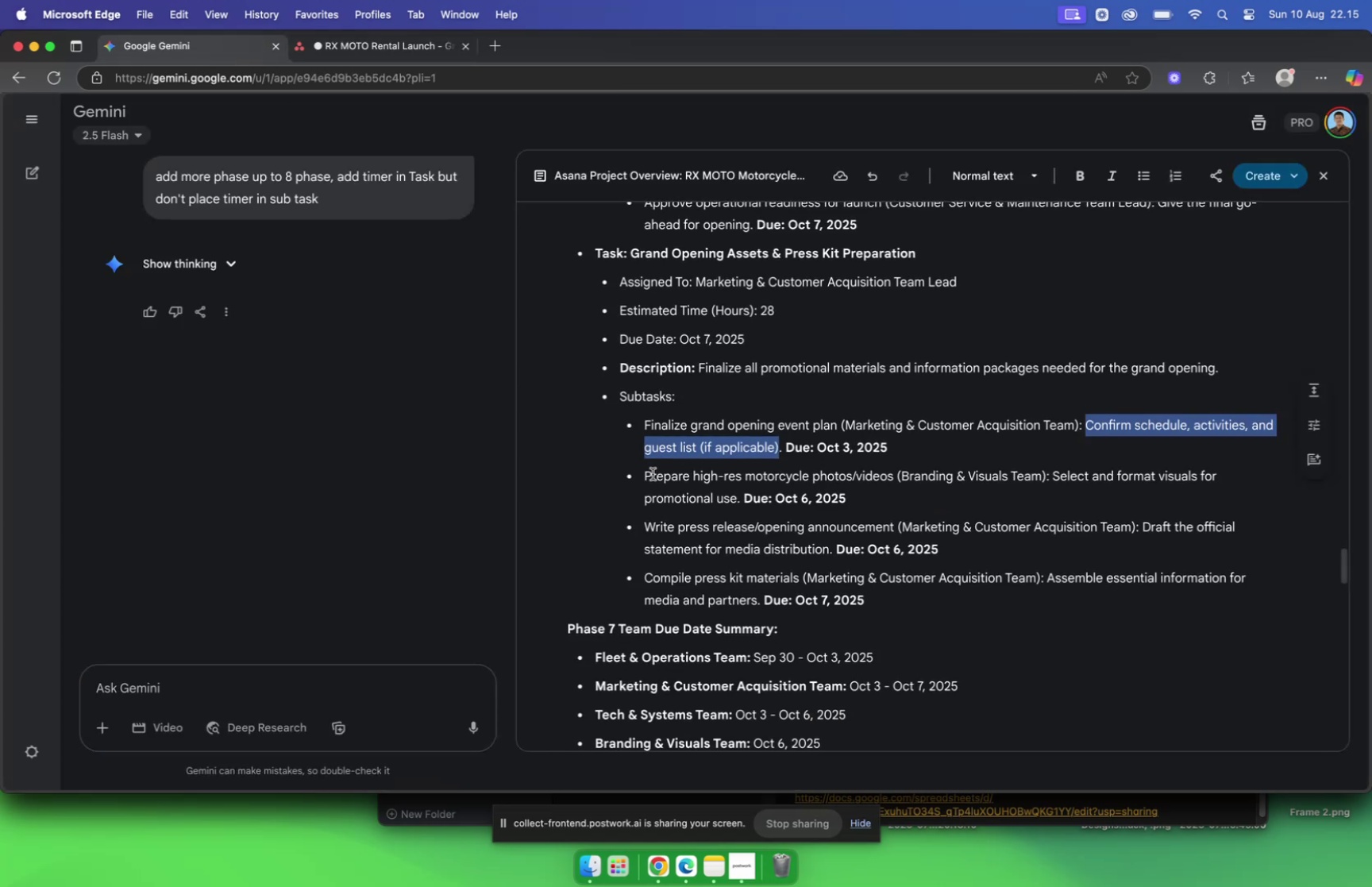 
left_click_drag(start_coordinate=[645, 472], to_coordinate=[896, 476])
 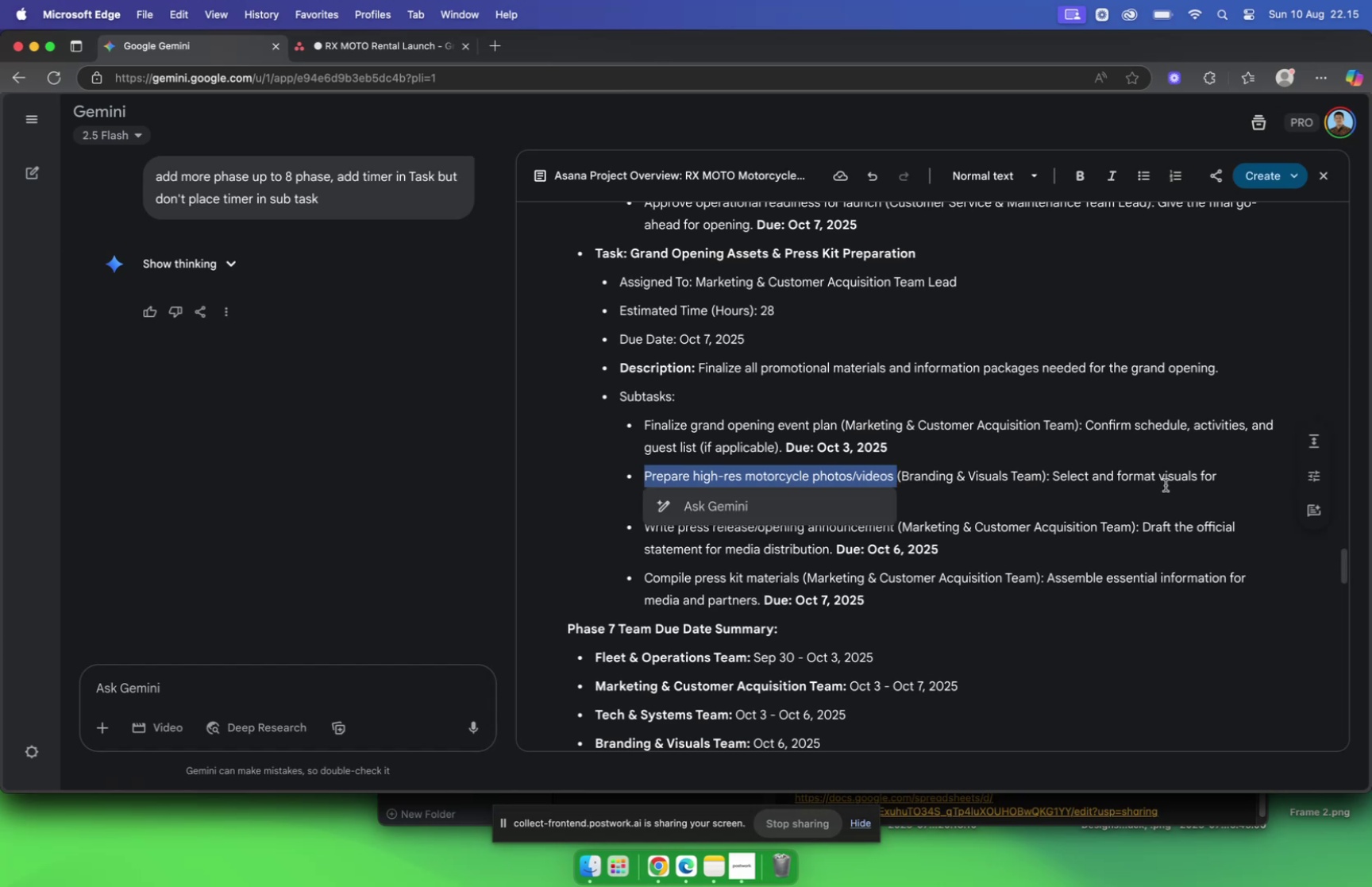 
key(Meta+C)
 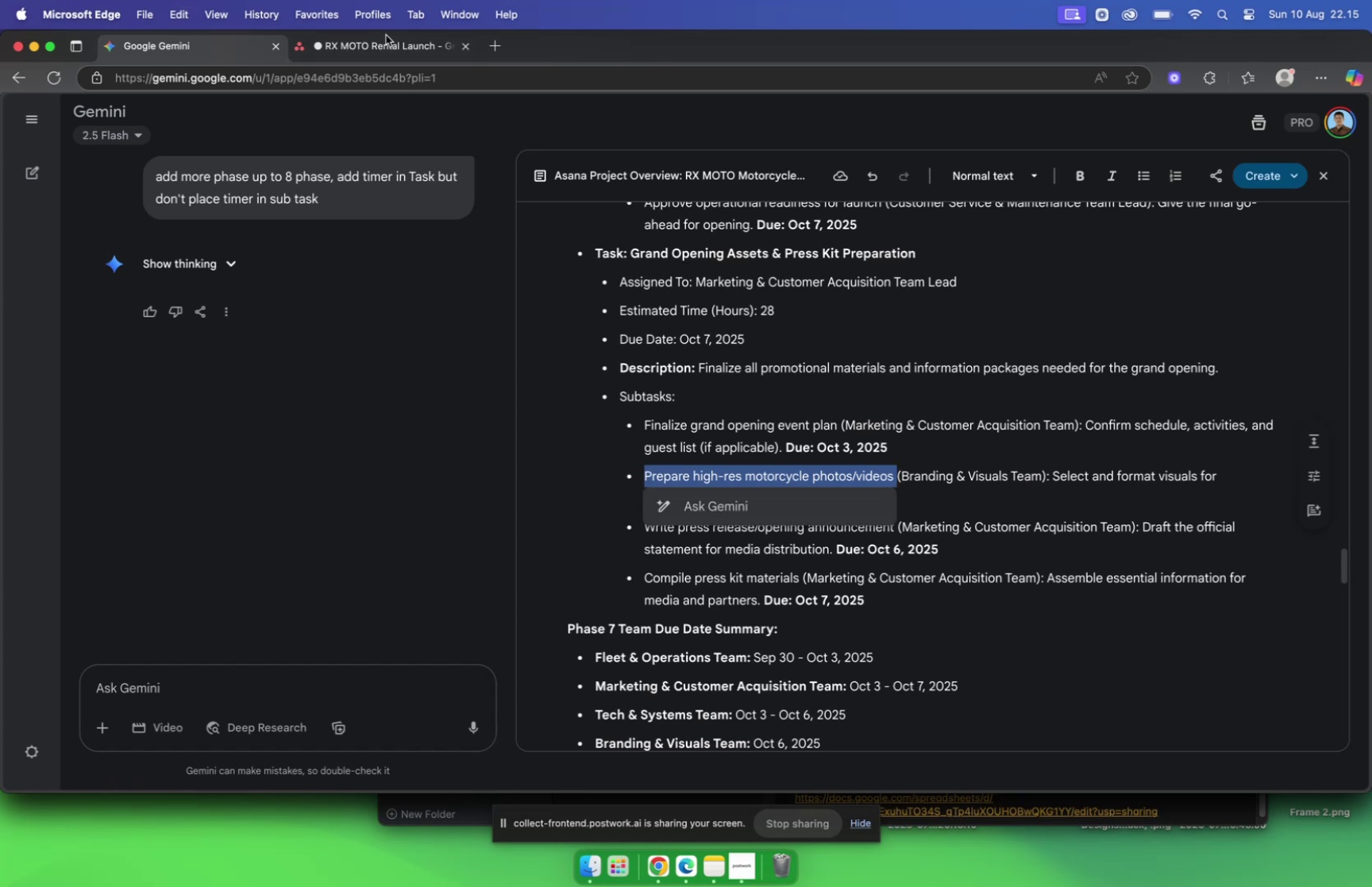 
double_click([387, 44])
 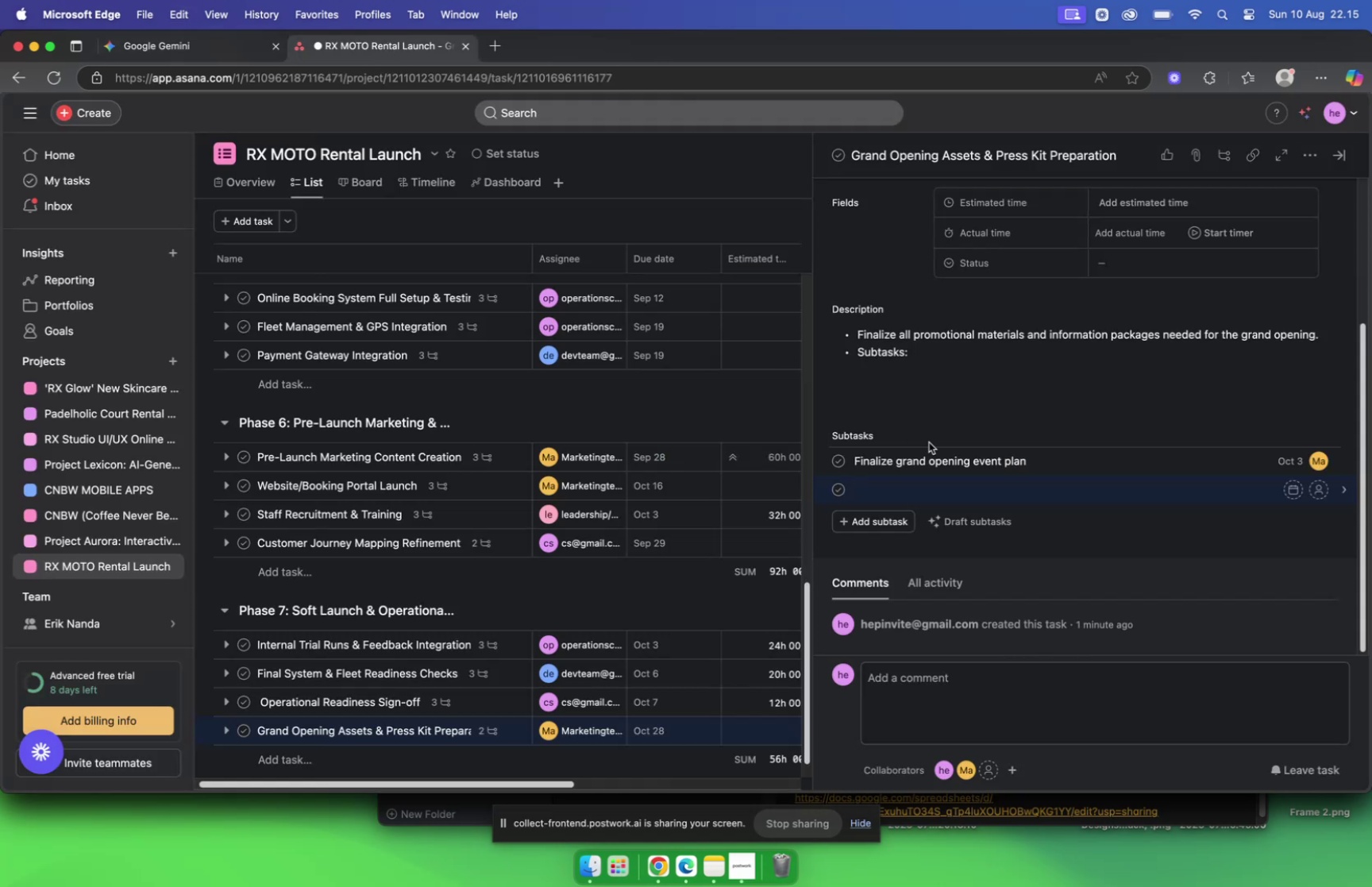 
key(Meta+V)
 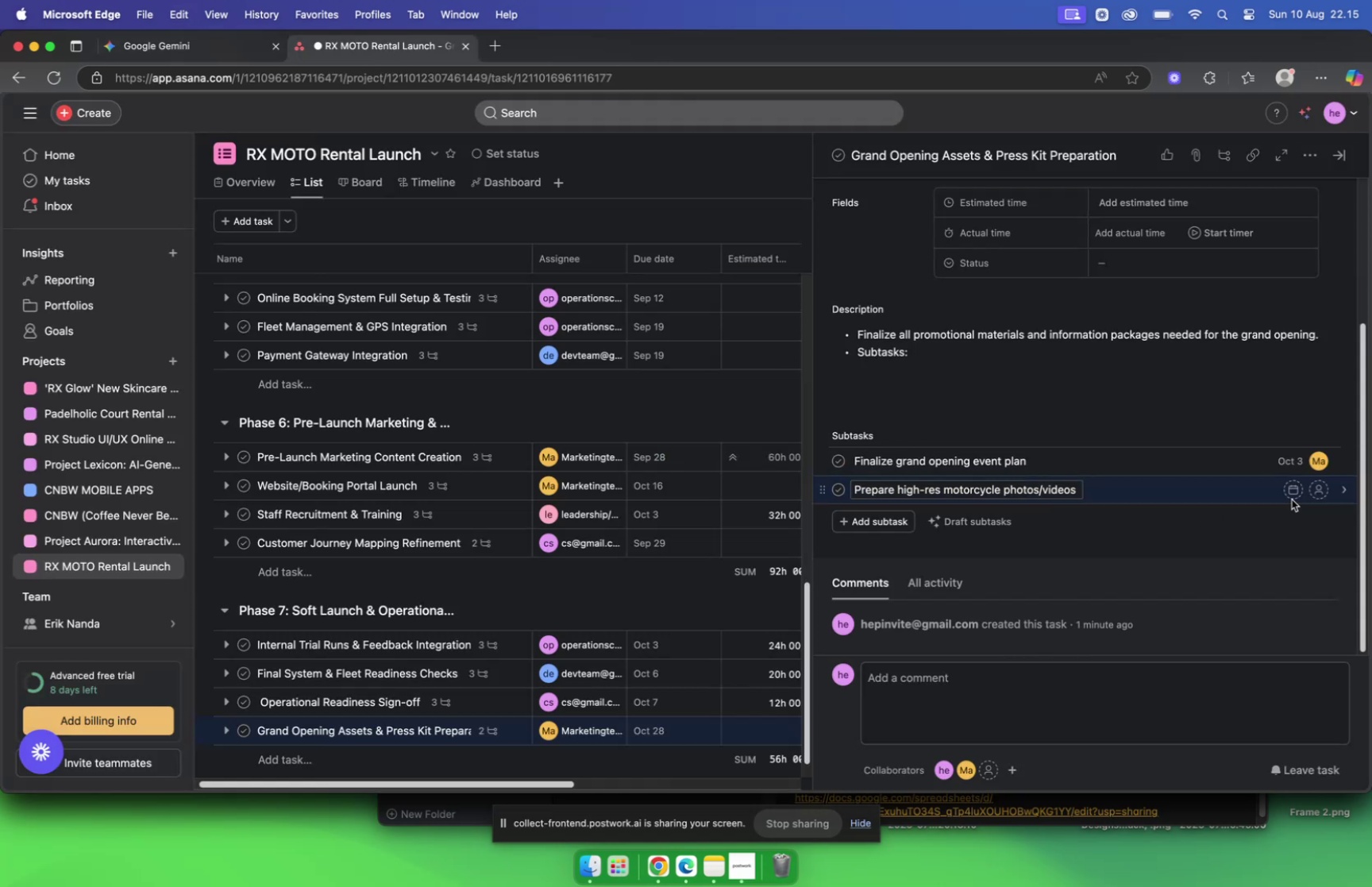 
left_click([1294, 498])
 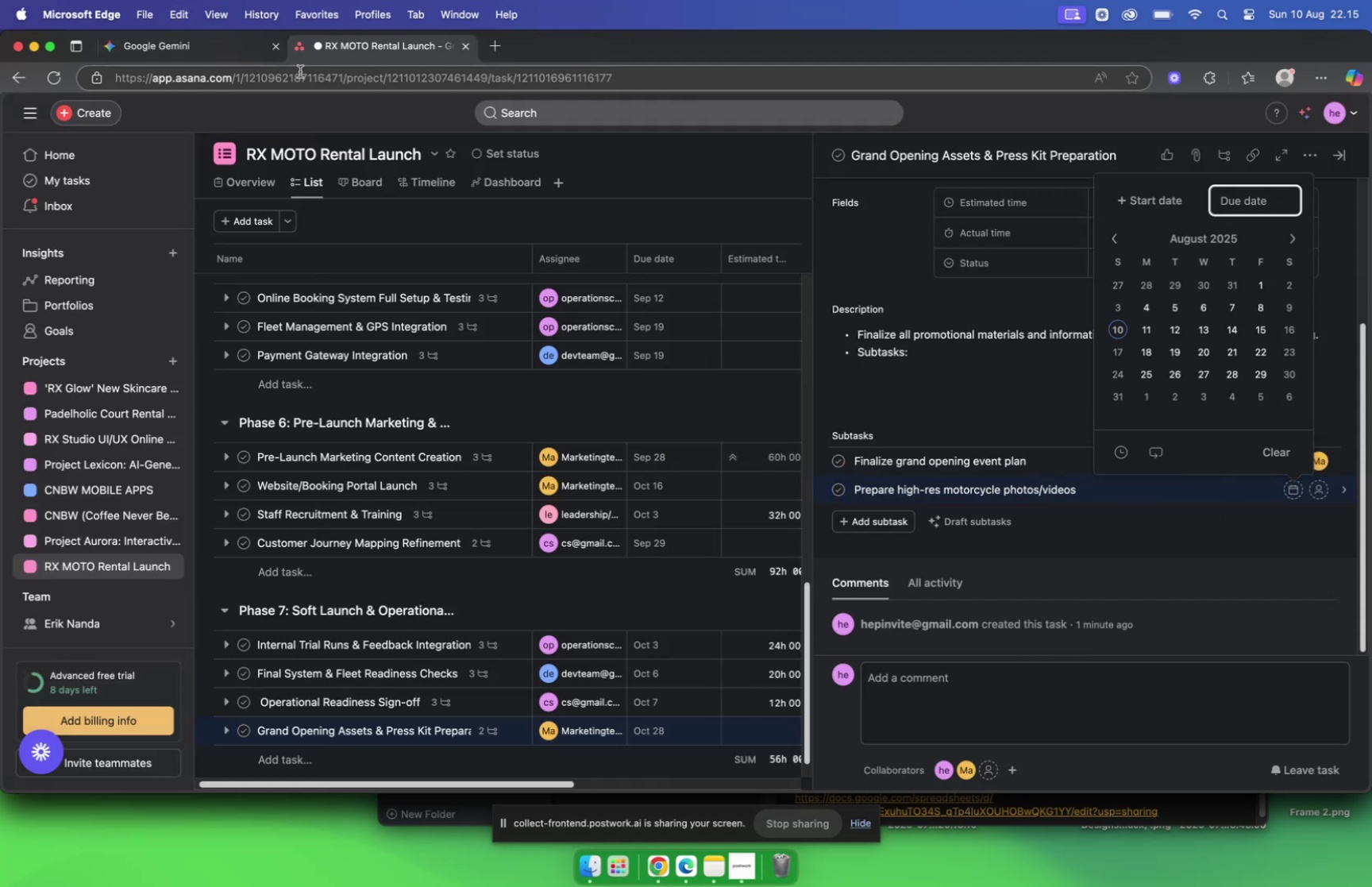 
left_click([190, 52])
 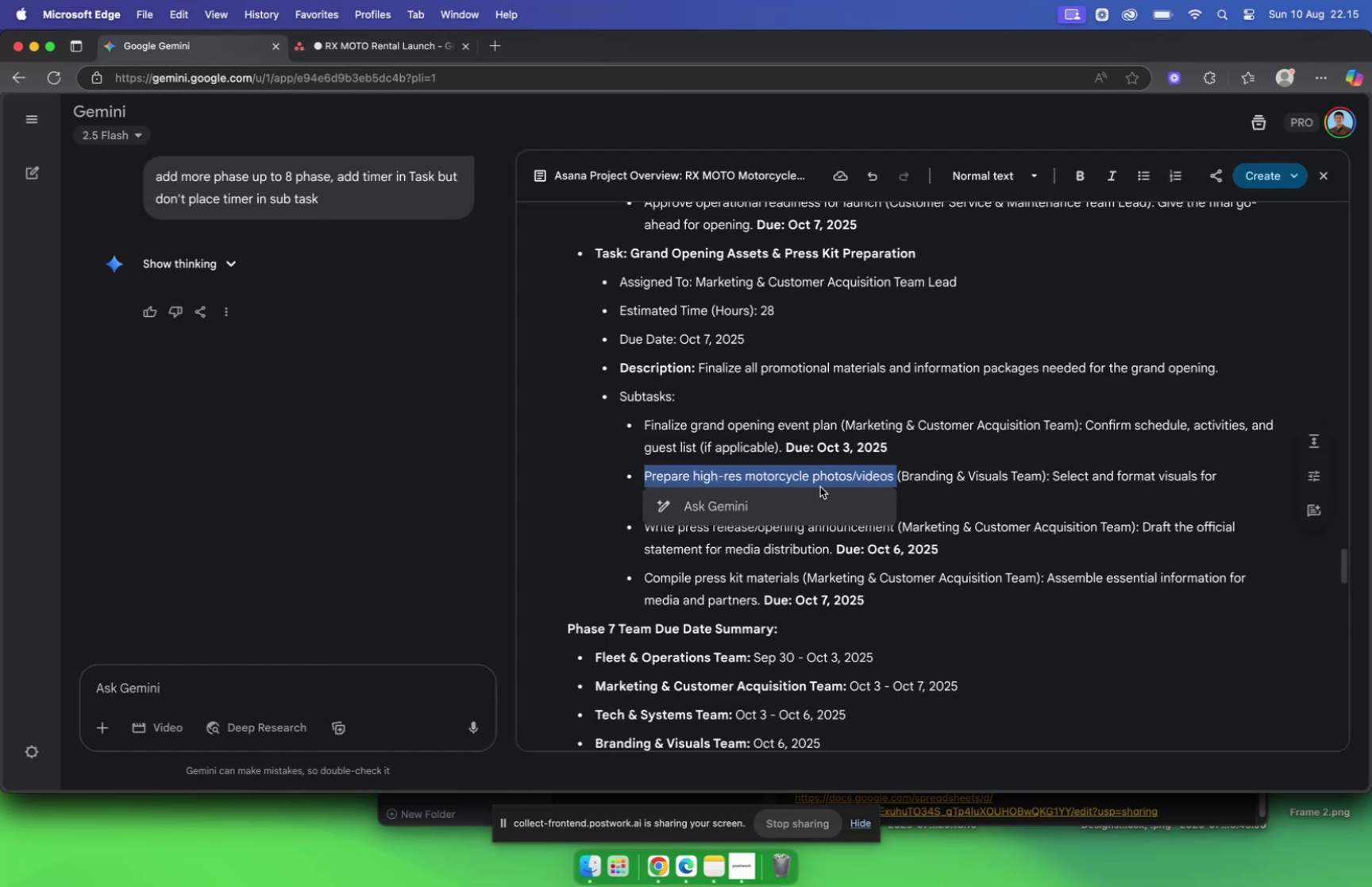 
left_click([983, 499])
 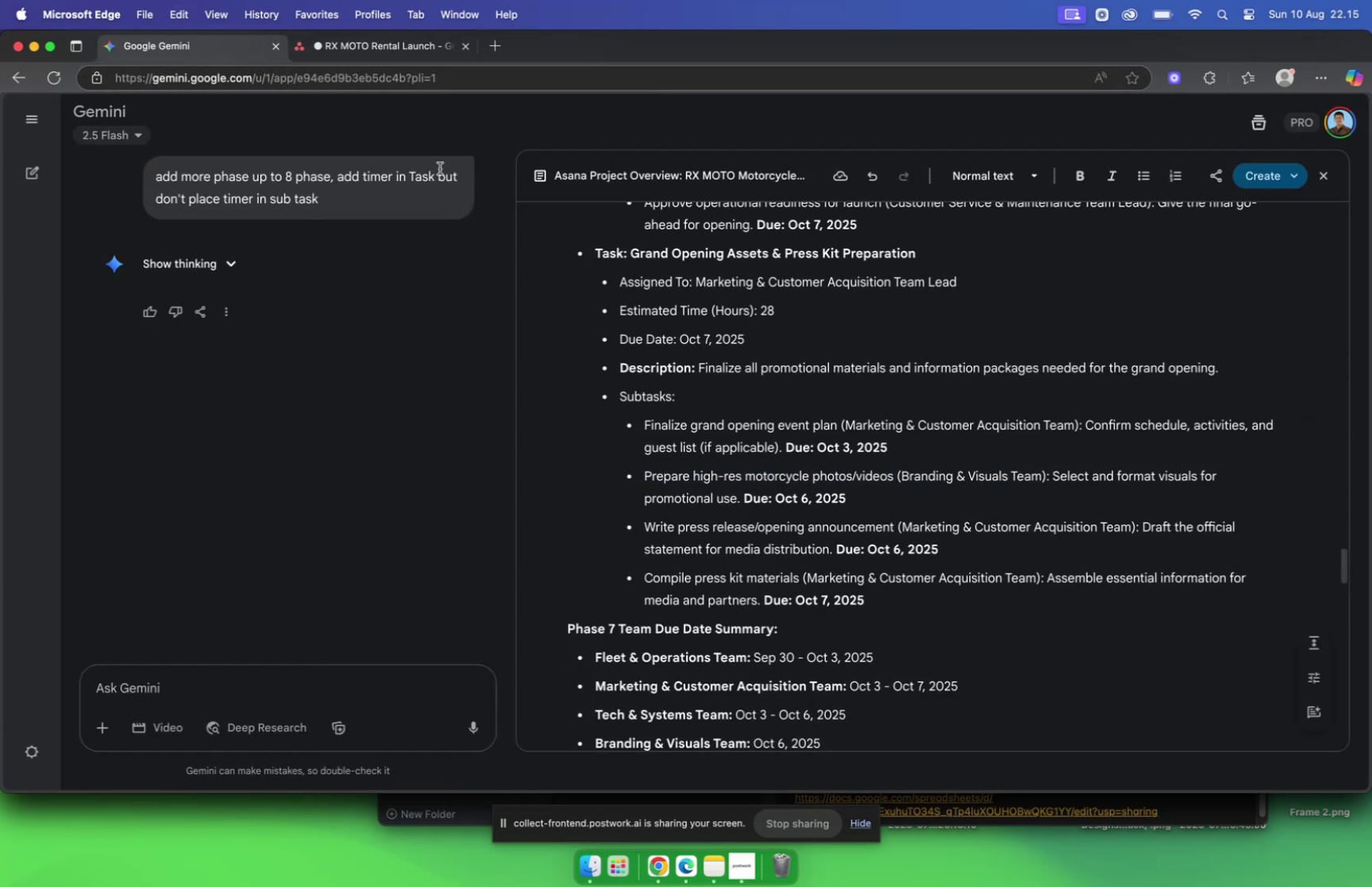 
left_click([381, 54])
 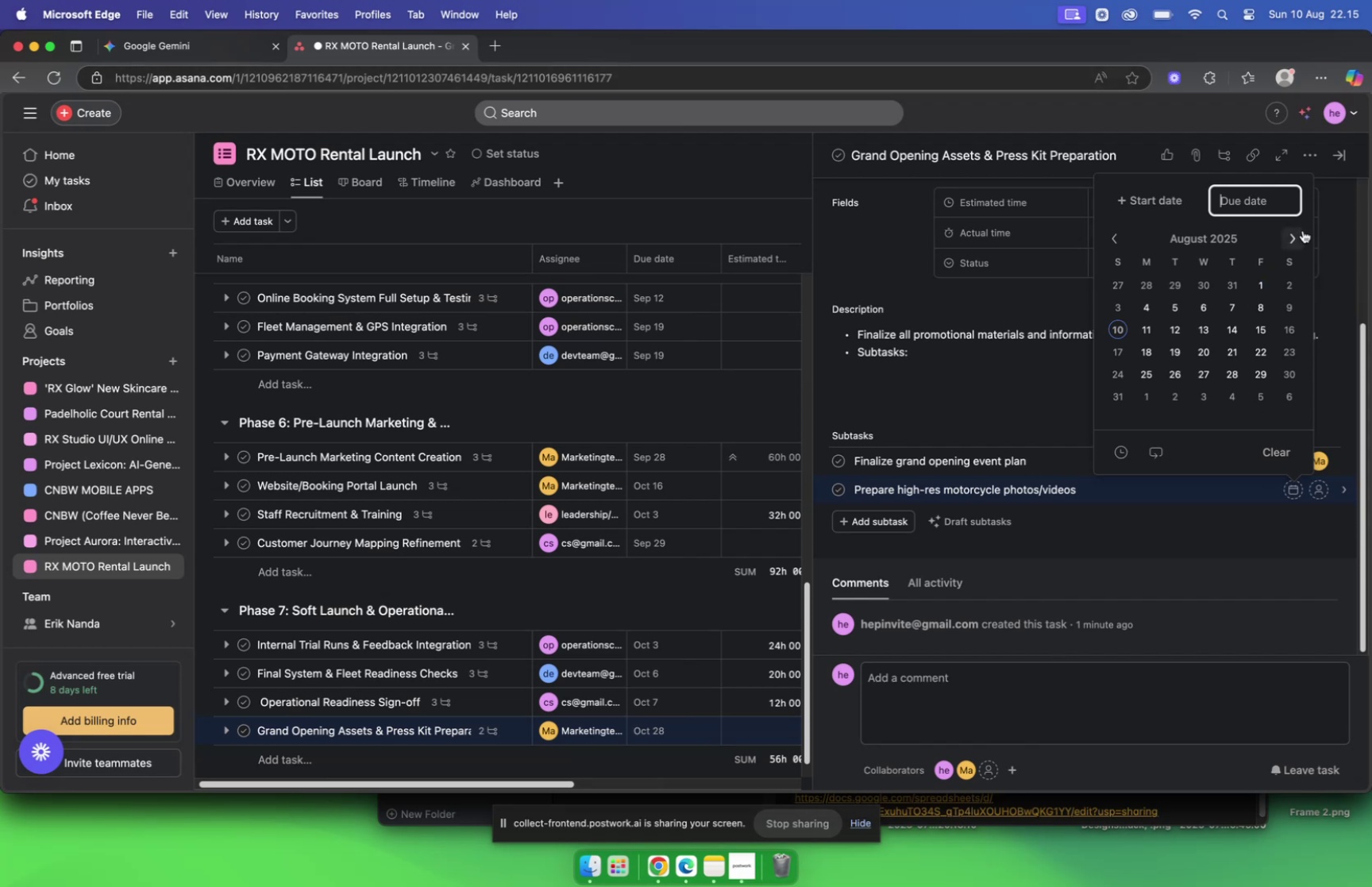 
double_click([1298, 234])
 